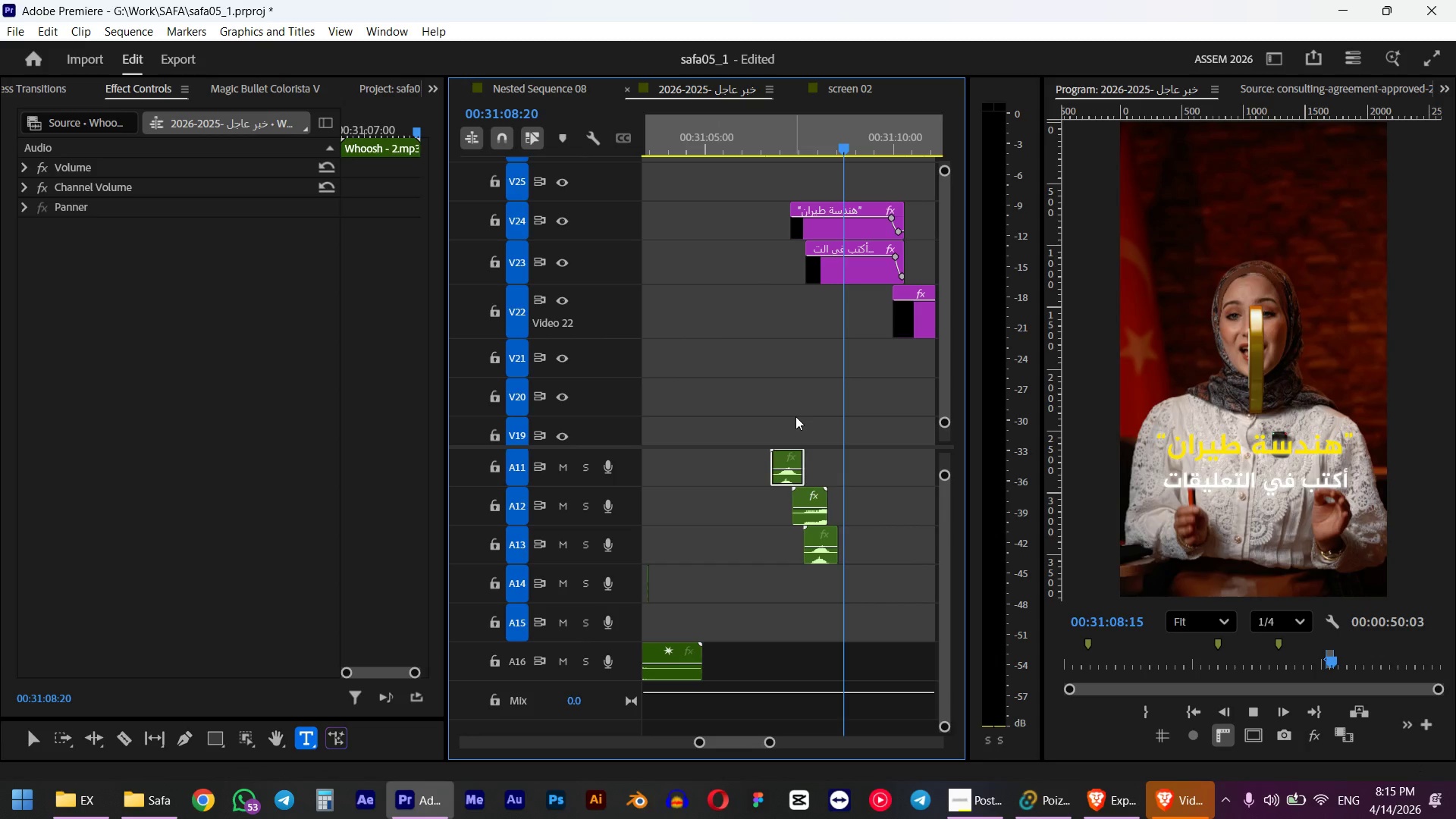 
hold_key(key=AltLeft, duration=0.91)
scroll: coordinate [795, 421], scroll_direction: up, amount: 5.0
 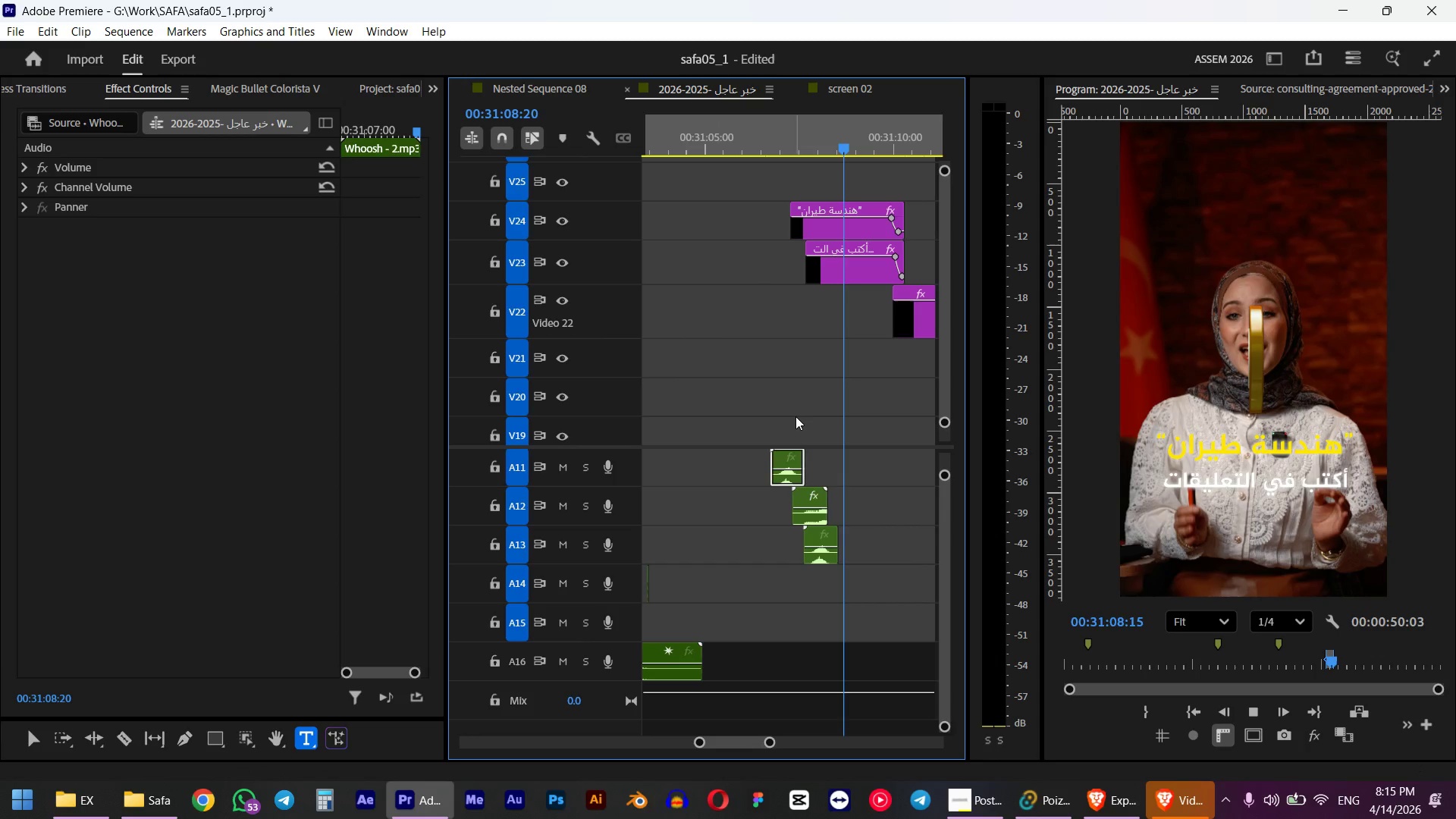 
key(Delete)
 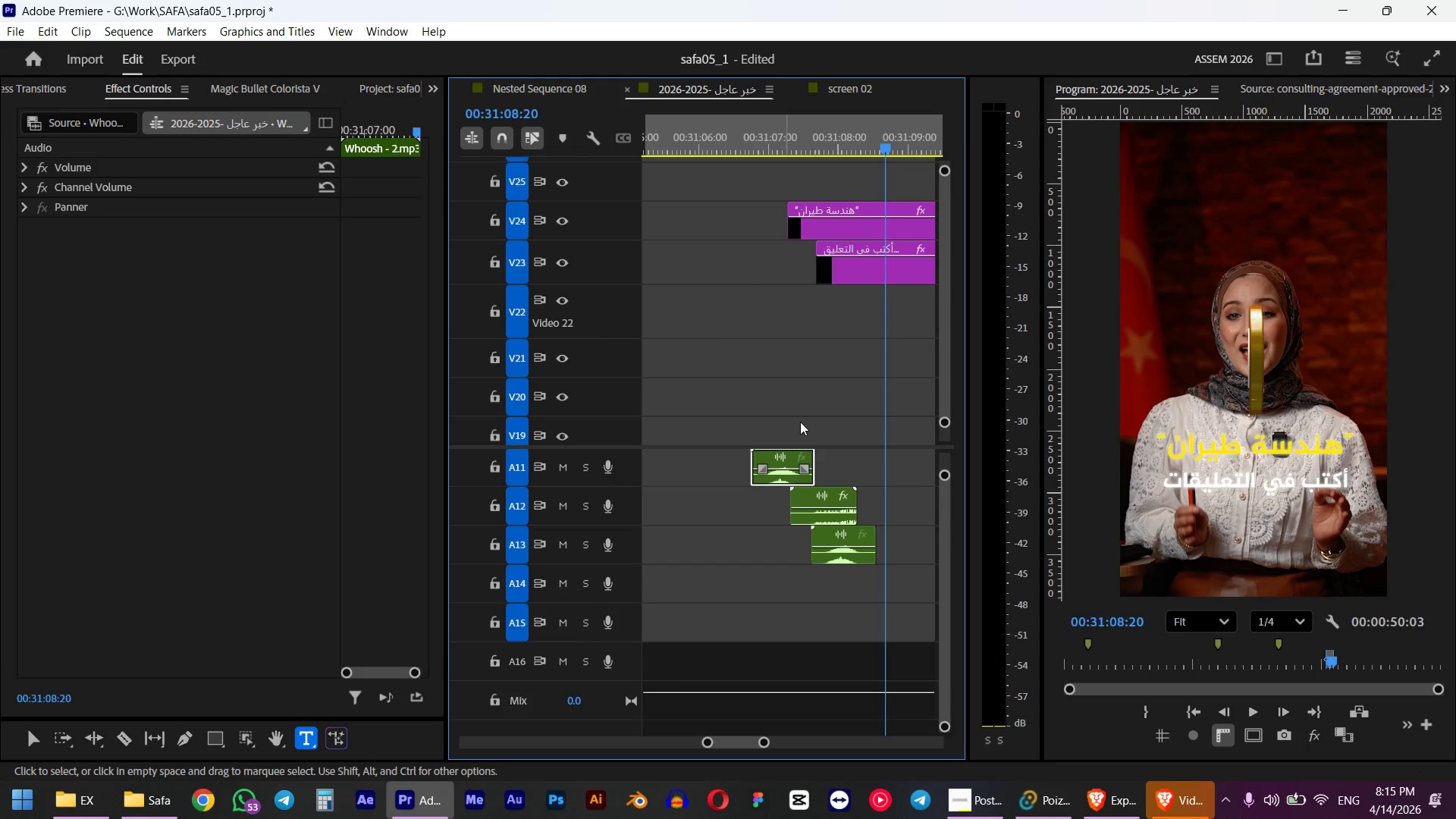 
left_click([763, 138])
 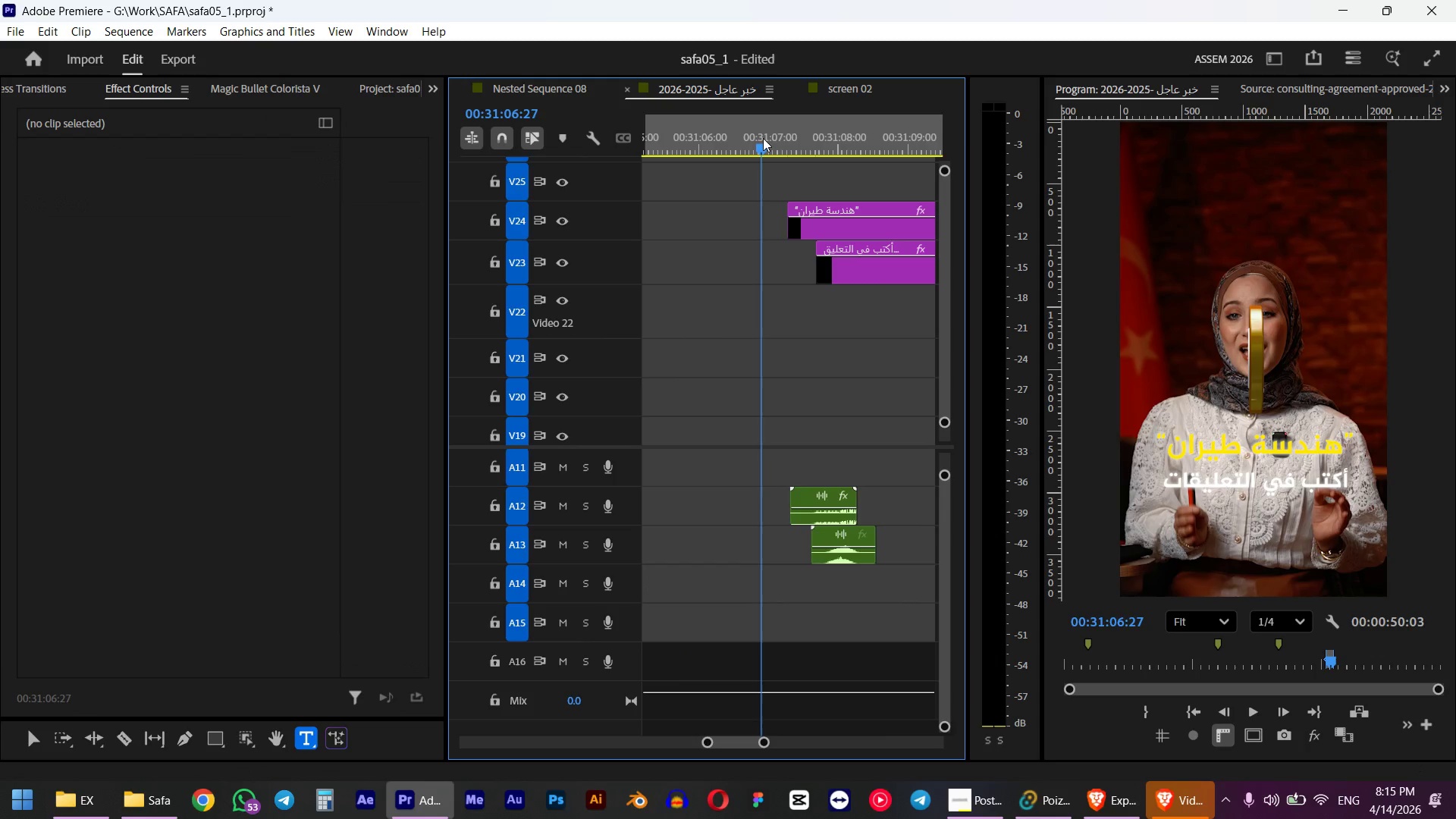 
key(Space)
 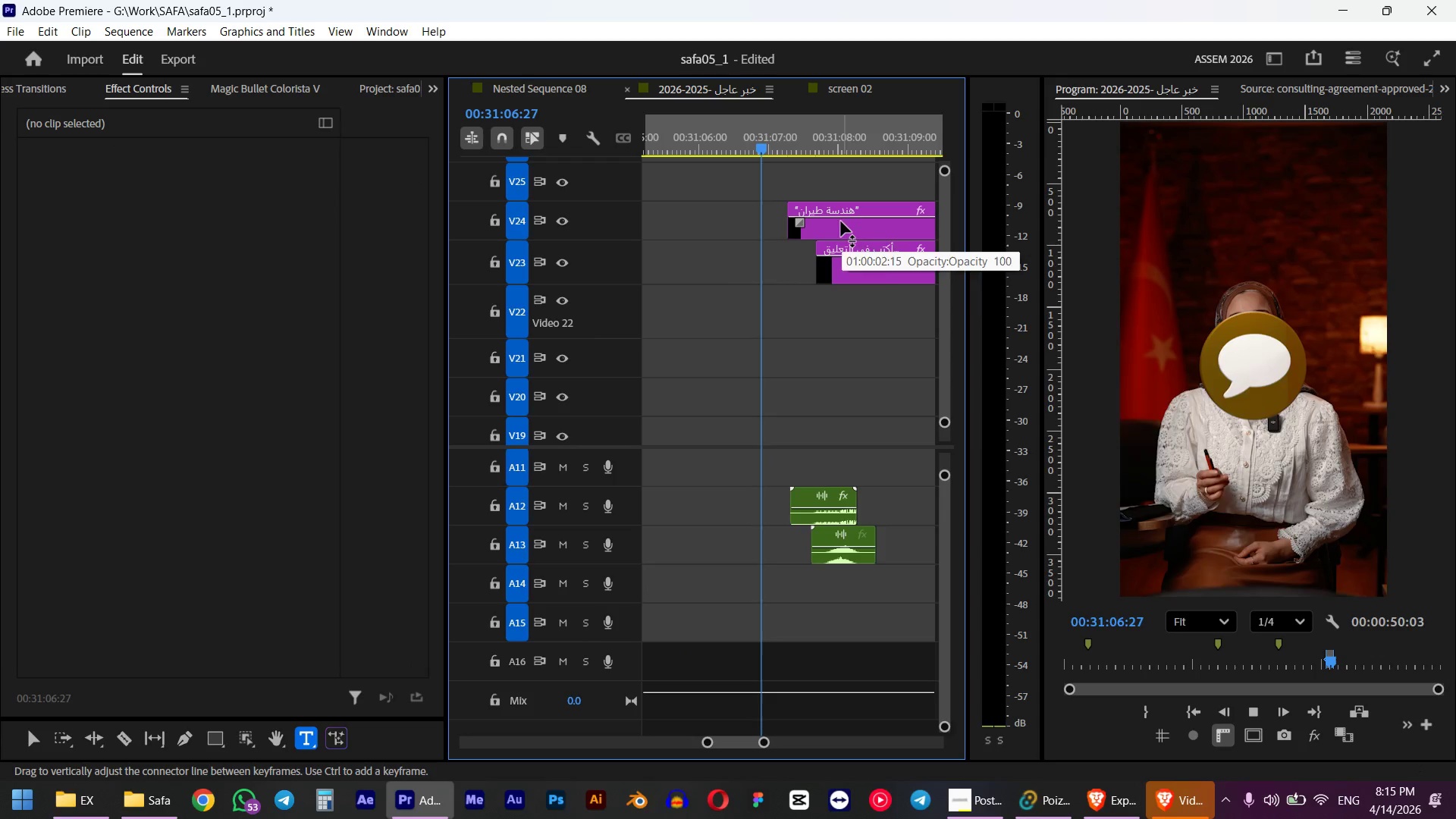 
key(Space)
 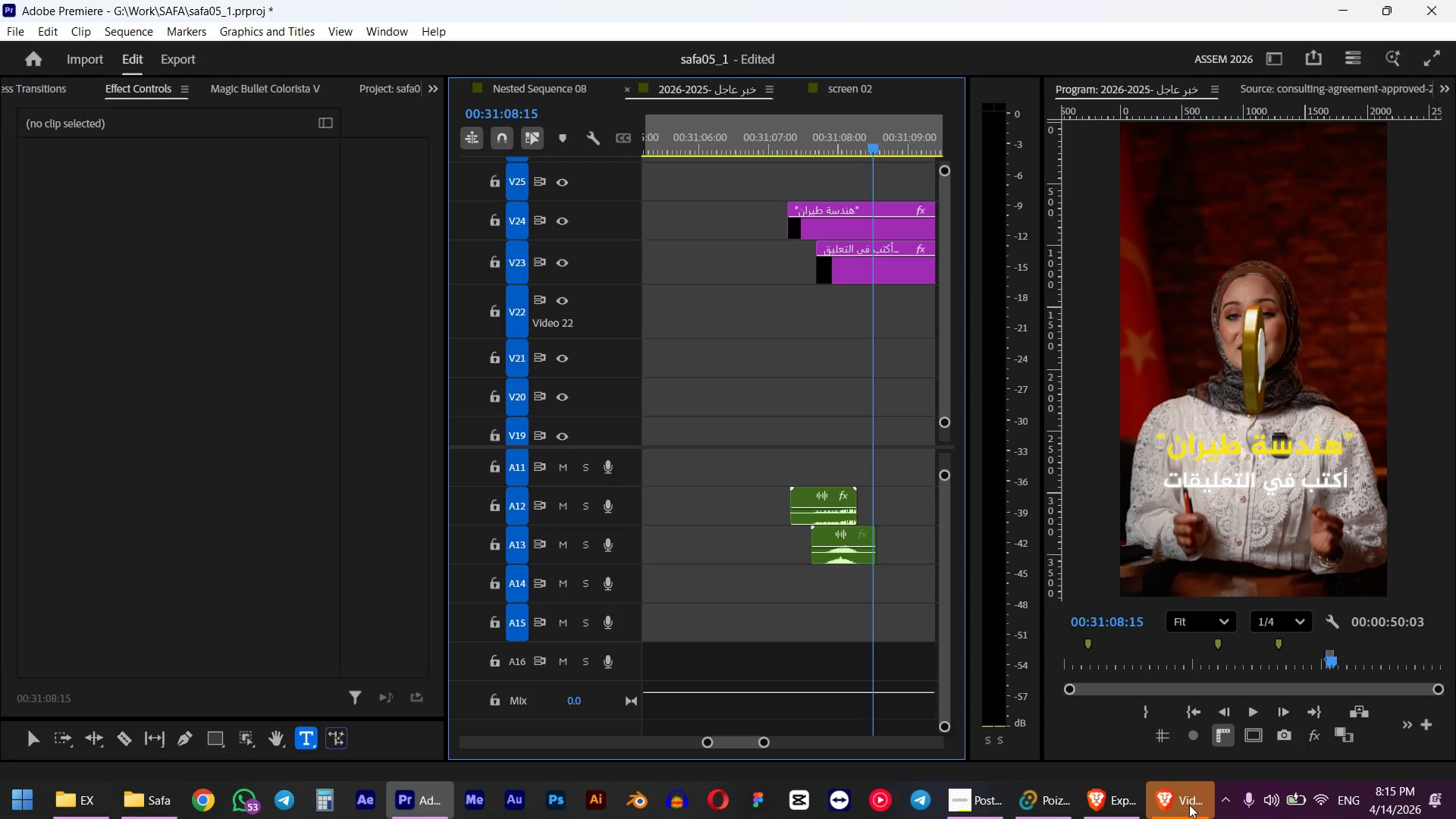 
left_click([1189, 805])
 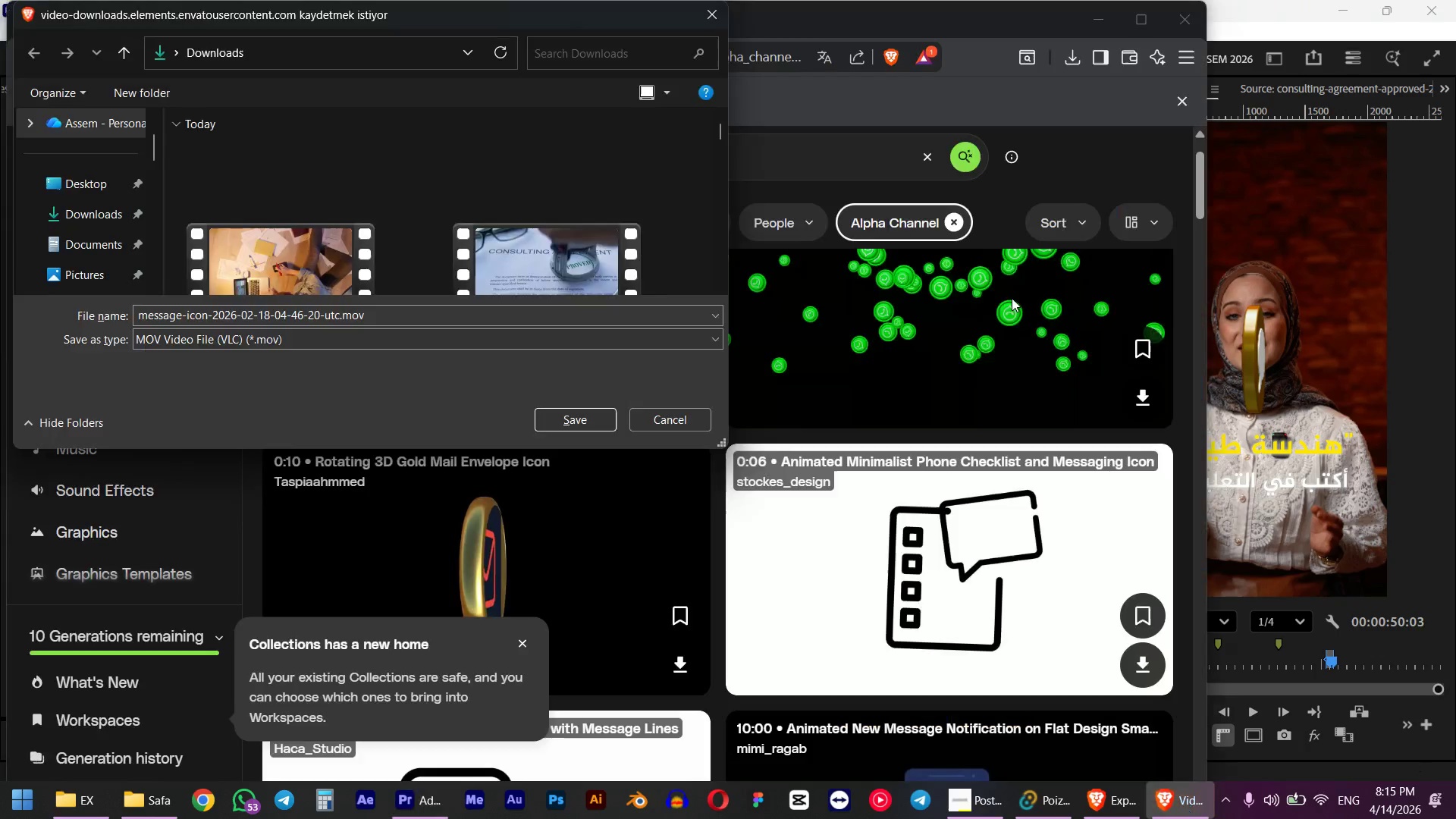 
left_click([567, 424])
 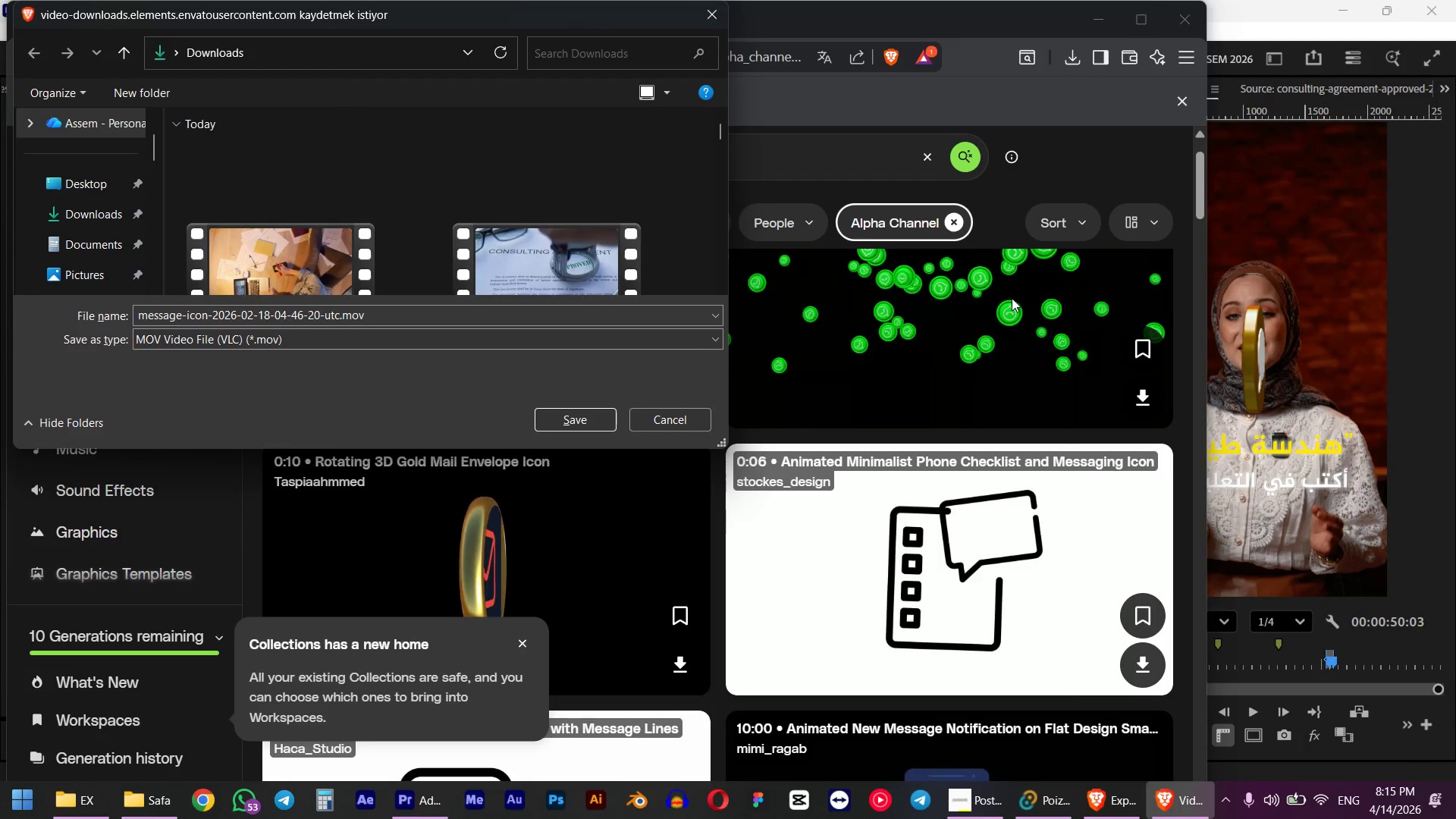 
key(Alt+AltLeft)
 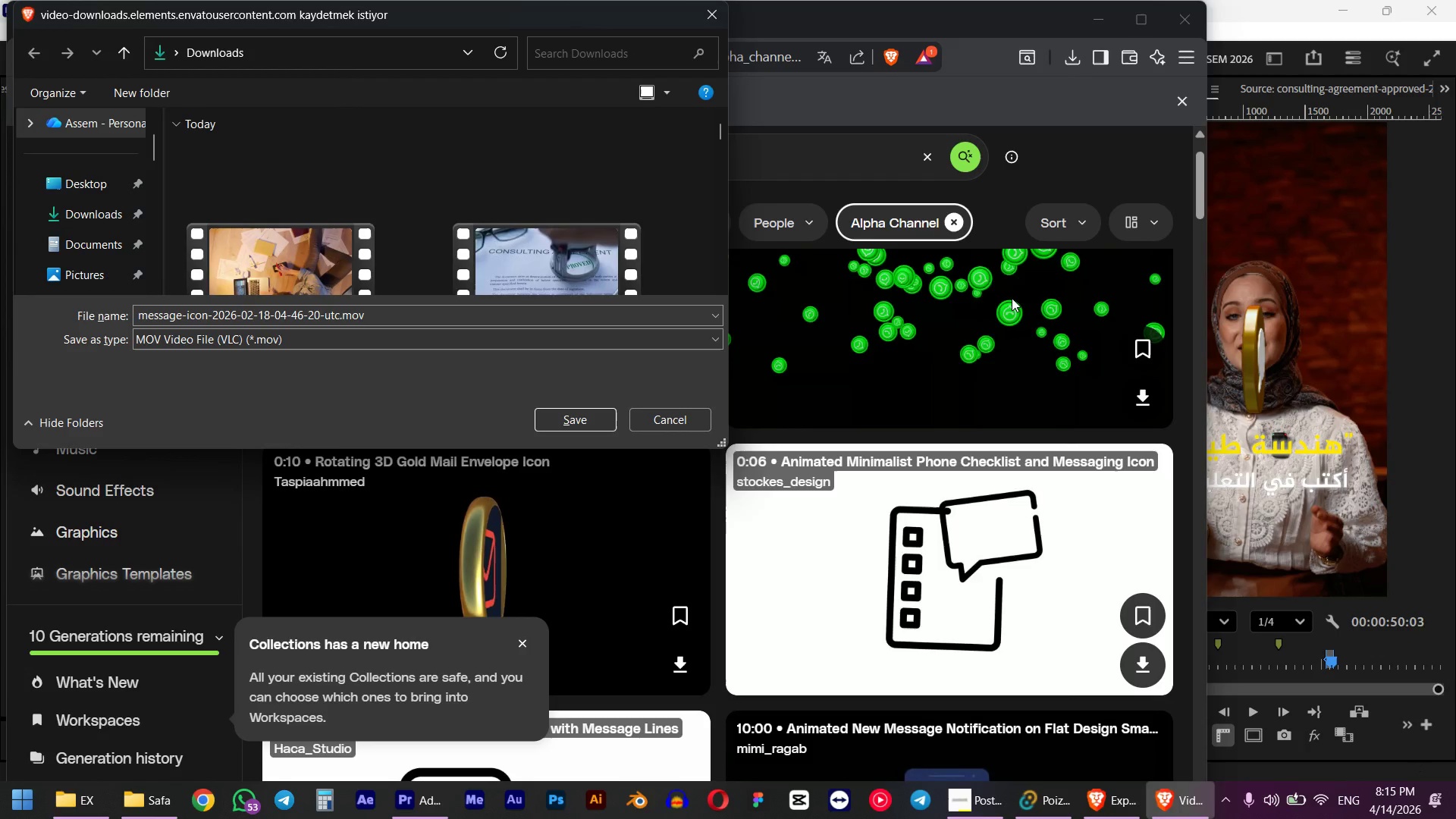 
key(Alt+Tab)
 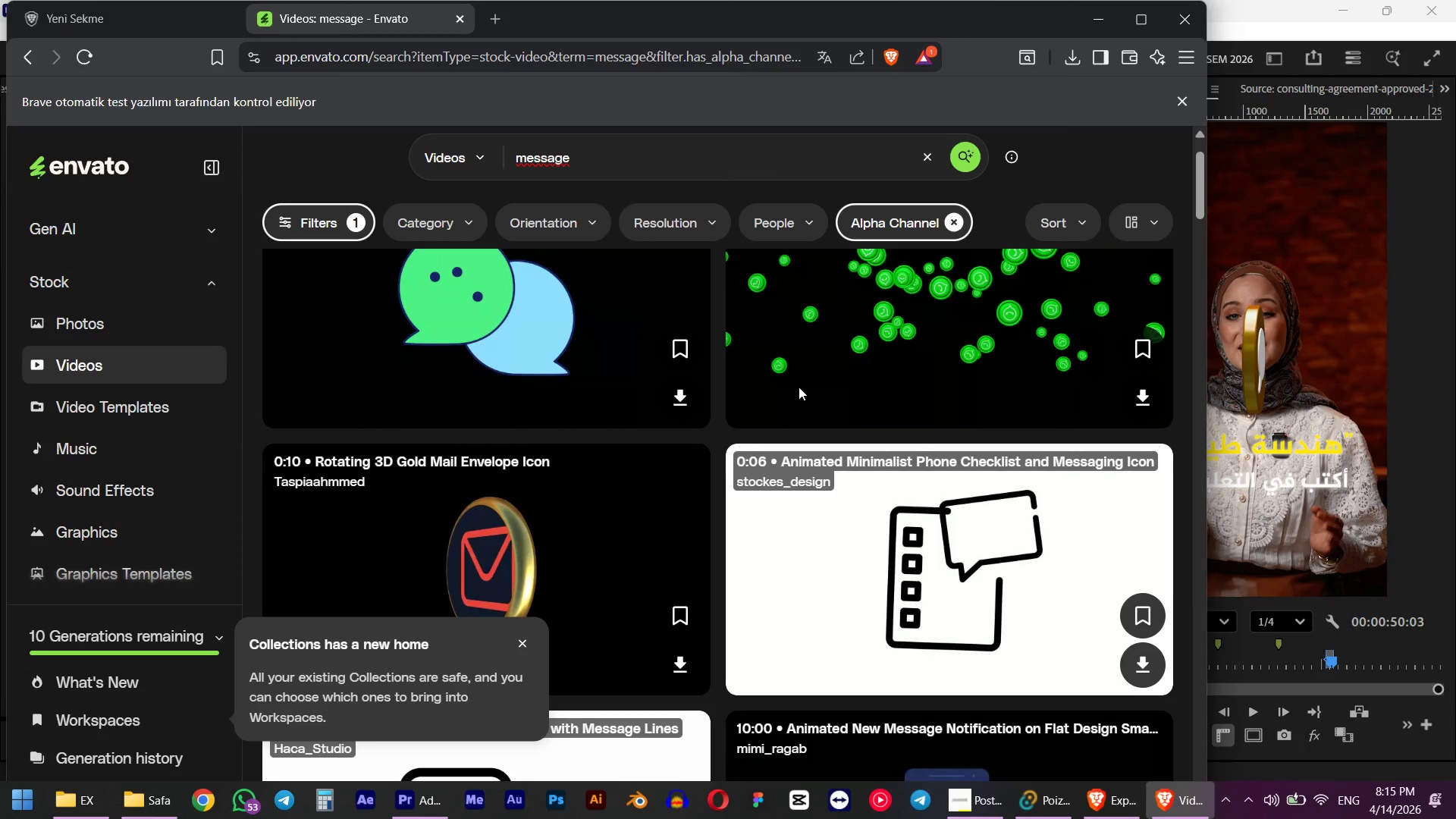 
left_click([773, 147])
 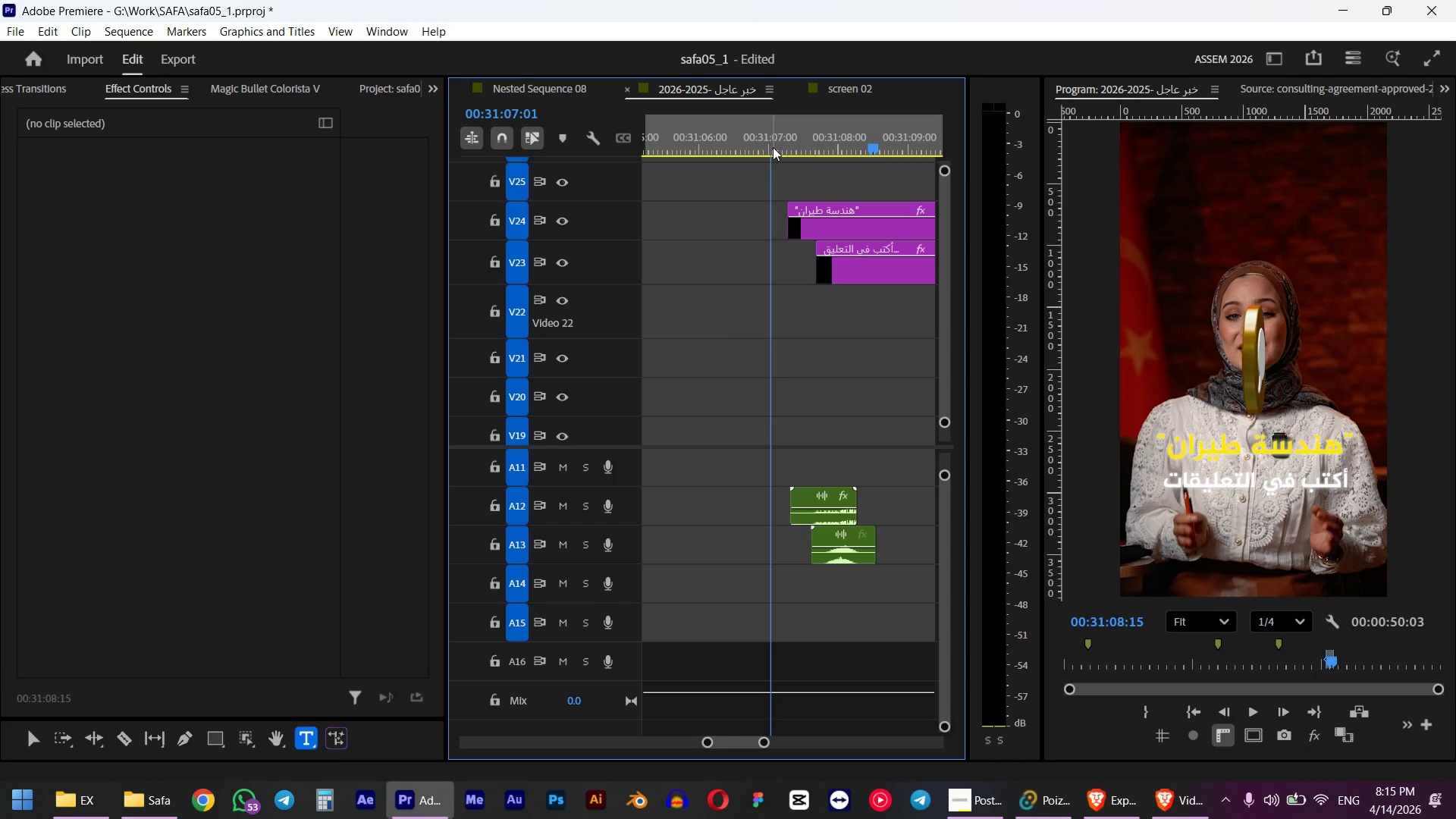 
key(Space)
 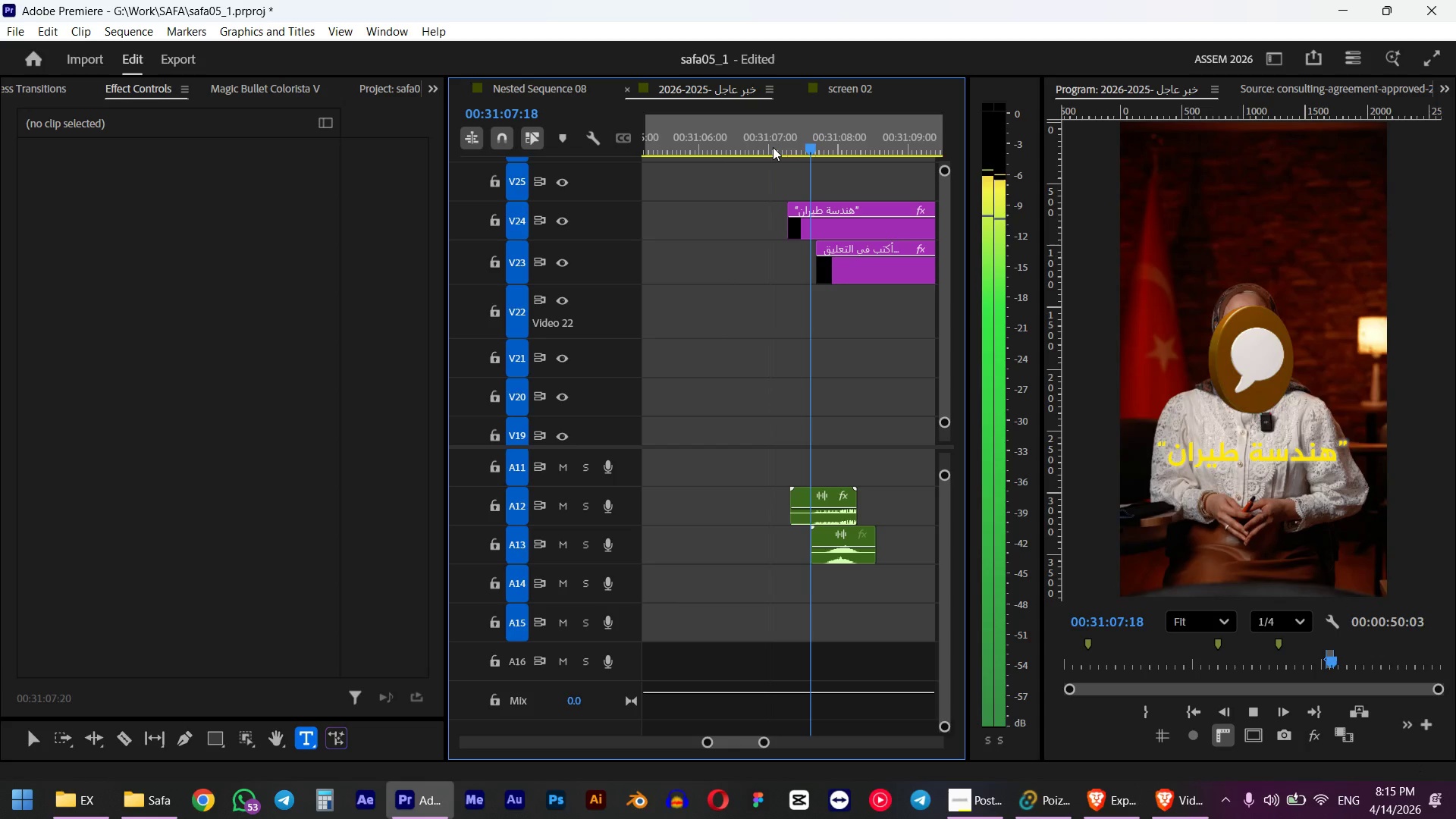 
wait(5.39)
 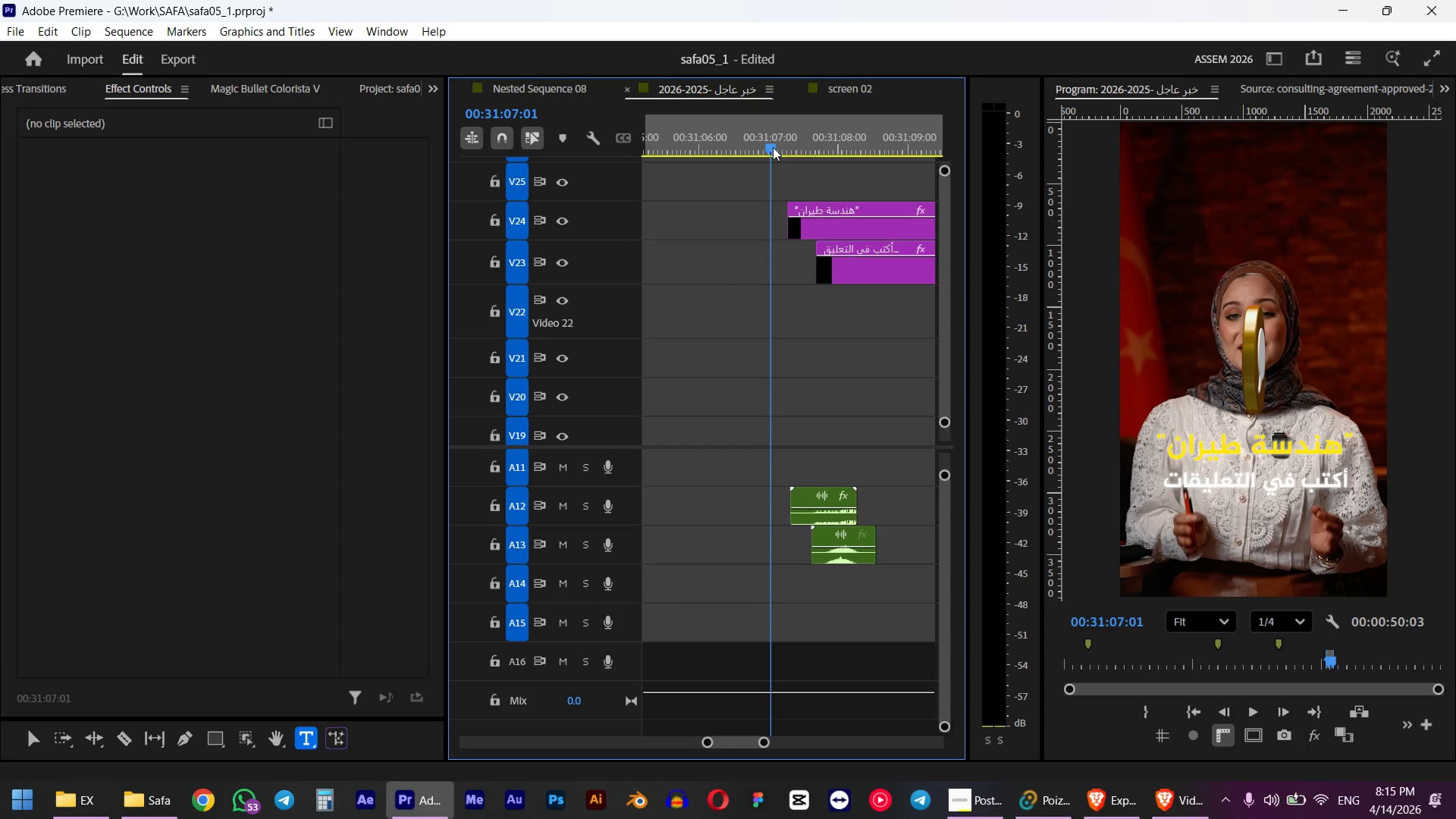 
key(Space)
 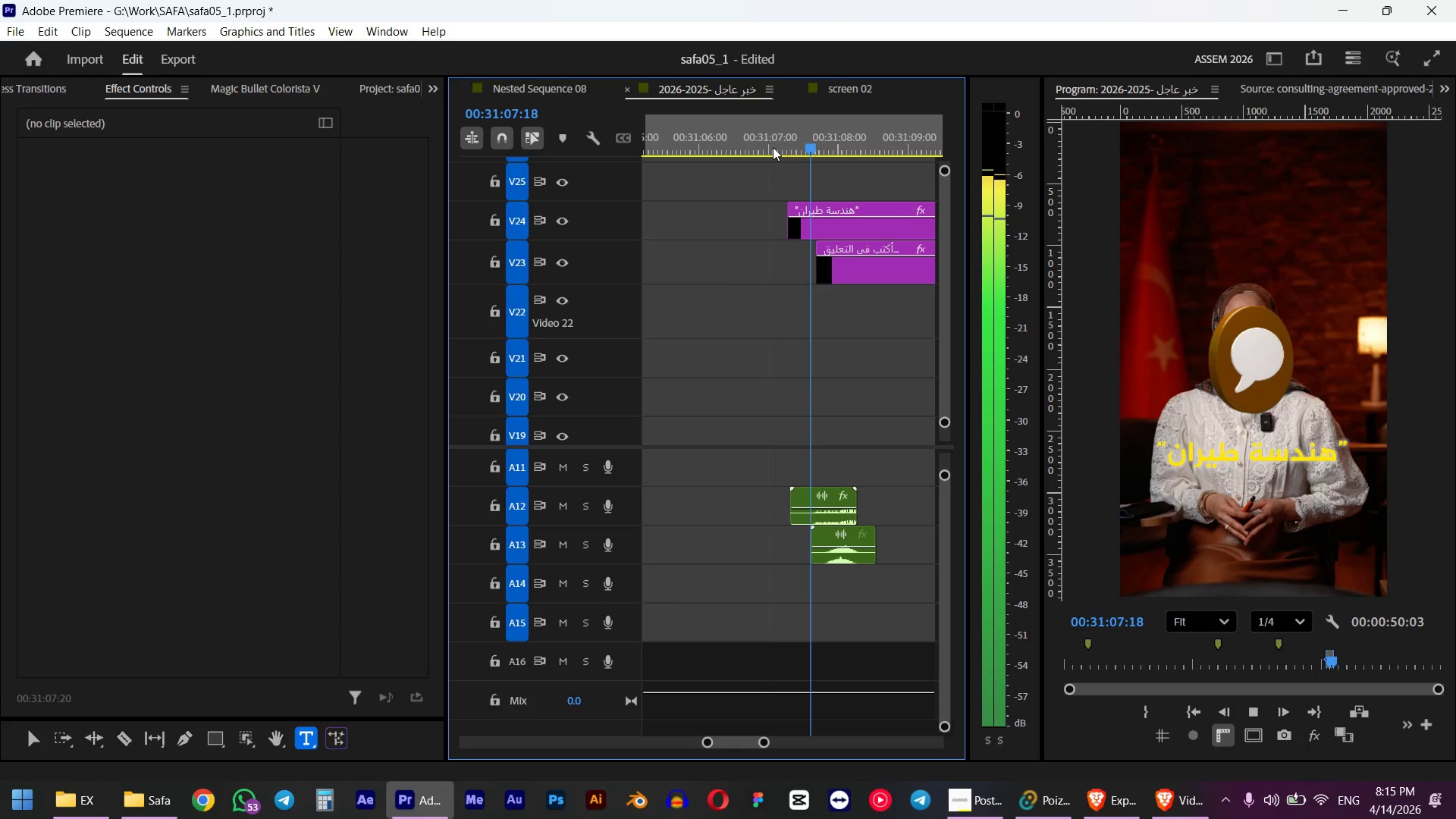 
hold_key(key=AltLeft, duration=0.77)
scroll: coordinate [852, 271], scroll_direction: down, amount: 5.0
 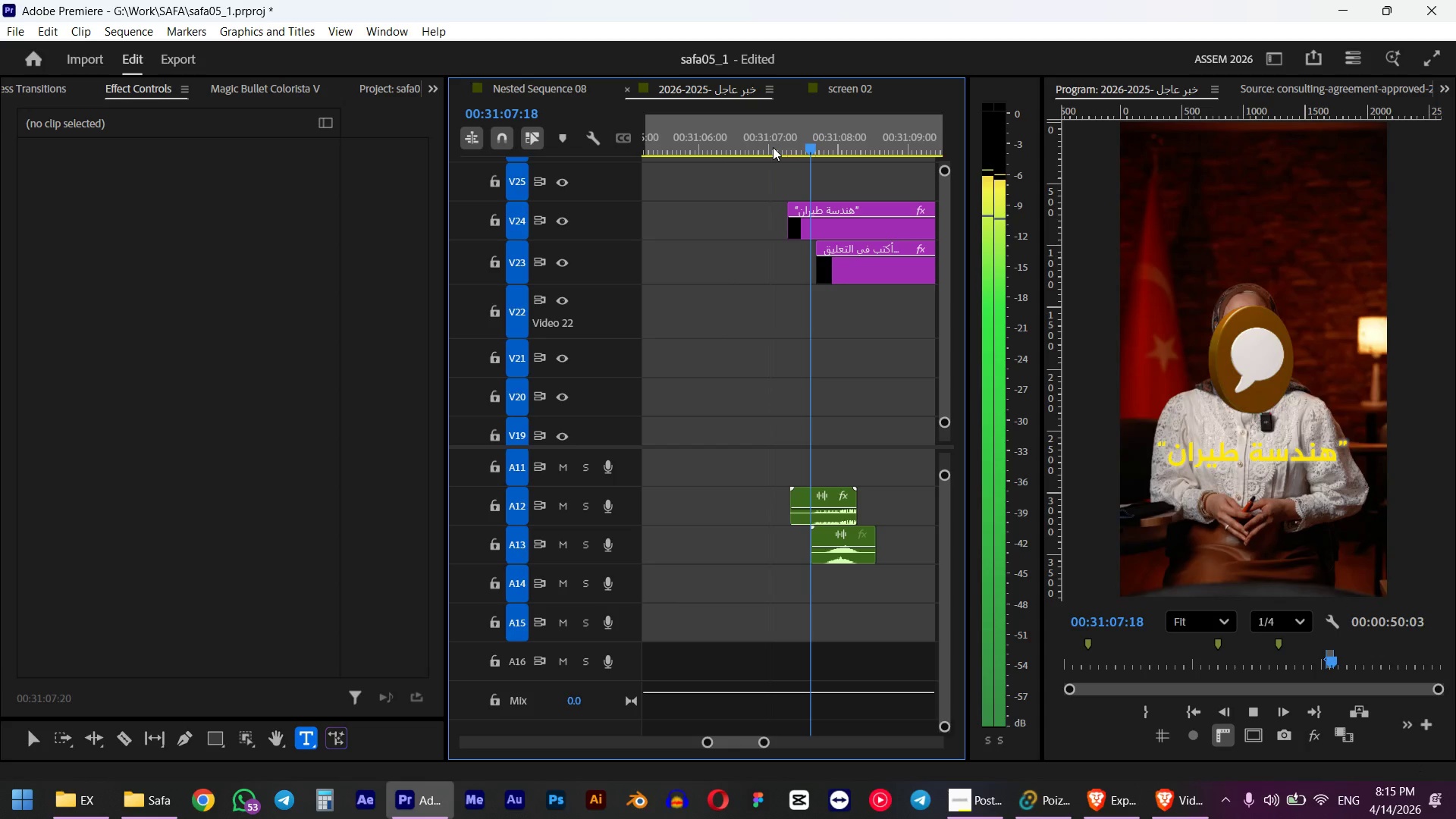 
hold_key(key=ControlLeft, duration=3.53)
hold_key(key=ControlLeft, duration=3.05)
scroll: coordinate [832, 390], scroll_direction: down, amount: 20.0
 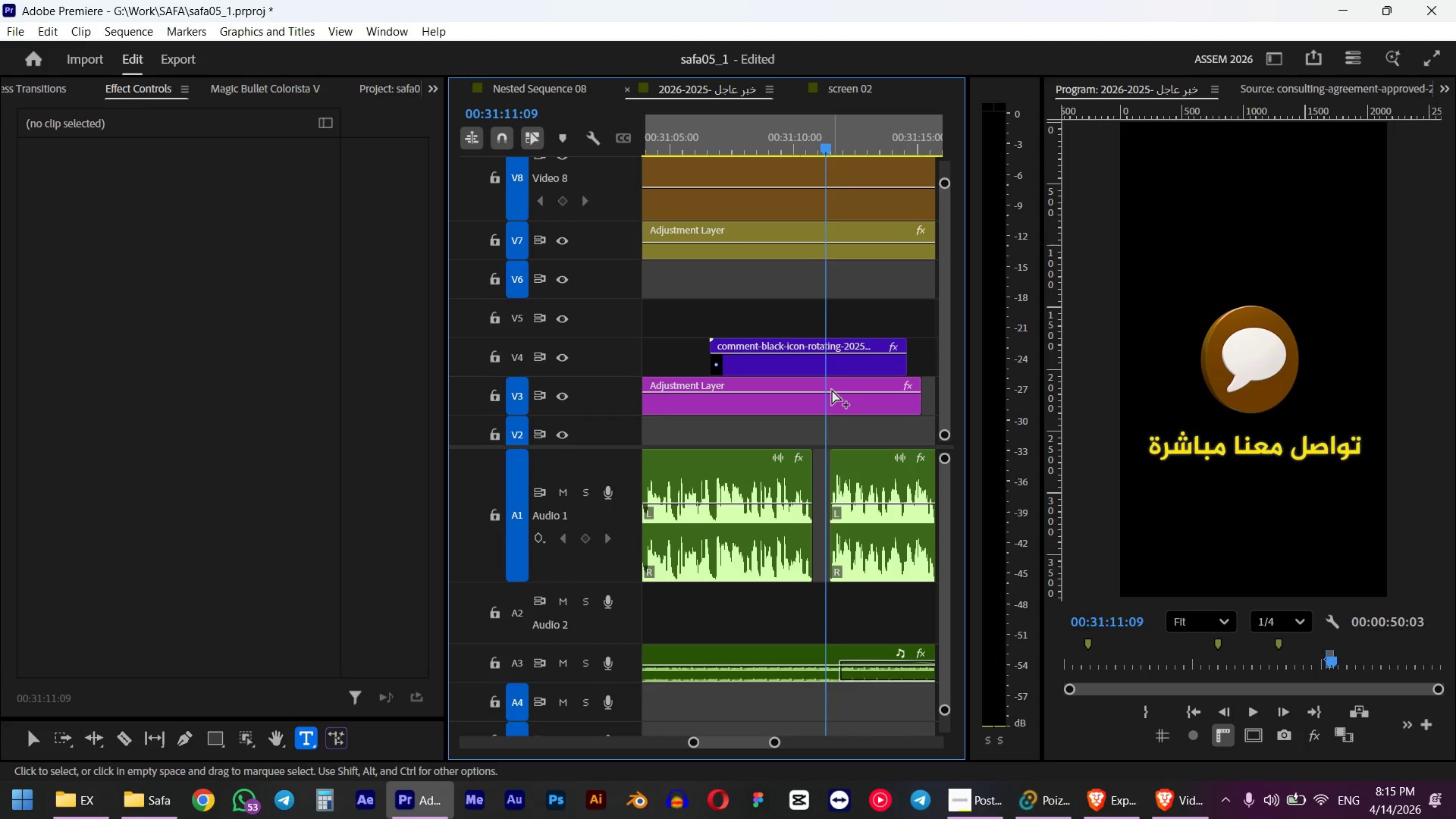 
hold_key(key=ControlLeft, duration=0.53)
 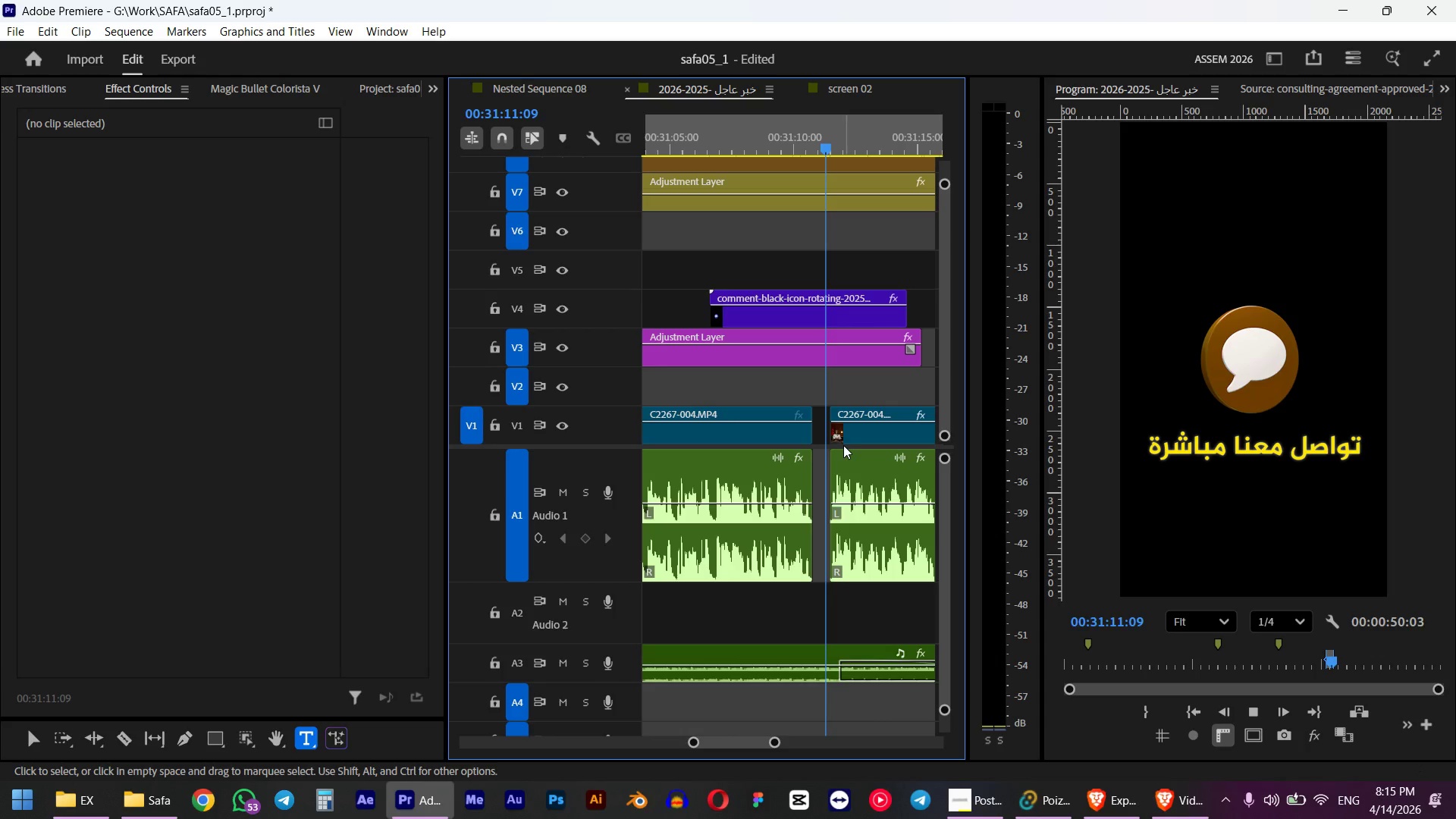 
key(Space)
 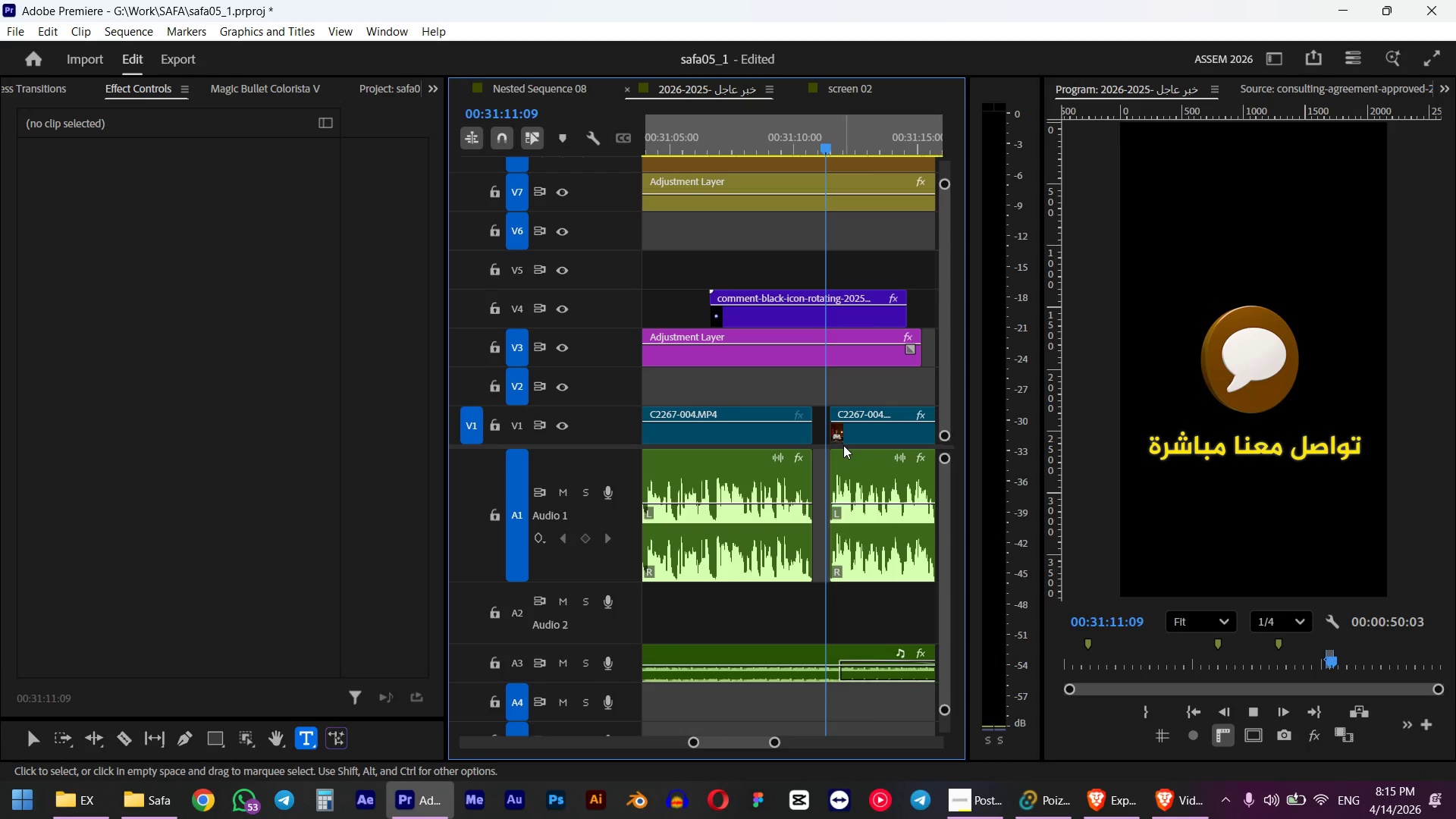 
key(Space)
 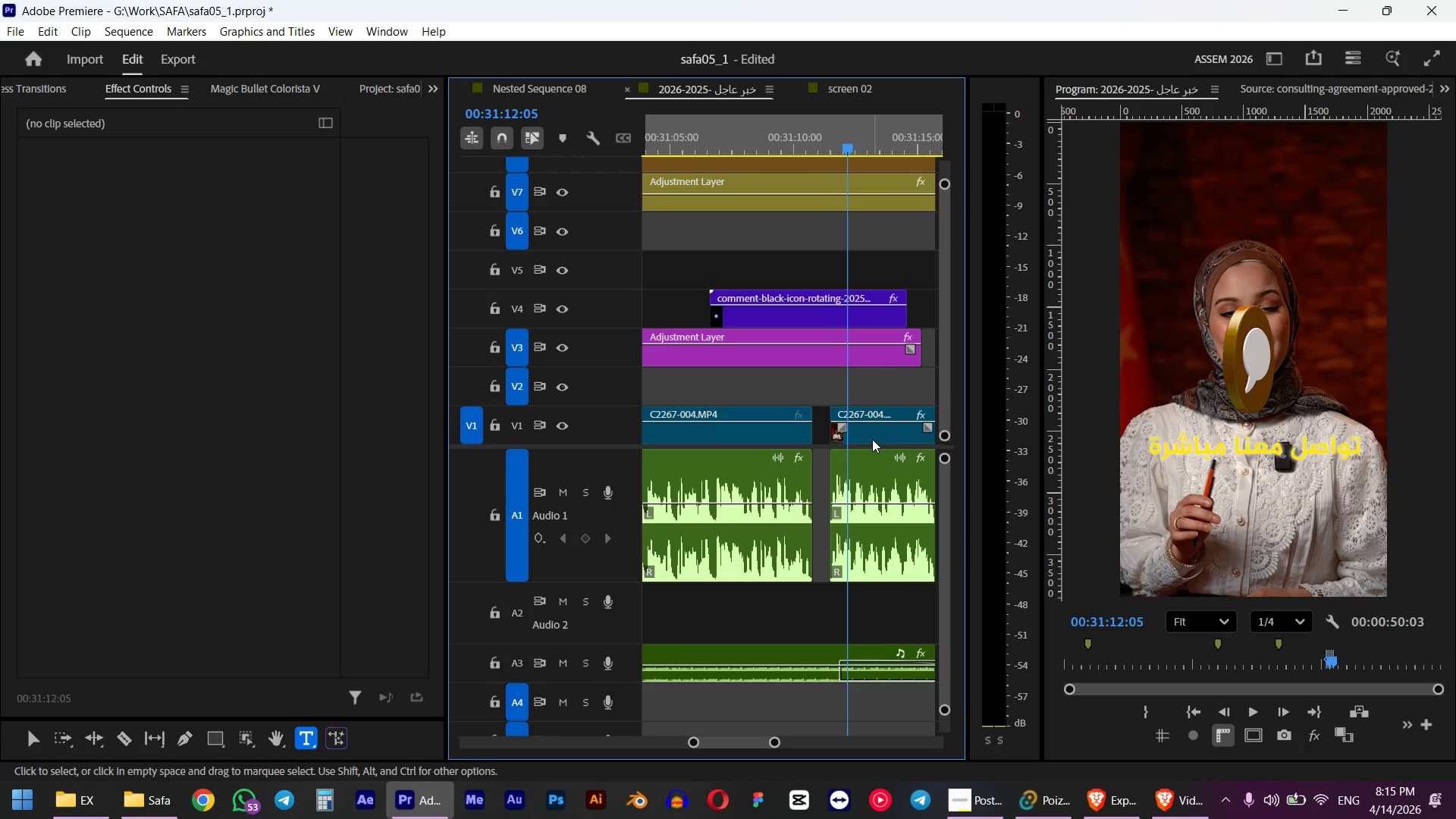 
scroll: coordinate [843, 445], scroll_direction: down, amount: 5.0
 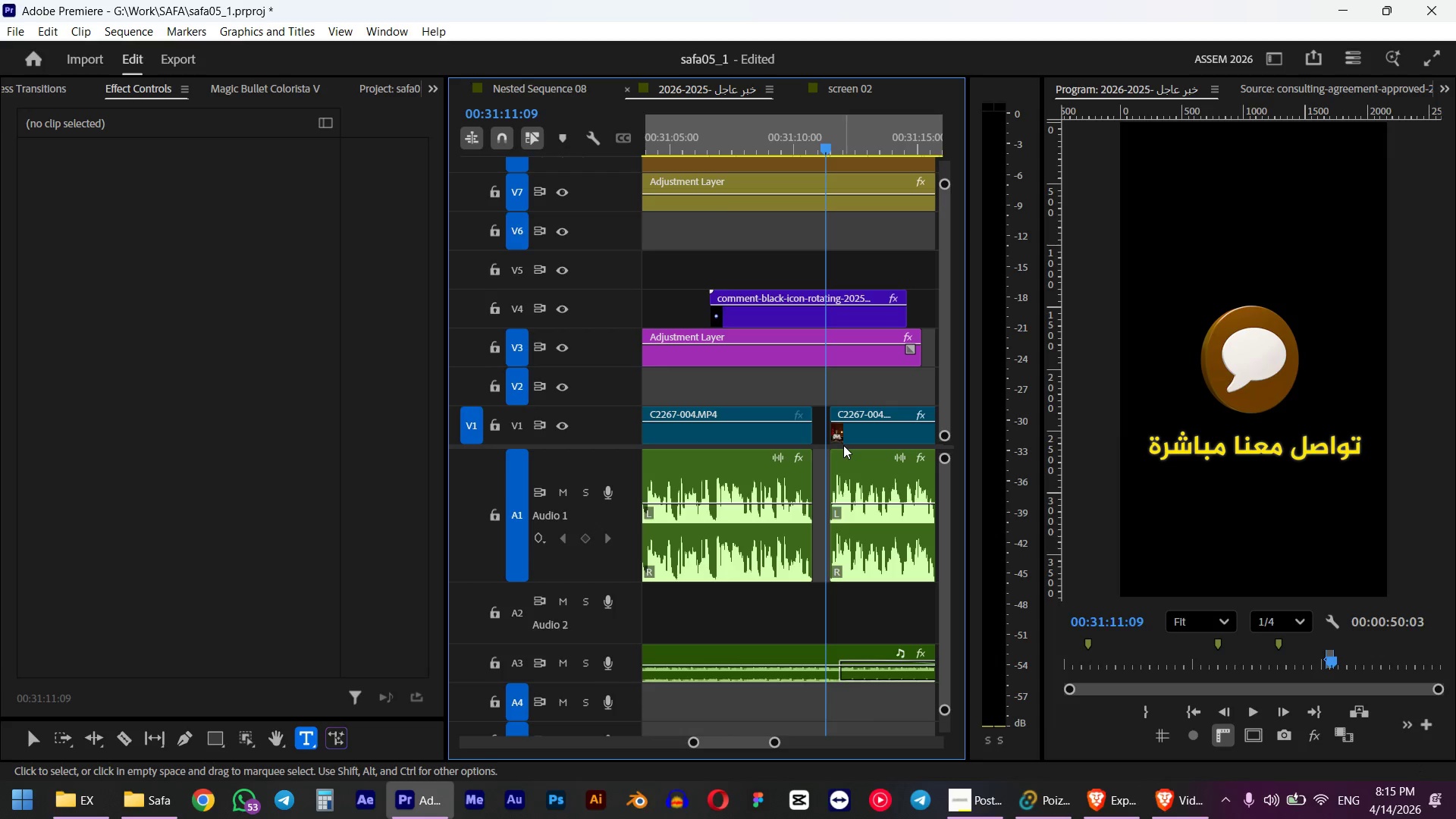 
key(Control+Z)
 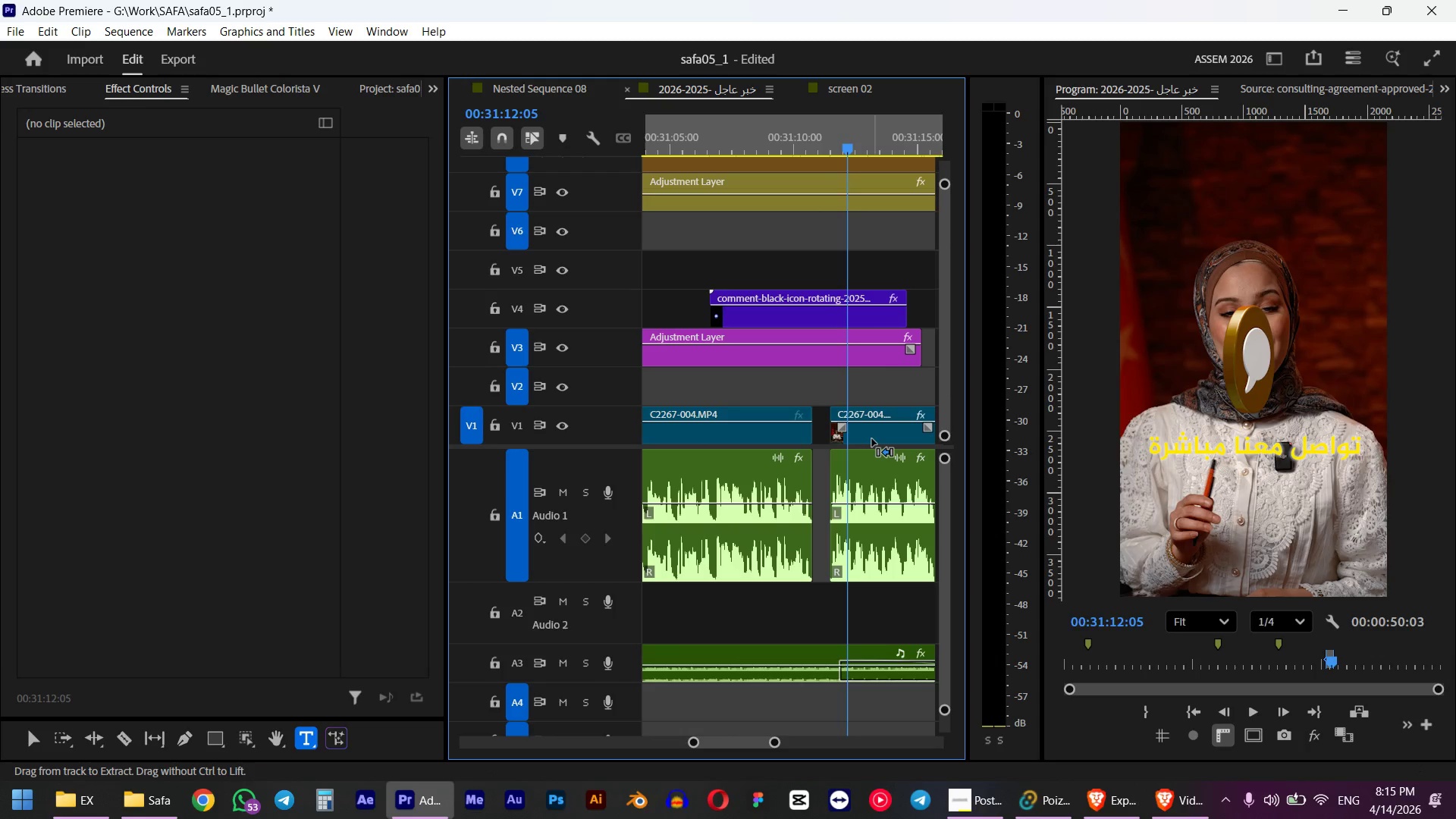 
key(Control+Z)
 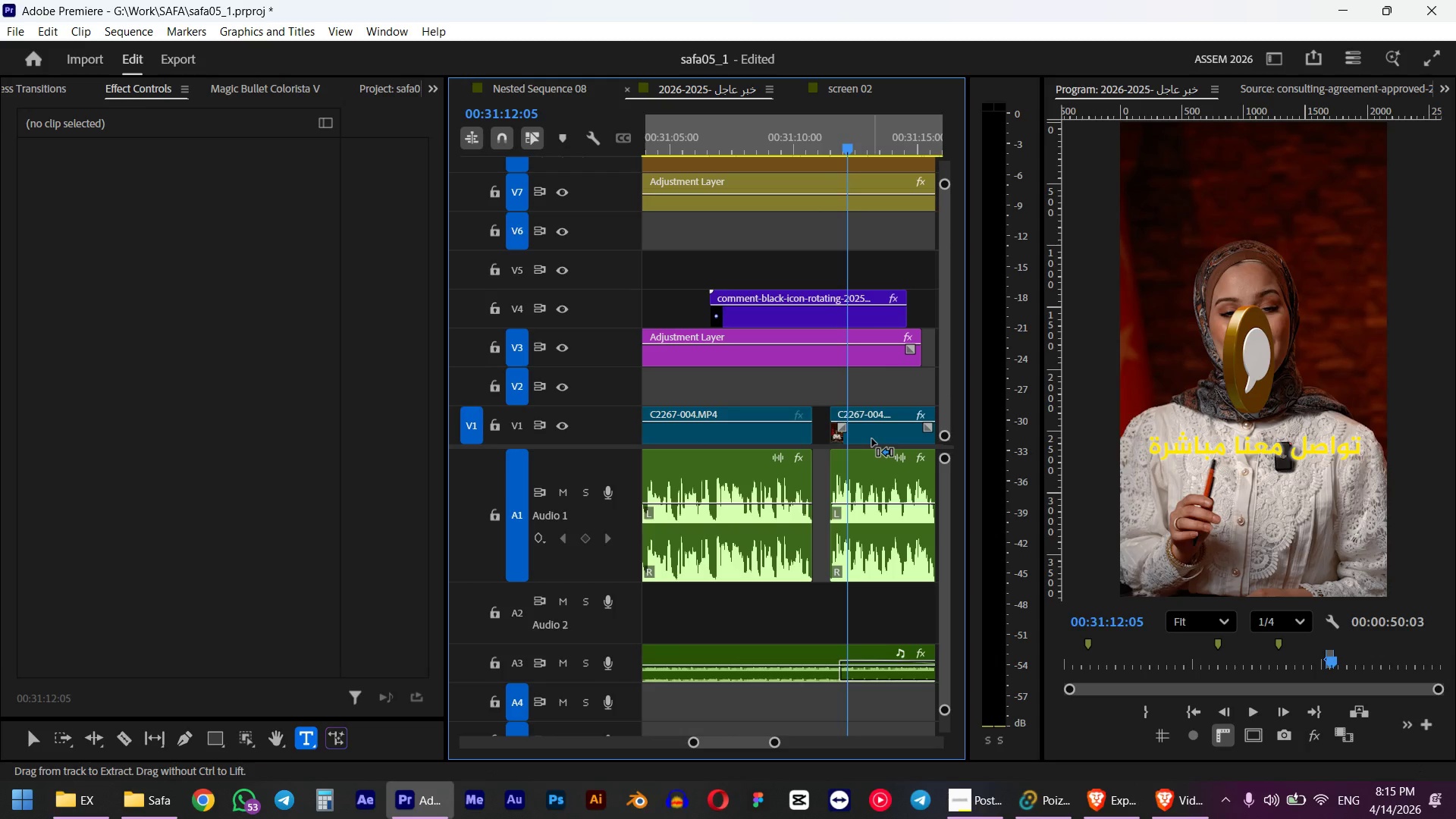 
key(Control+Z)
 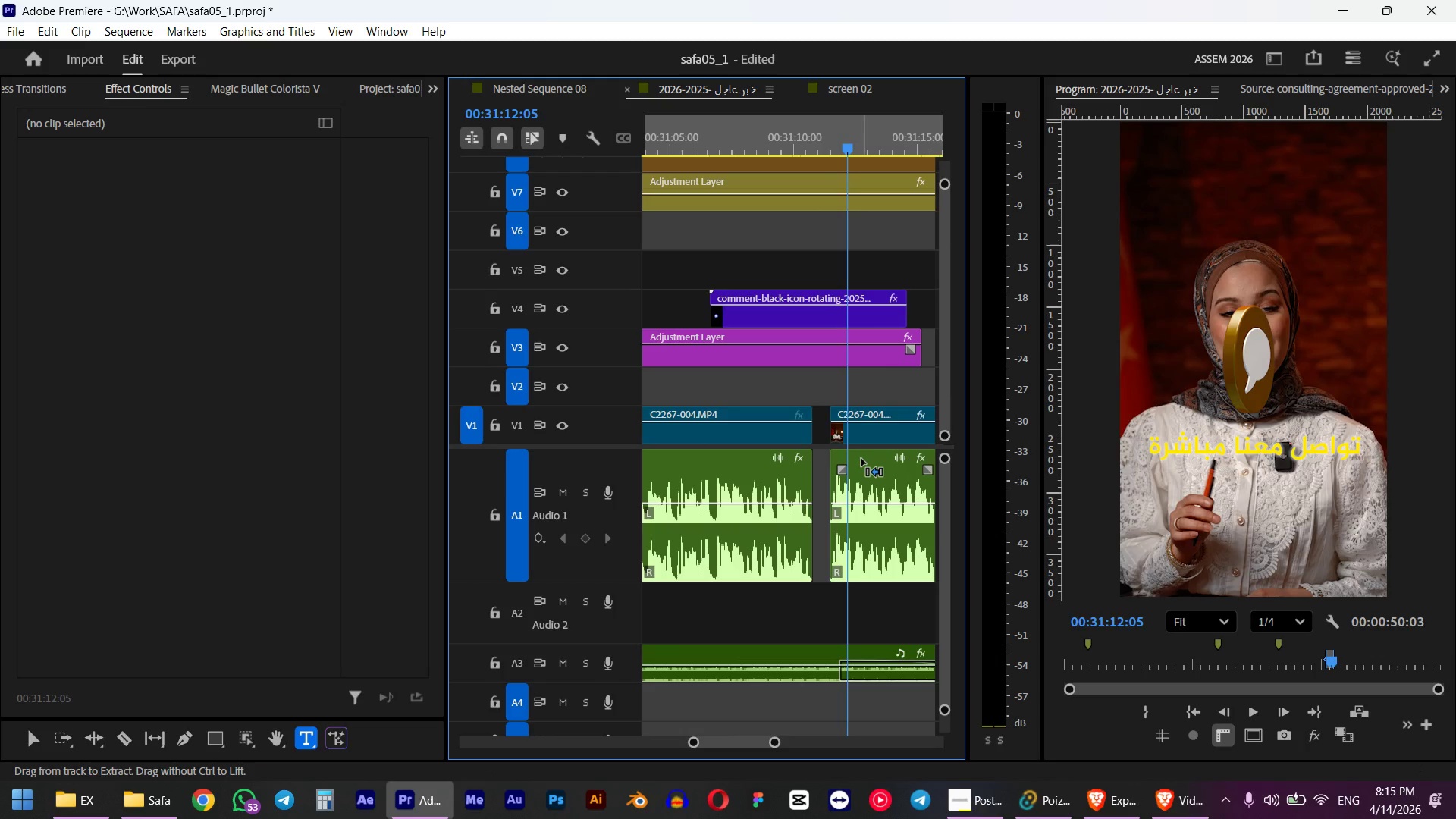 
key(Control+Z)
 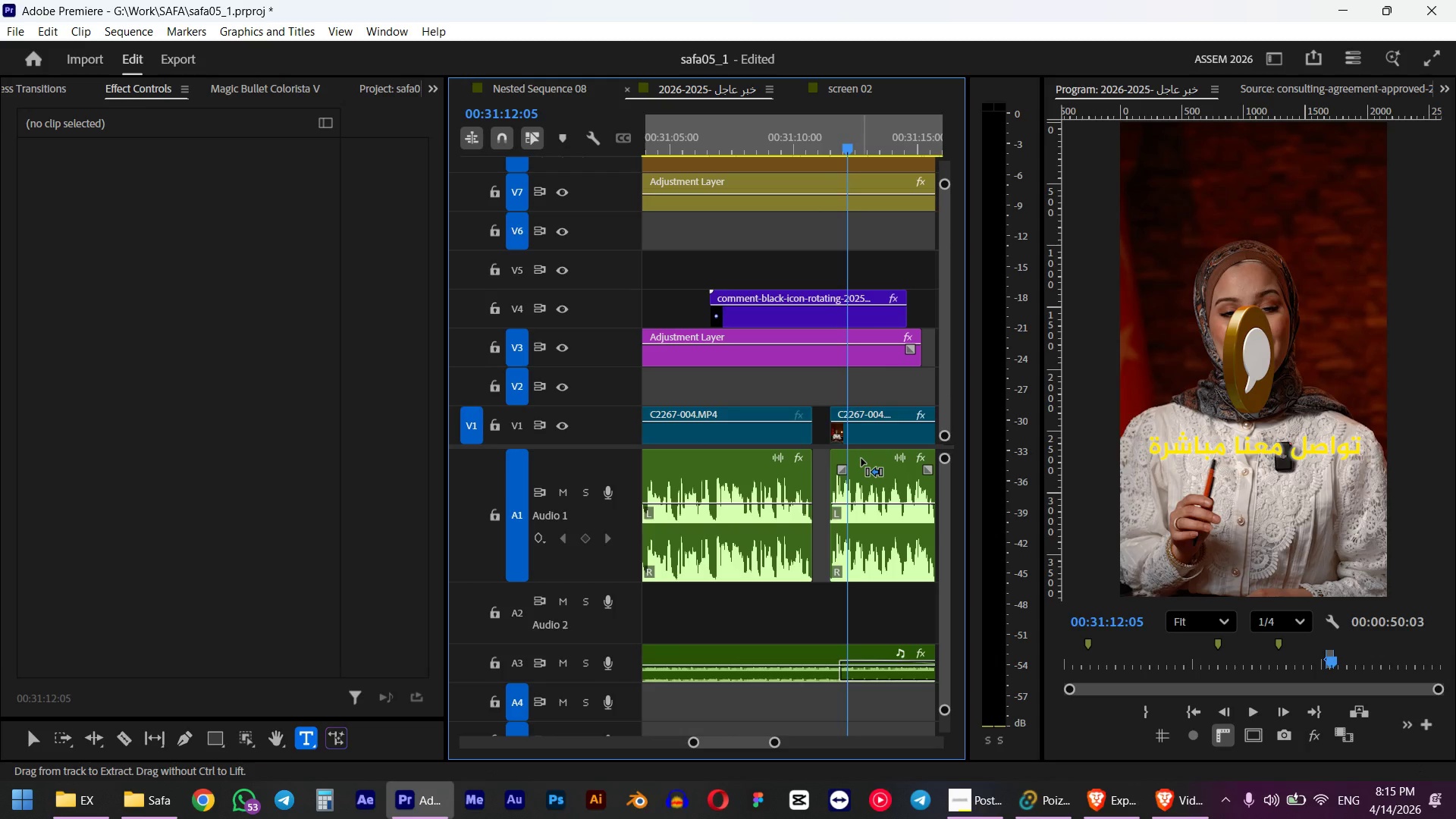 
key(Control+Shift+Z)
 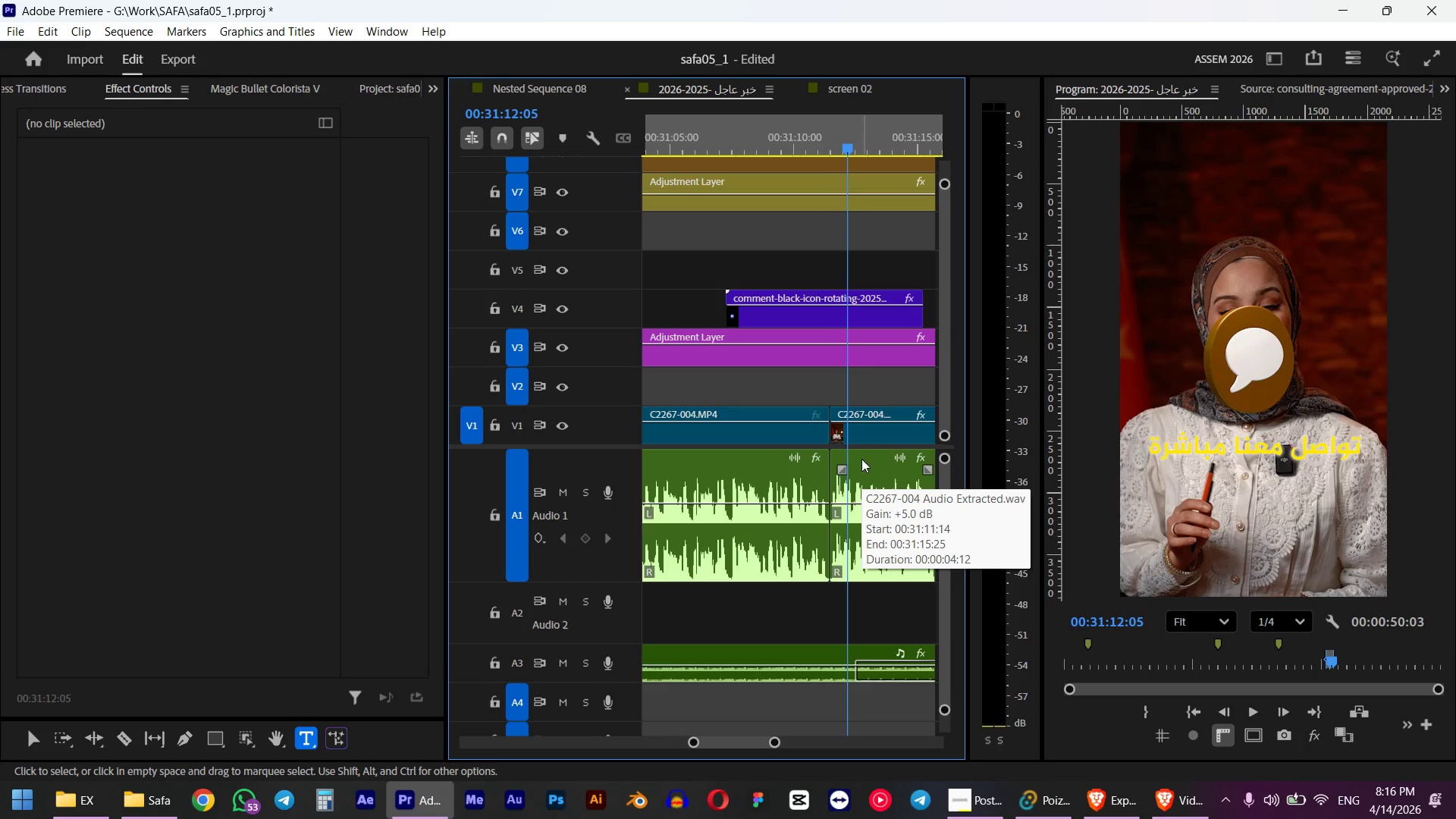 
left_click([715, 139])
 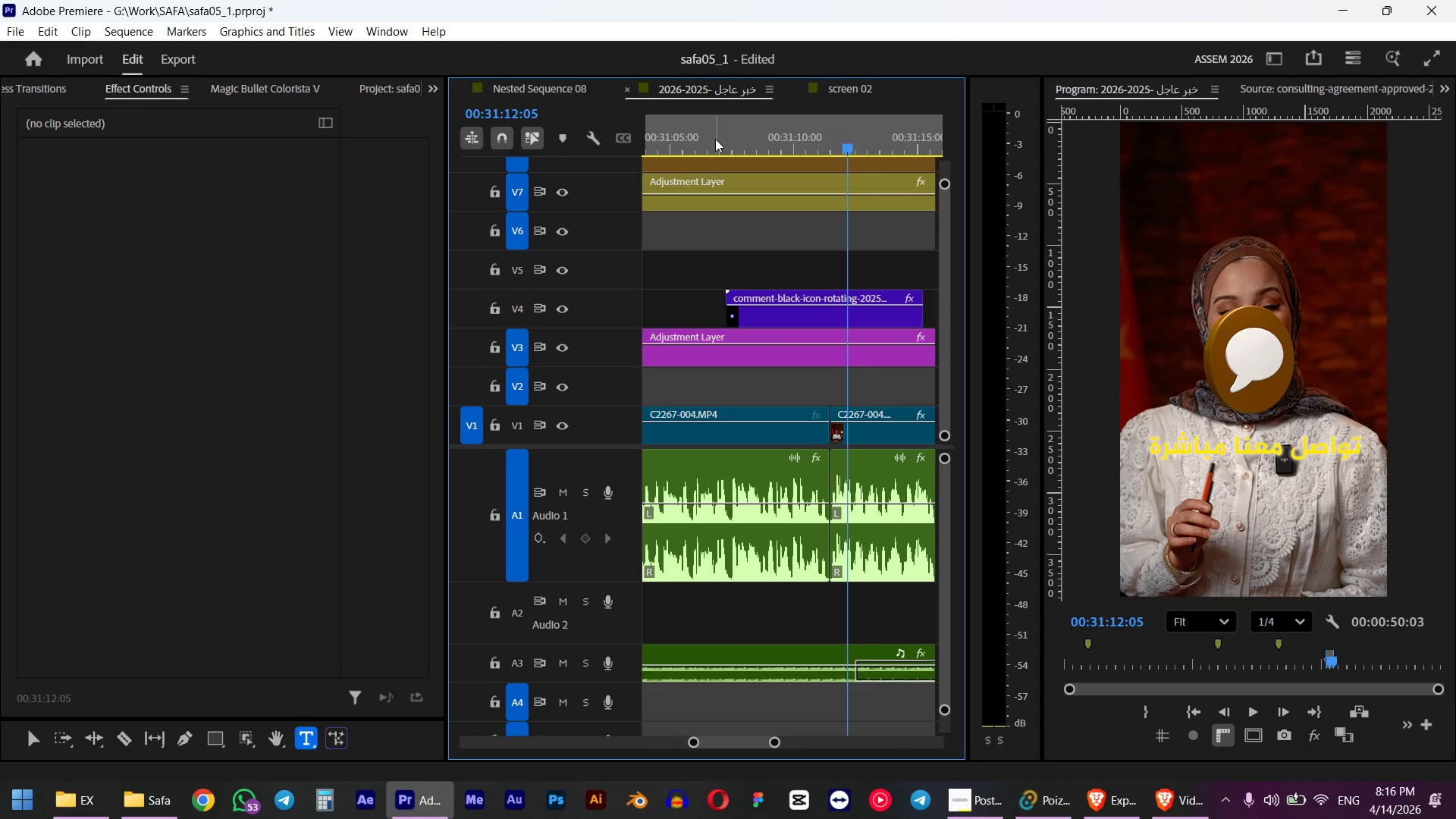 
key(Space)
 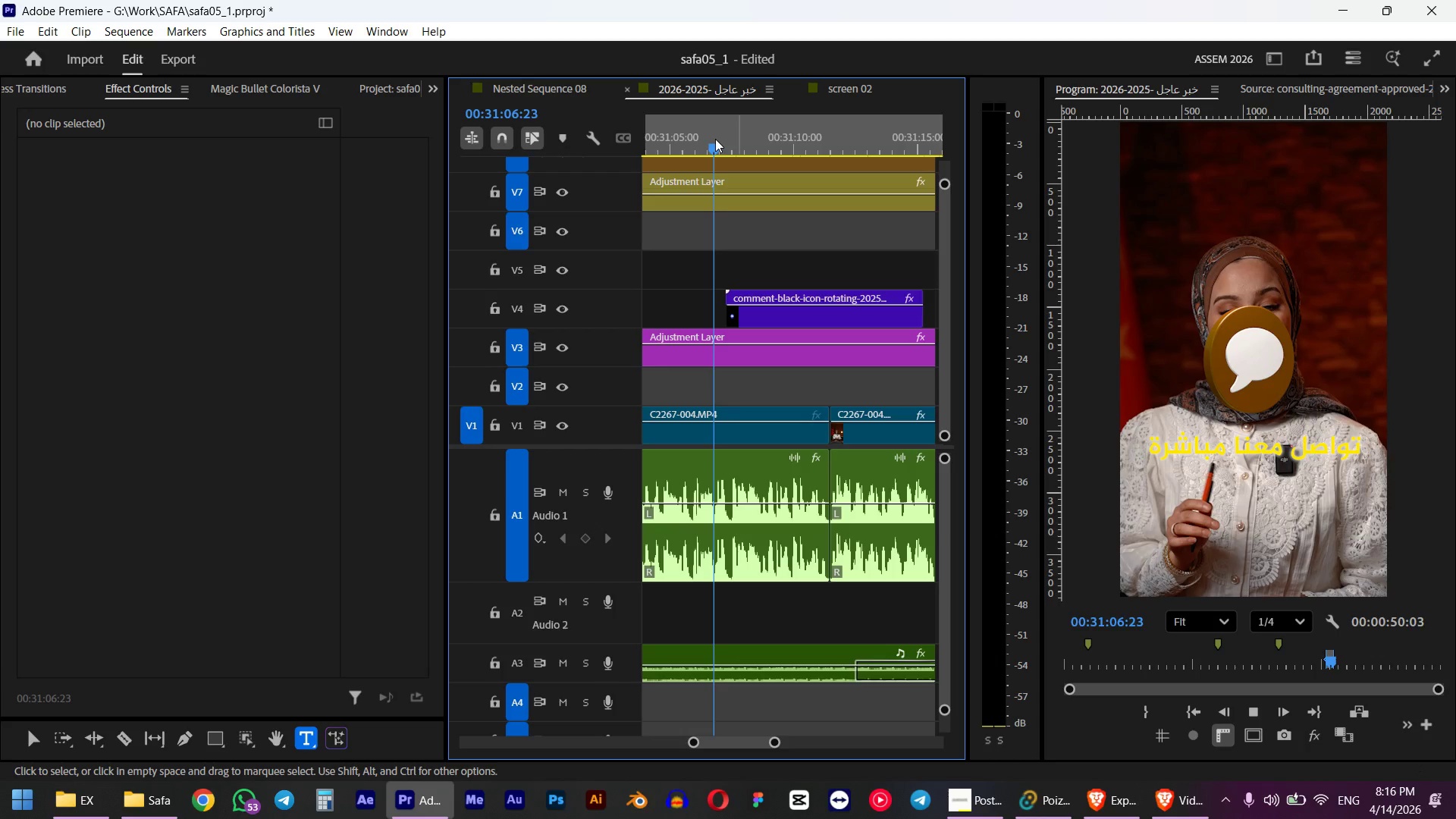 
key(Space)
 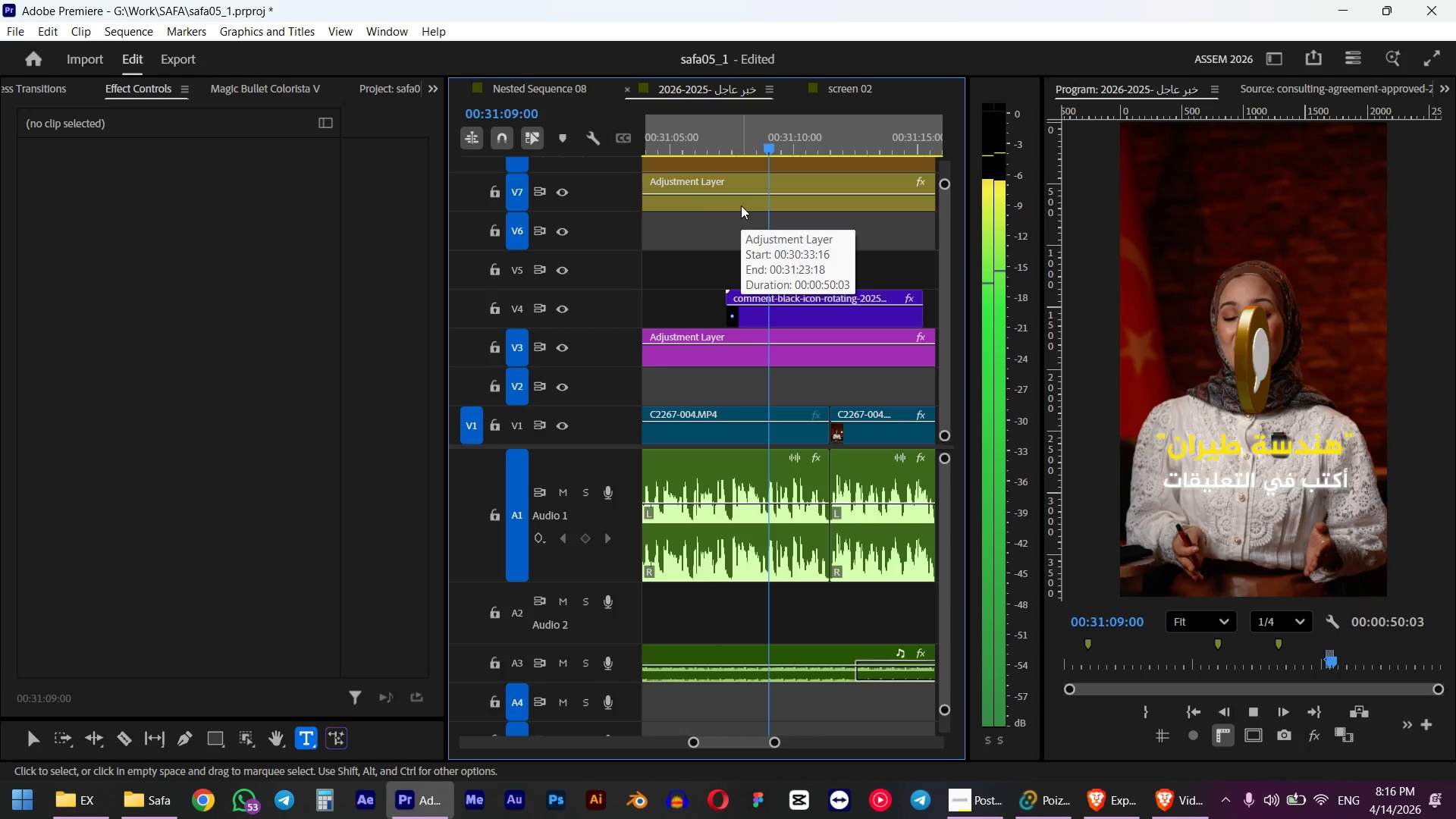 
hold_key(key=ControlLeft, duration=2.23)
scroll: coordinate [774, 623], scroll_direction: down, amount: 25.0
 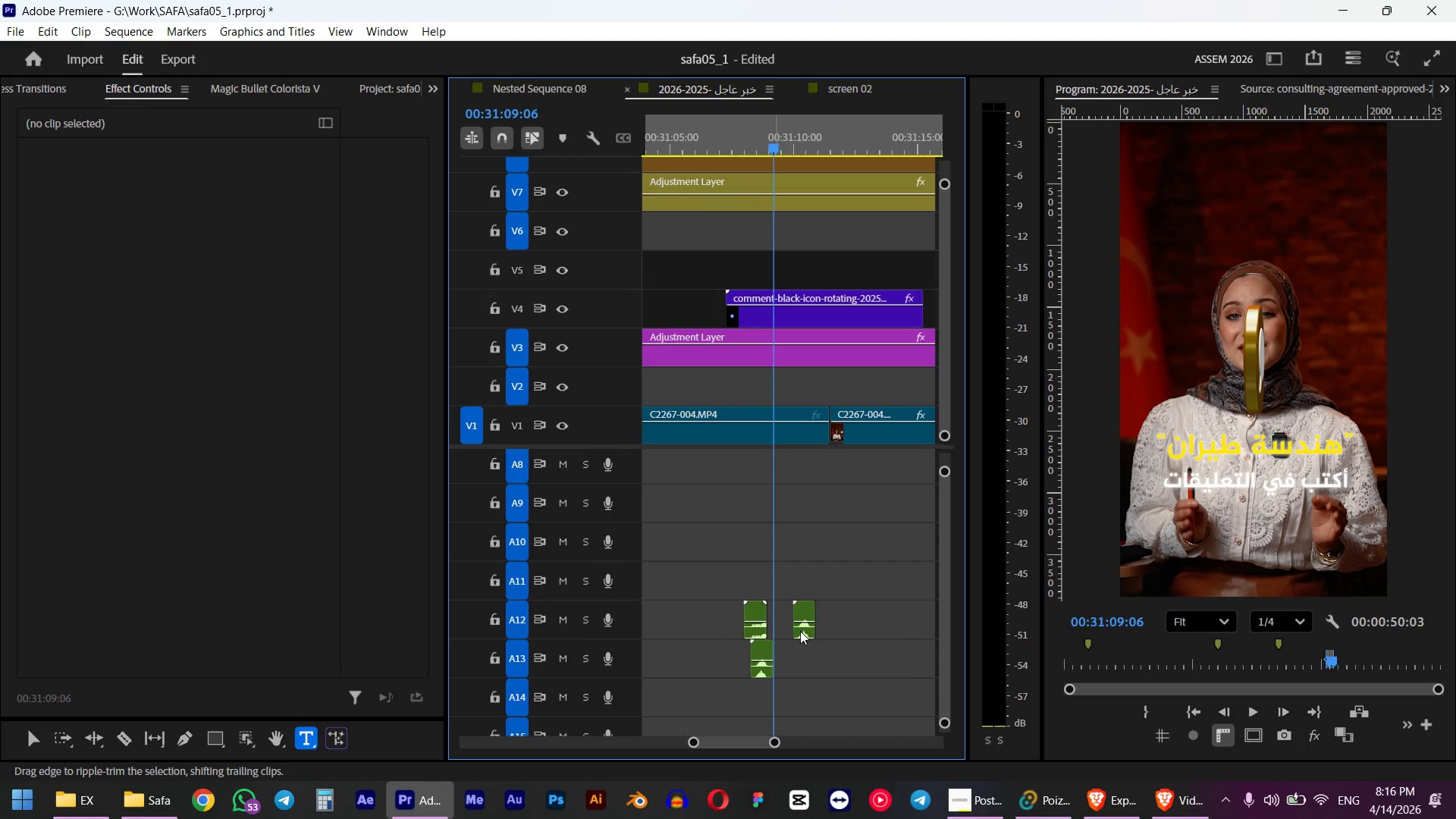 
hold_key(key=AltLeft, duration=0.84)
scroll: coordinate [754, 661], scroll_direction: up, amount: 10.0
 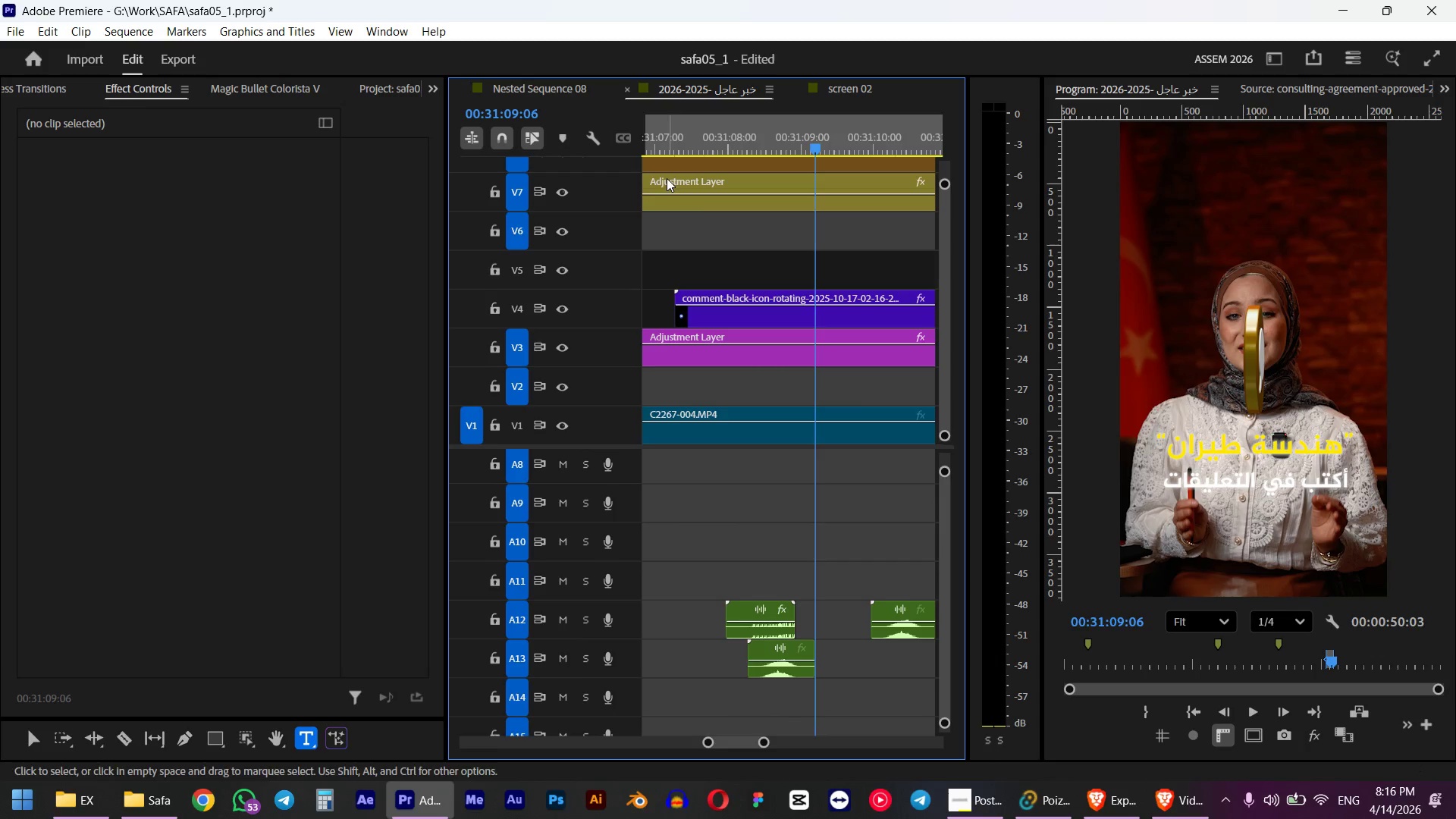 
left_click([661, 152])
 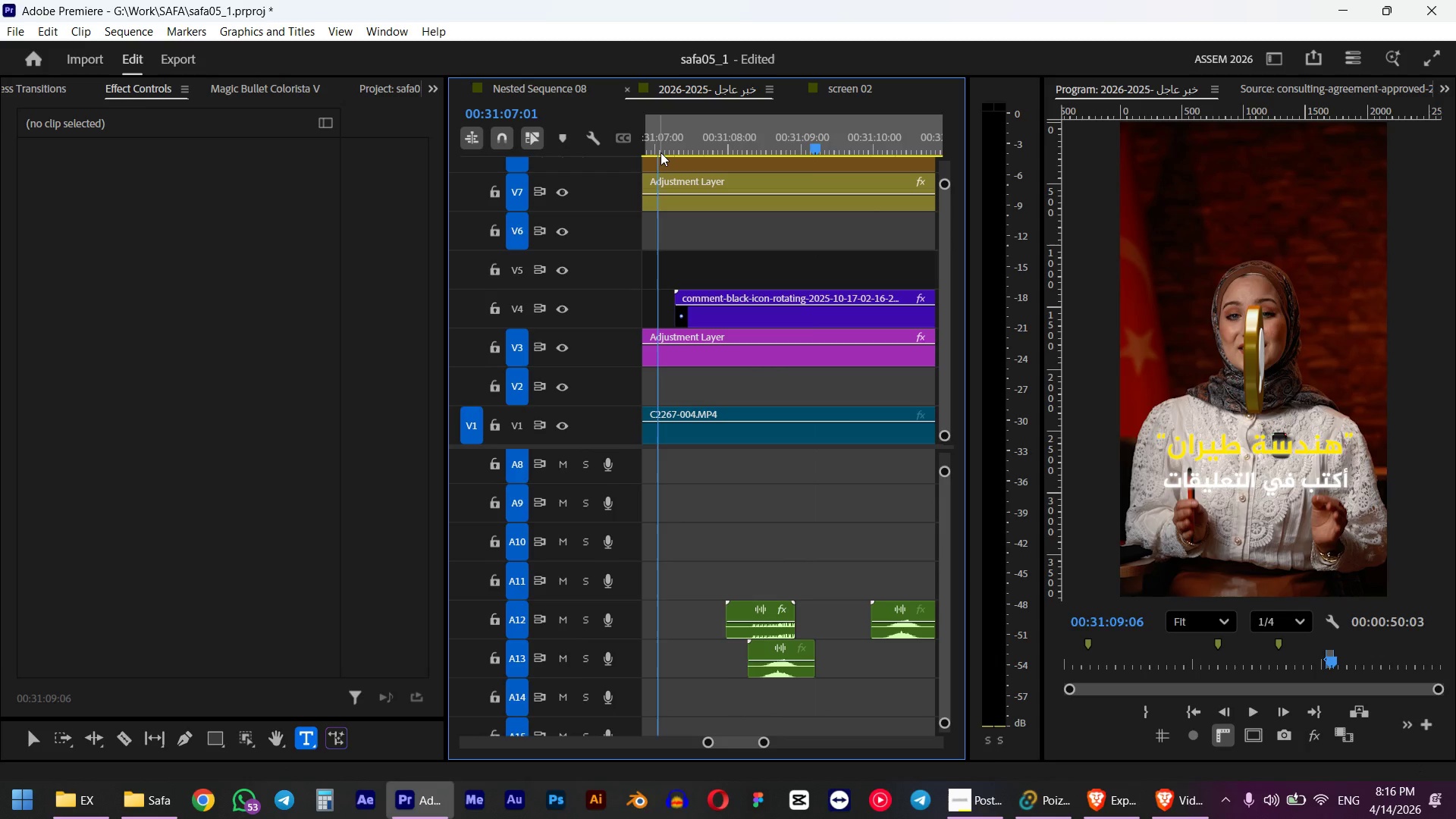 
key(Space)
 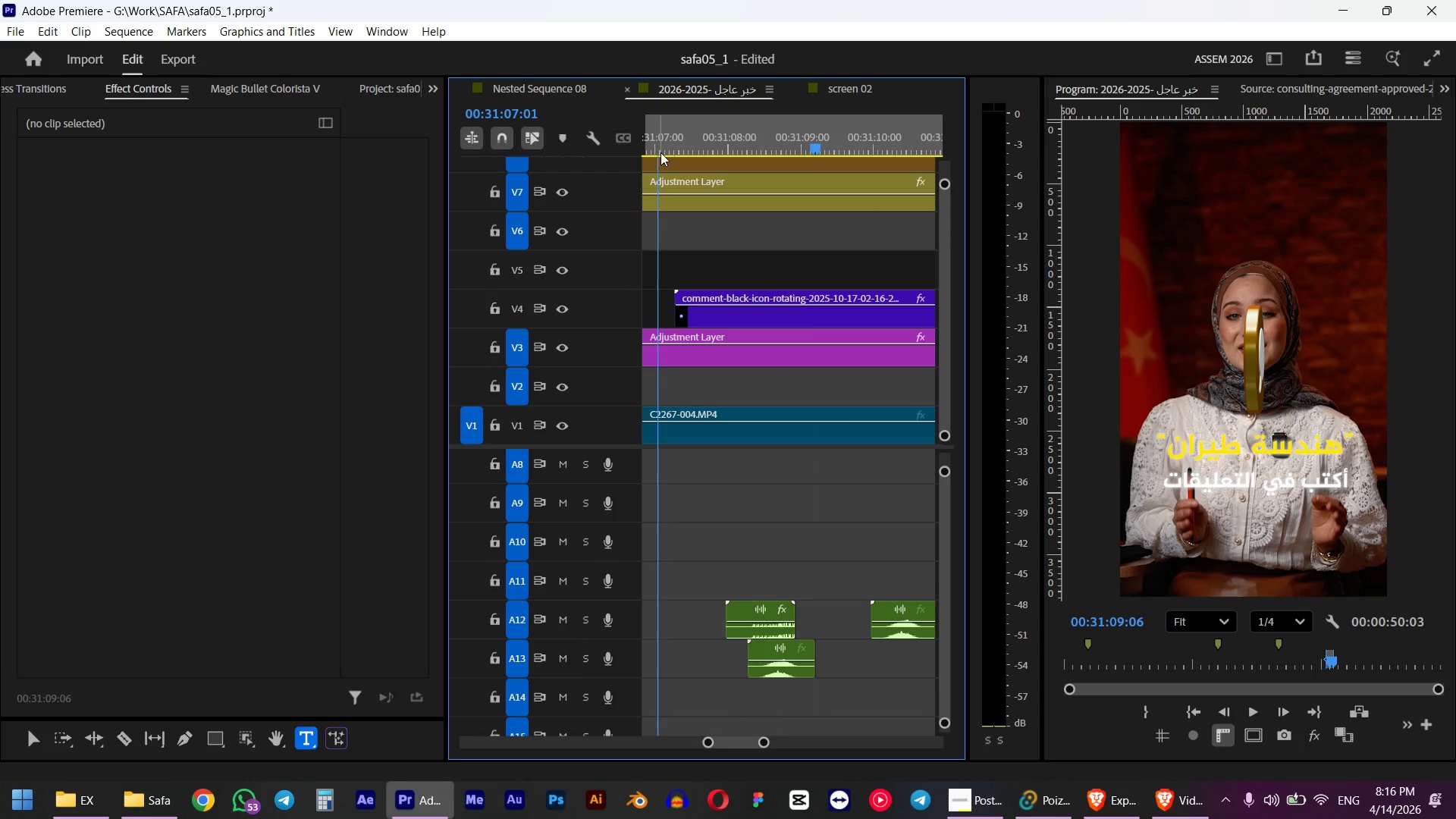 
key(Space)
 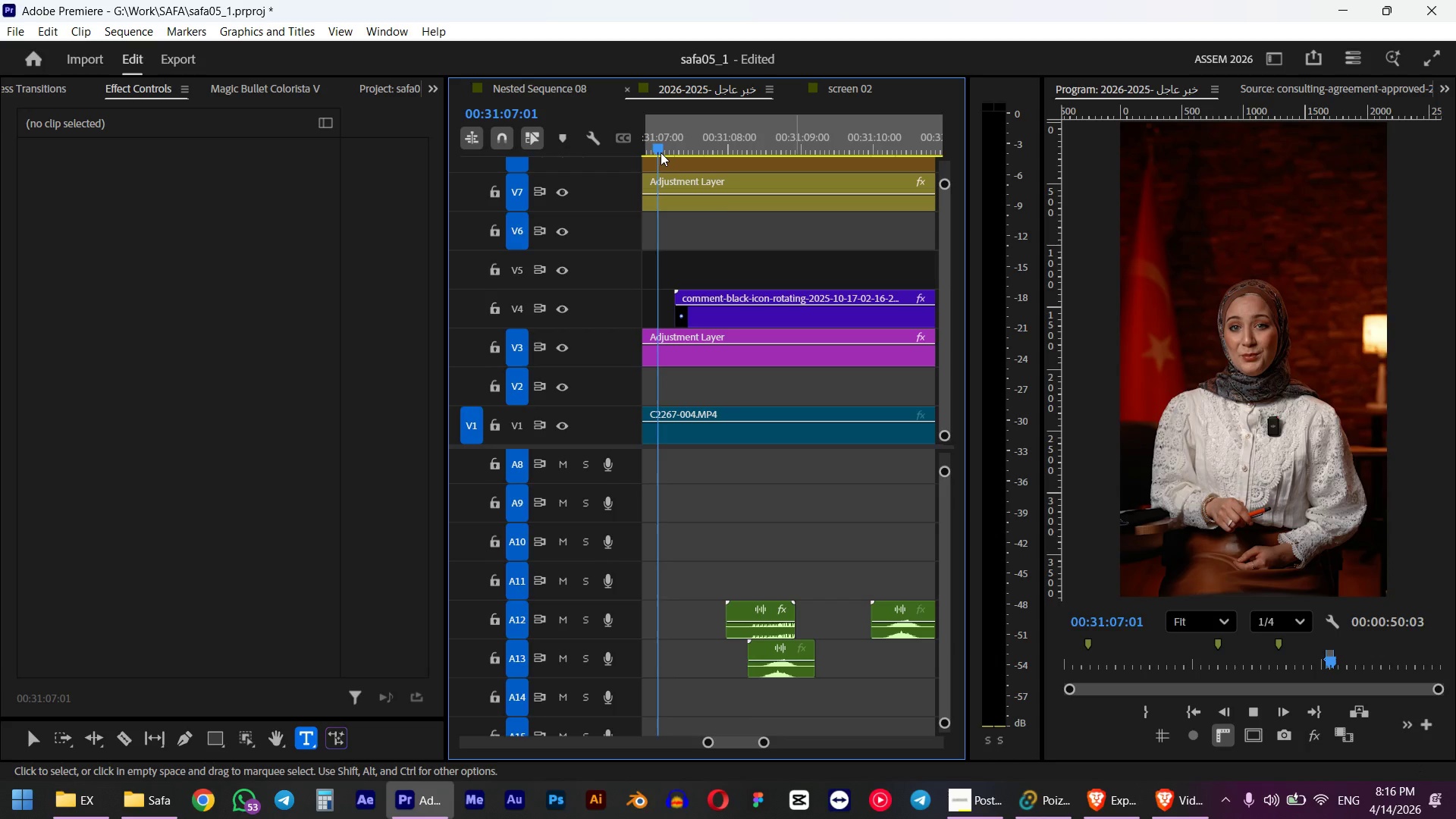 
left_click_drag(start_coordinate=[811, 542], to_coordinate=[752, 683])
 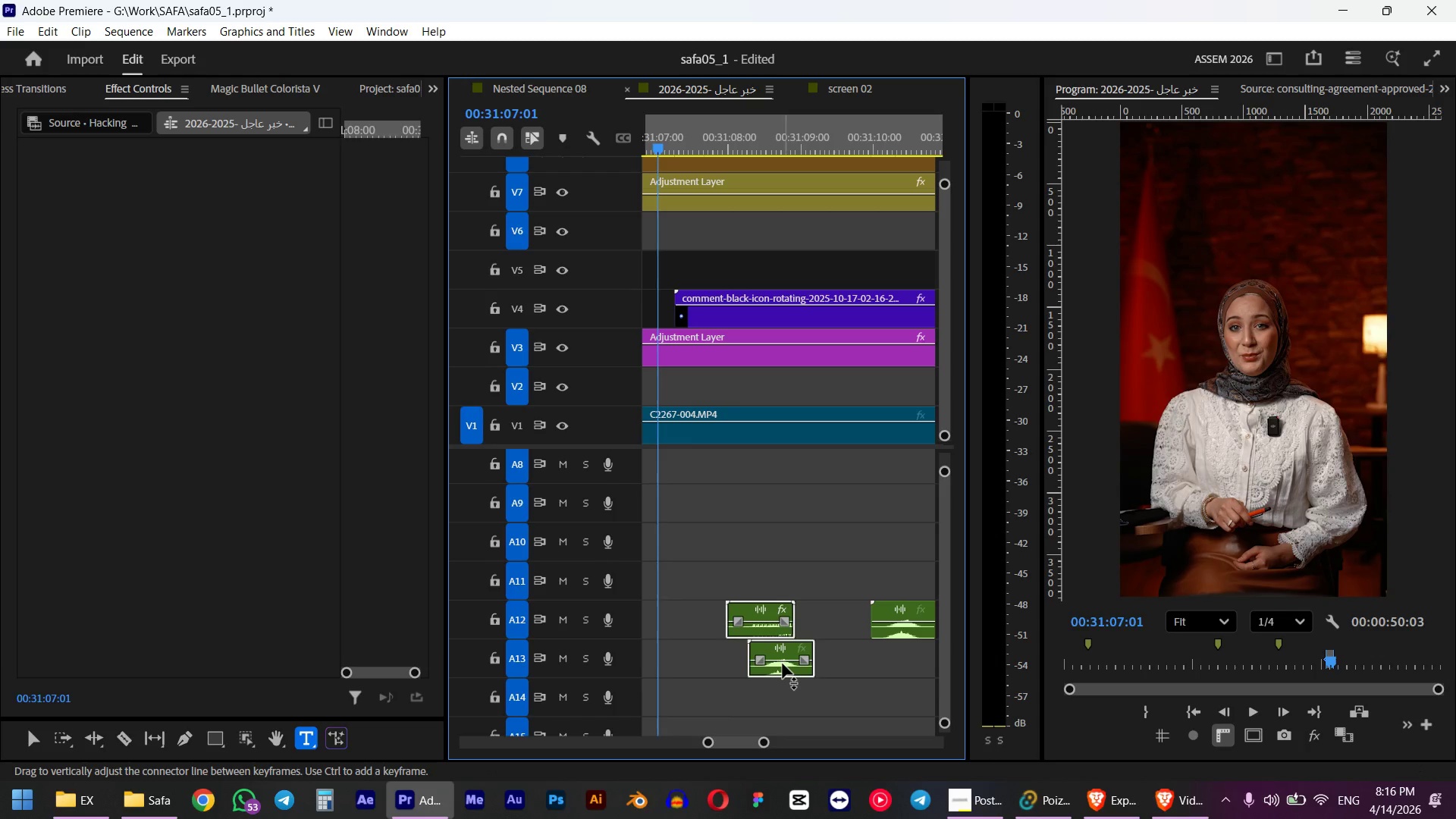 
left_click_drag(start_coordinate=[780, 664], to_coordinate=[733, 665])
 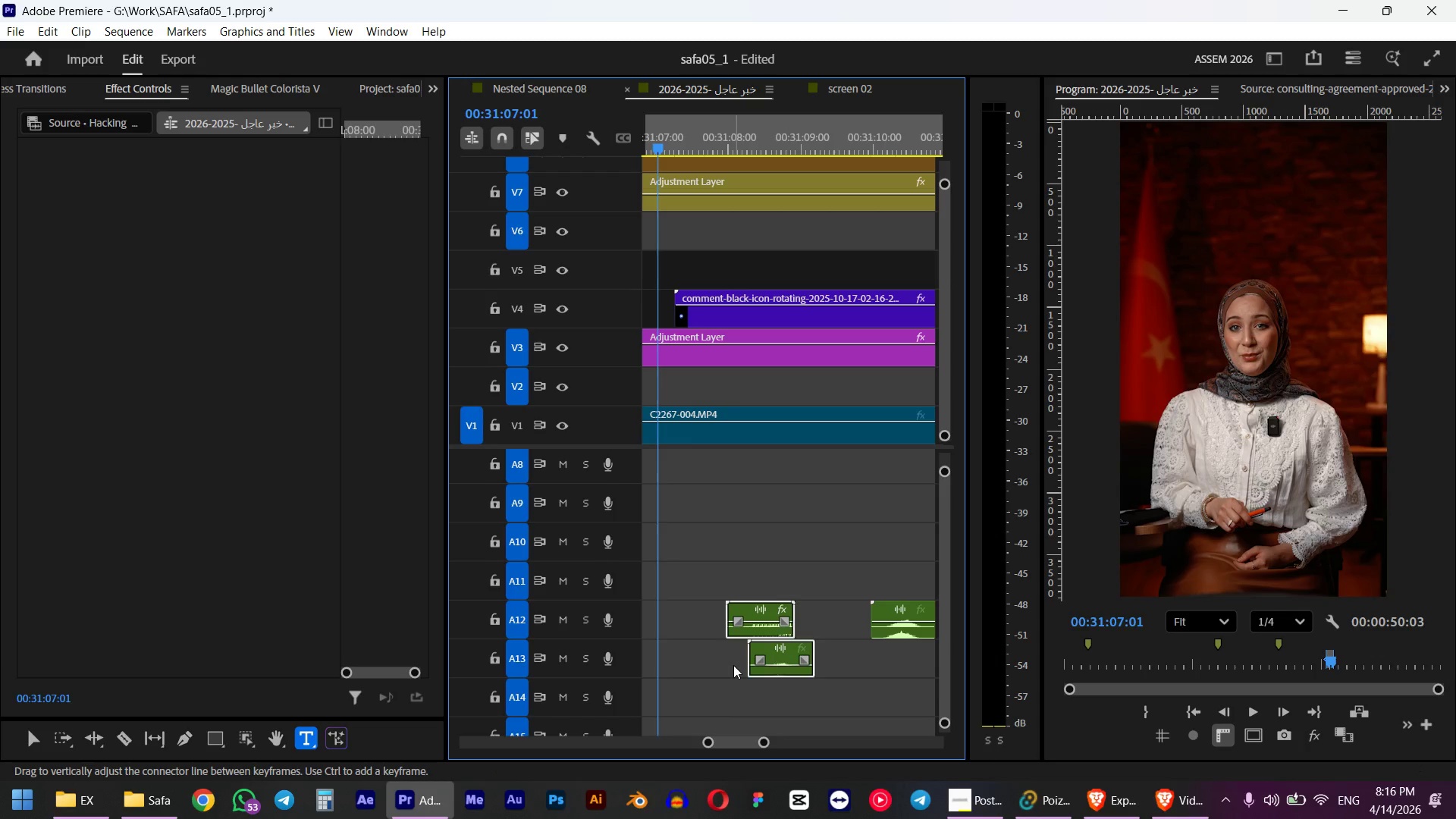 
key(Control+ControlLeft)
 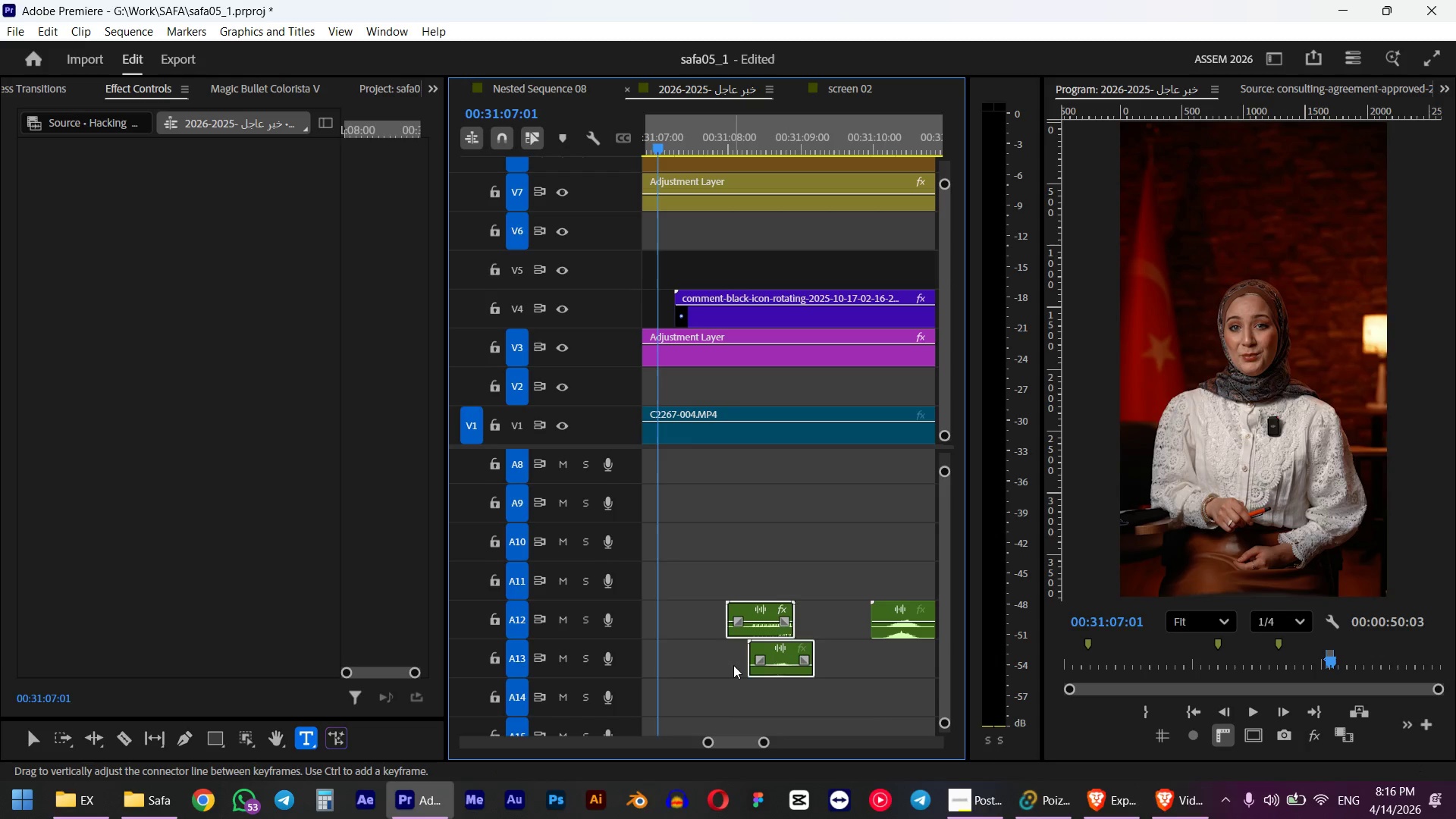 
key(Control+Z)
 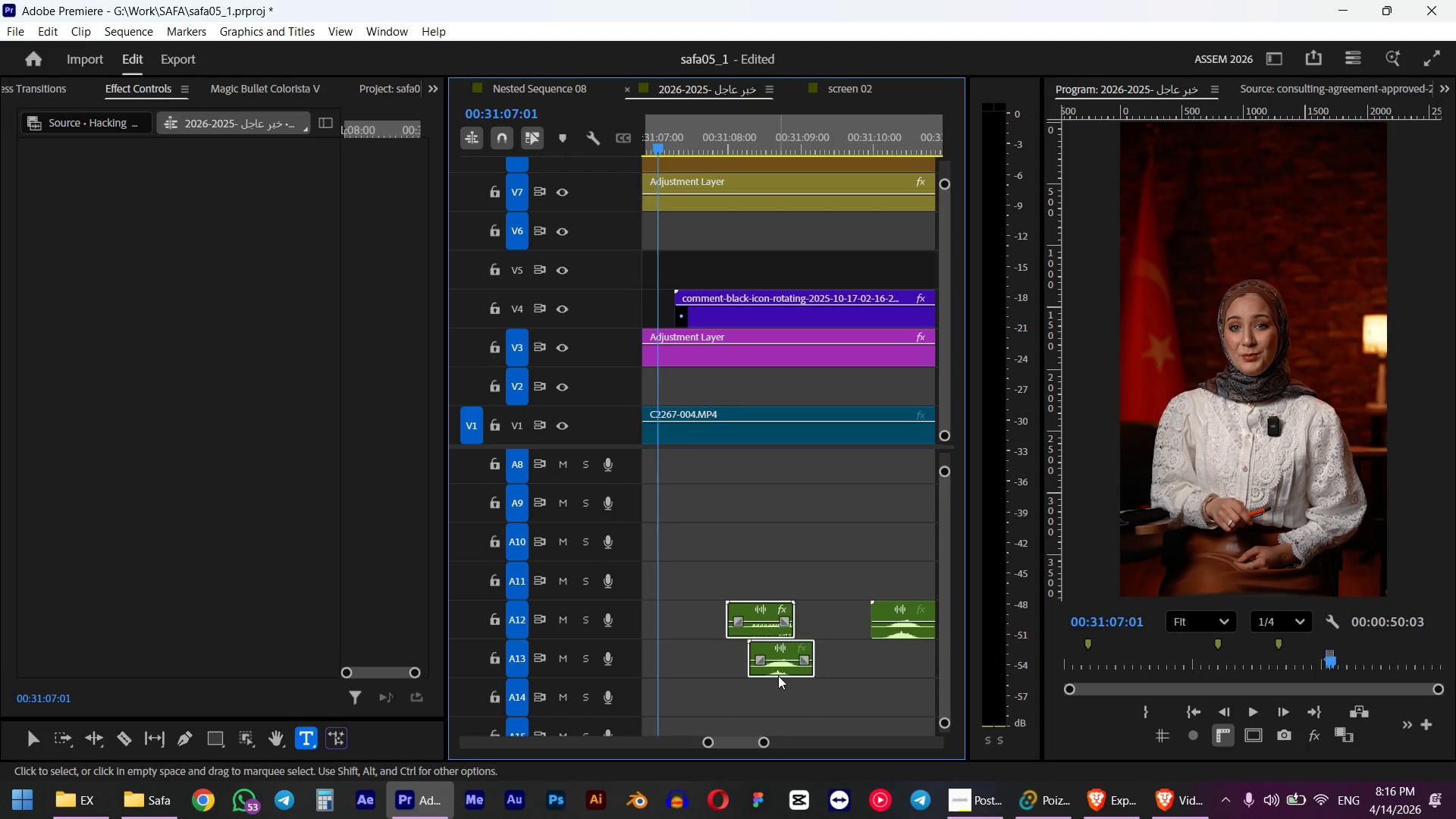 
left_click_drag(start_coordinate=[789, 670], to_coordinate=[718, 667])
 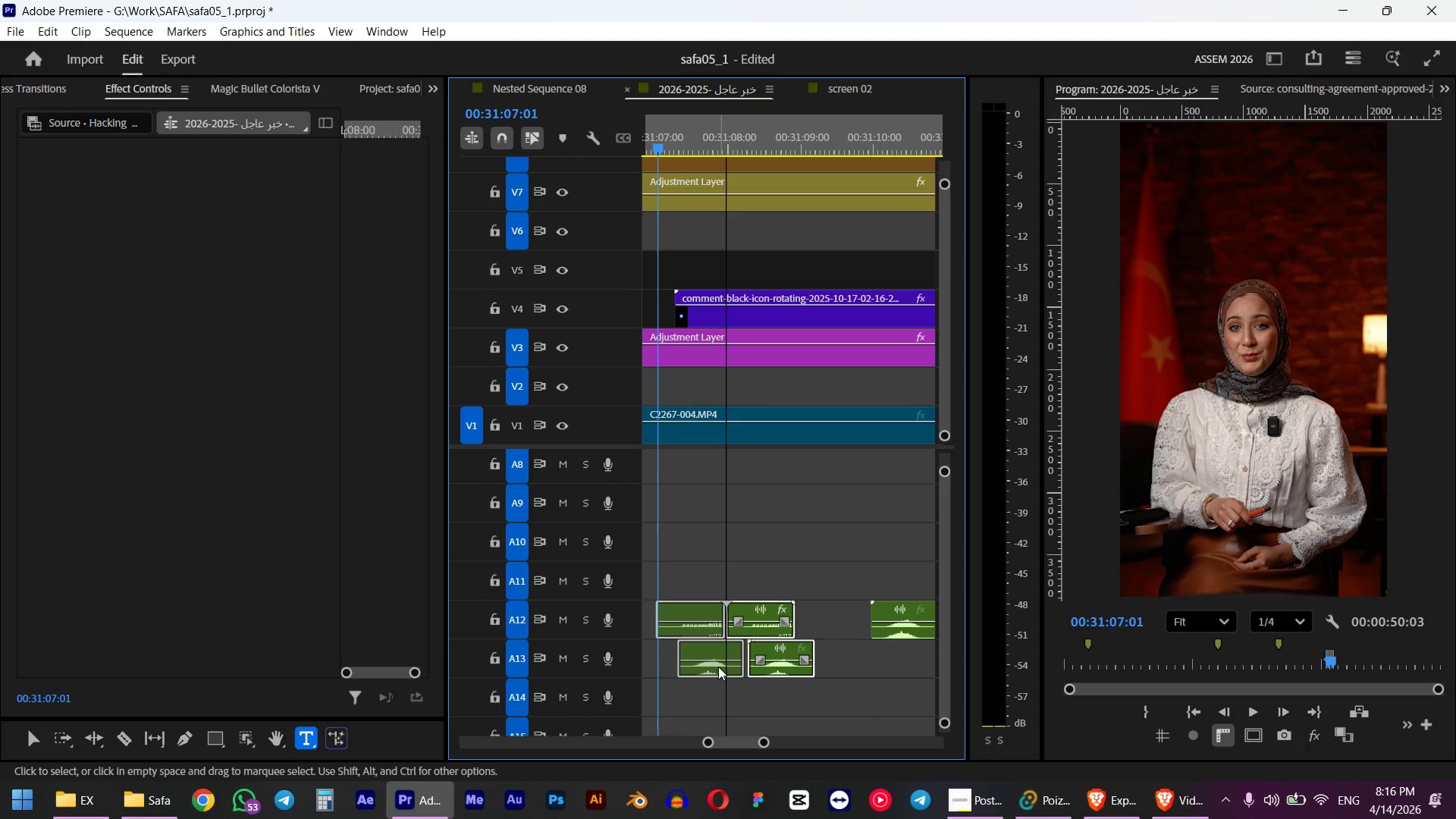 
key(Space)
 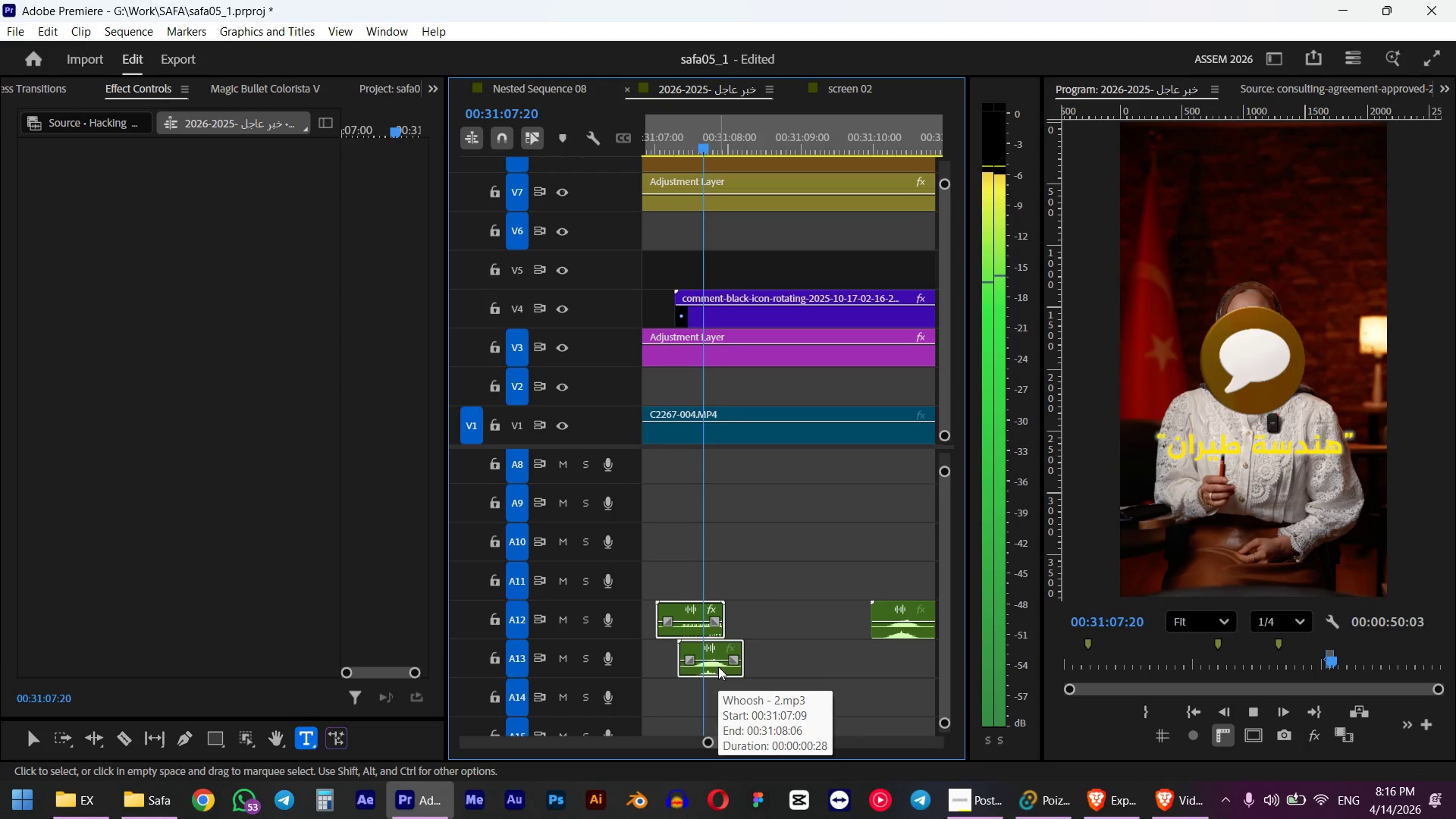 
hold_key(key=AltLeft, duration=0.42)
 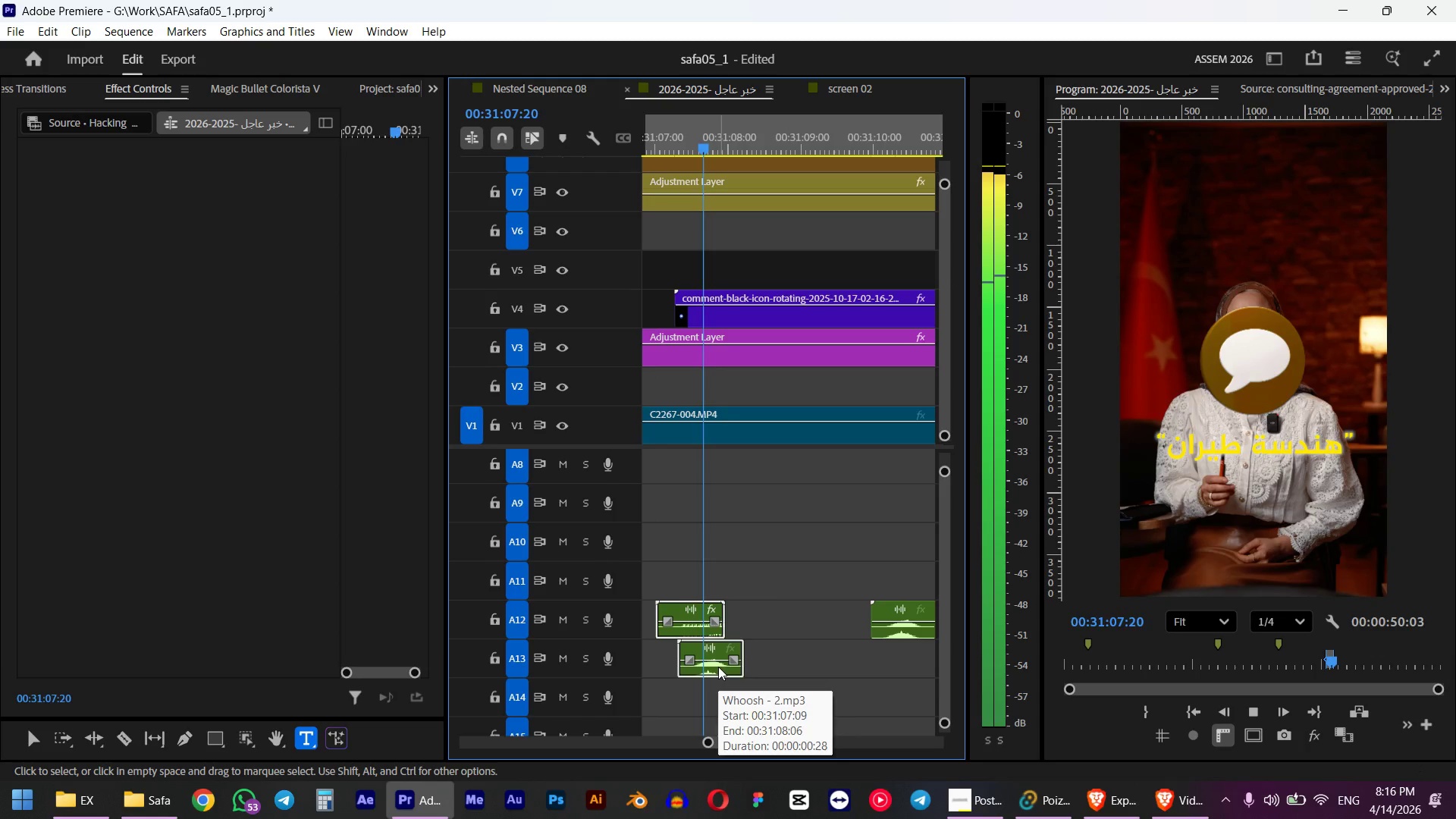 
key(Space)
 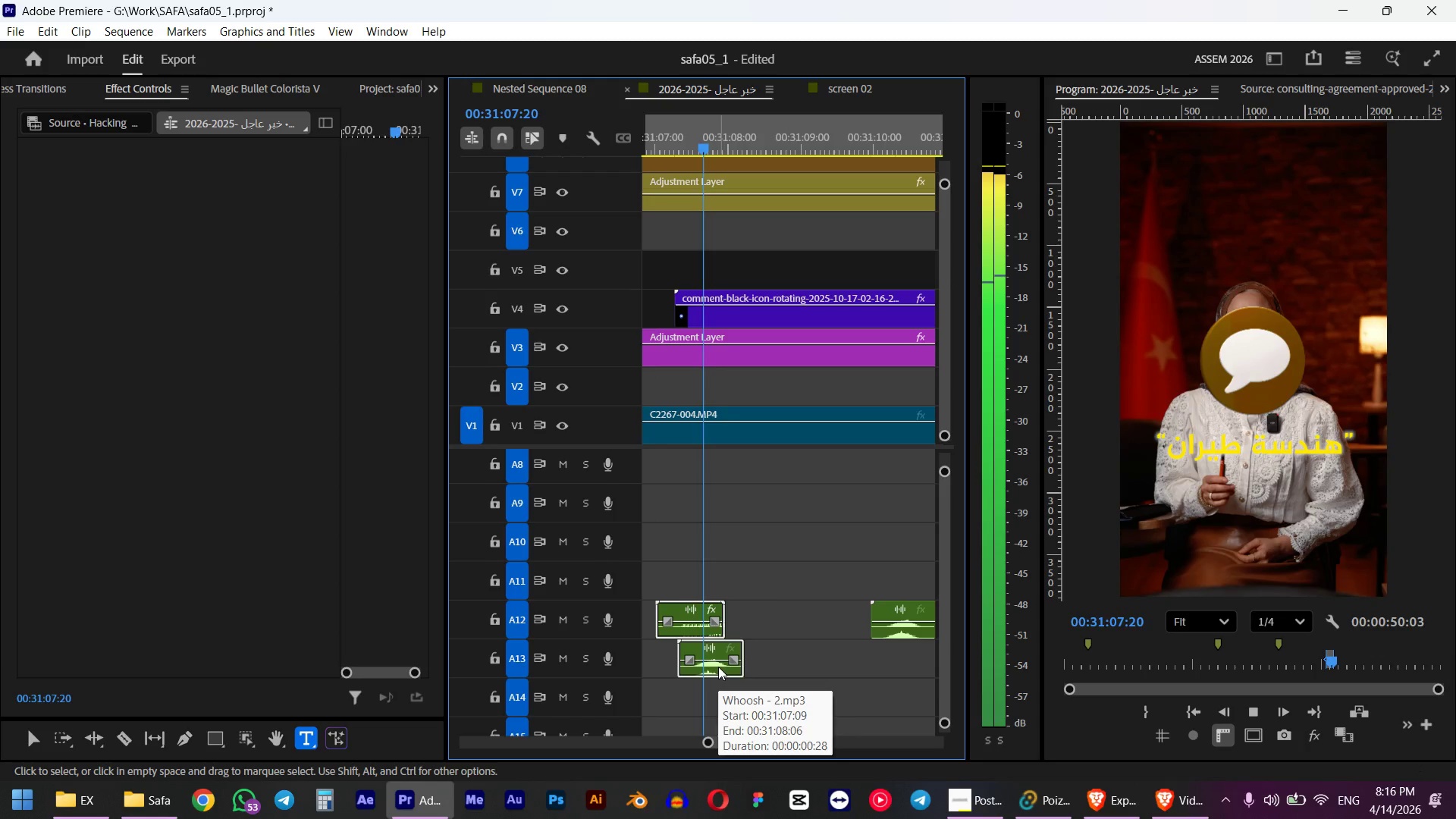 
left_click([846, 637])
 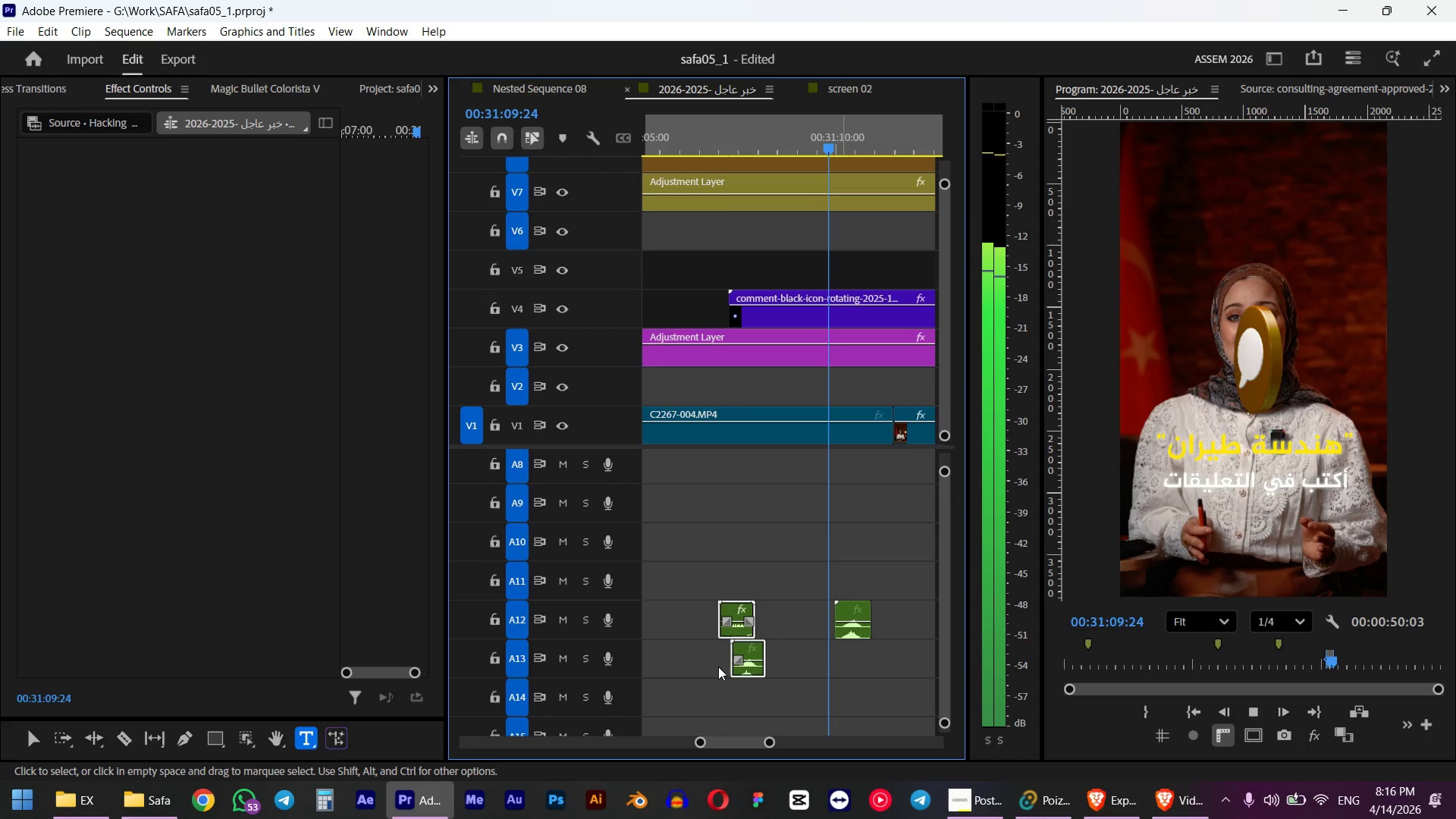 
scroll: coordinate [792, 627], scroll_direction: down, amount: 5.0
 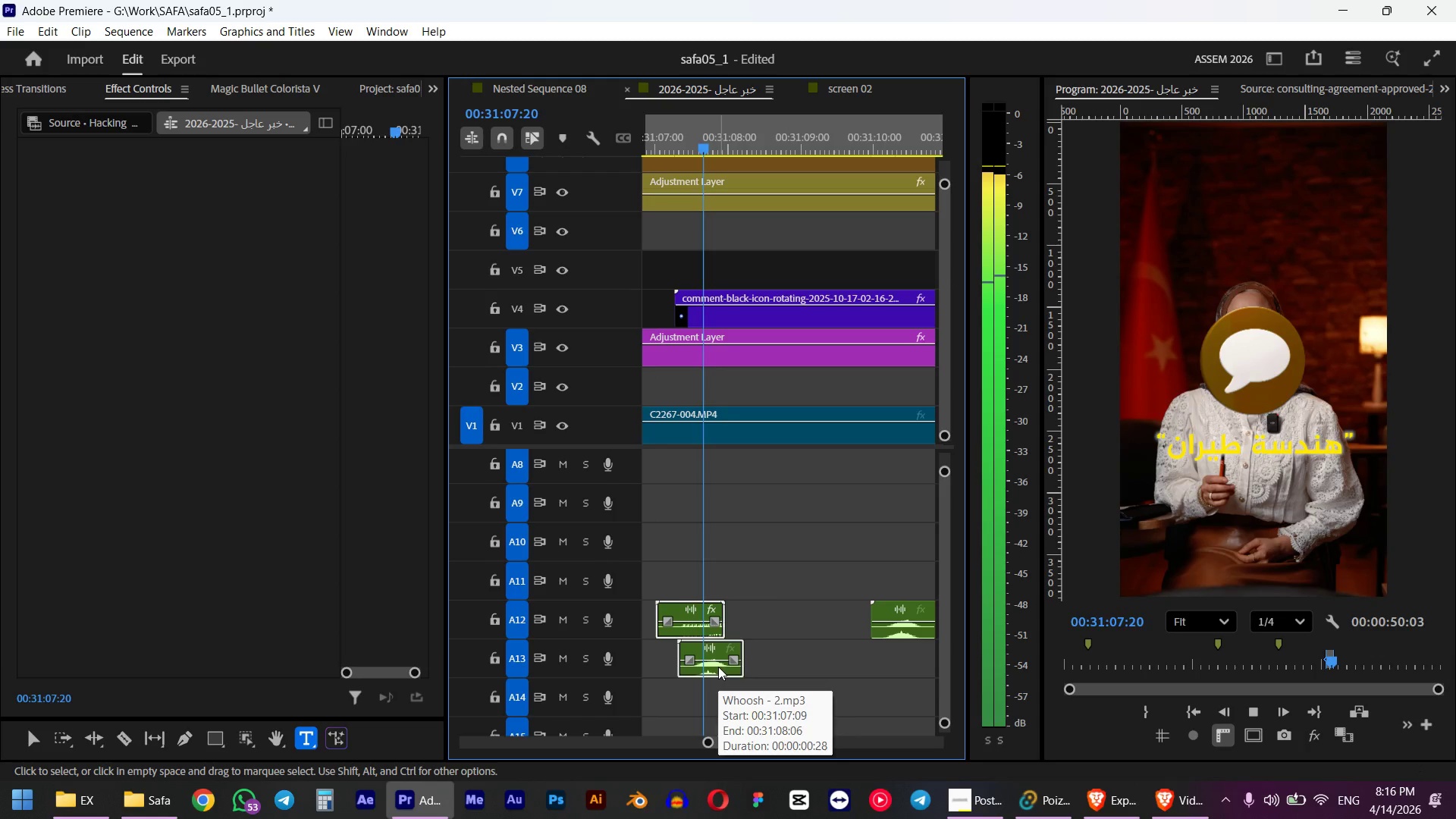 
key(Delete)
 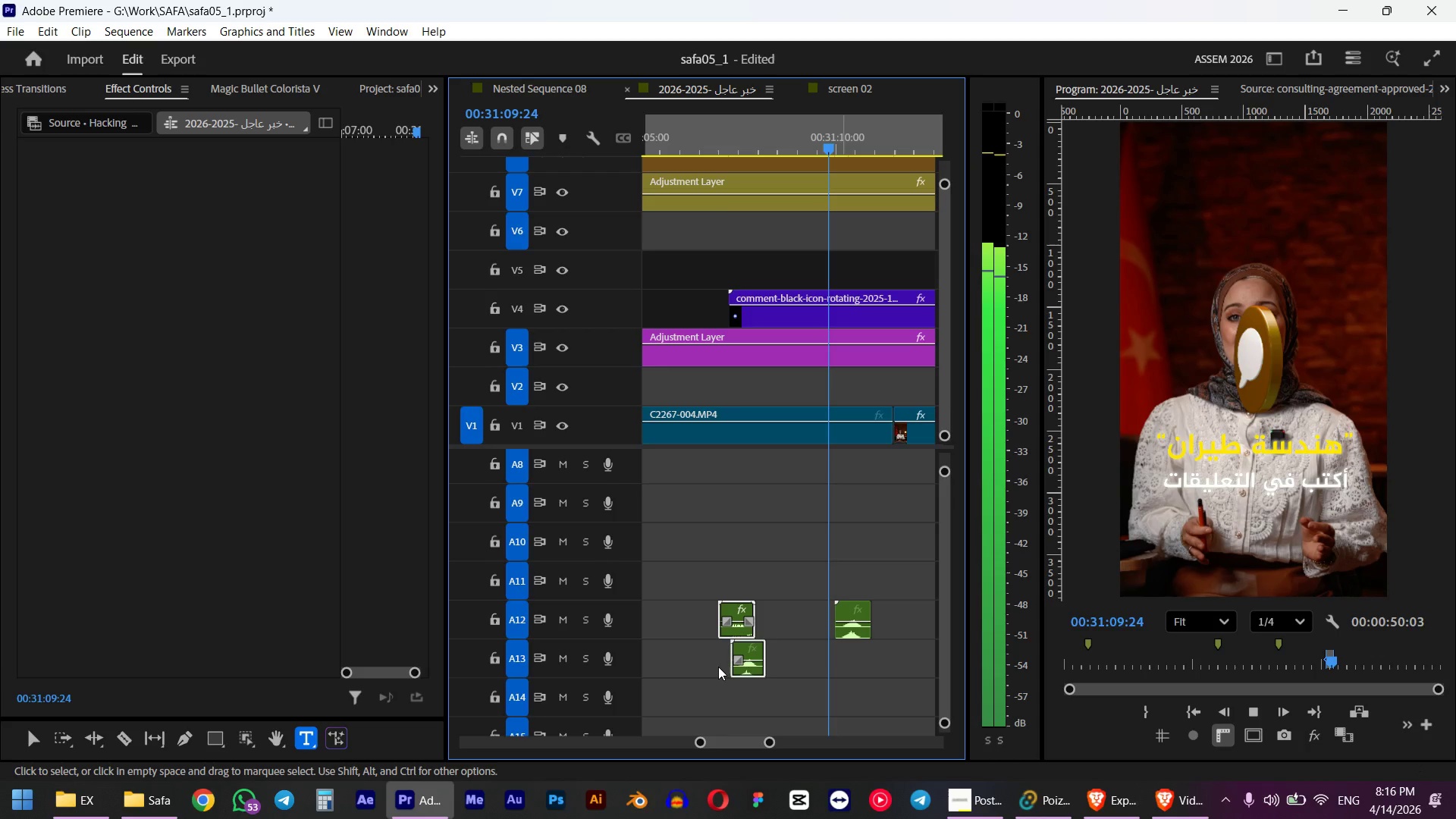 
key(Space)
 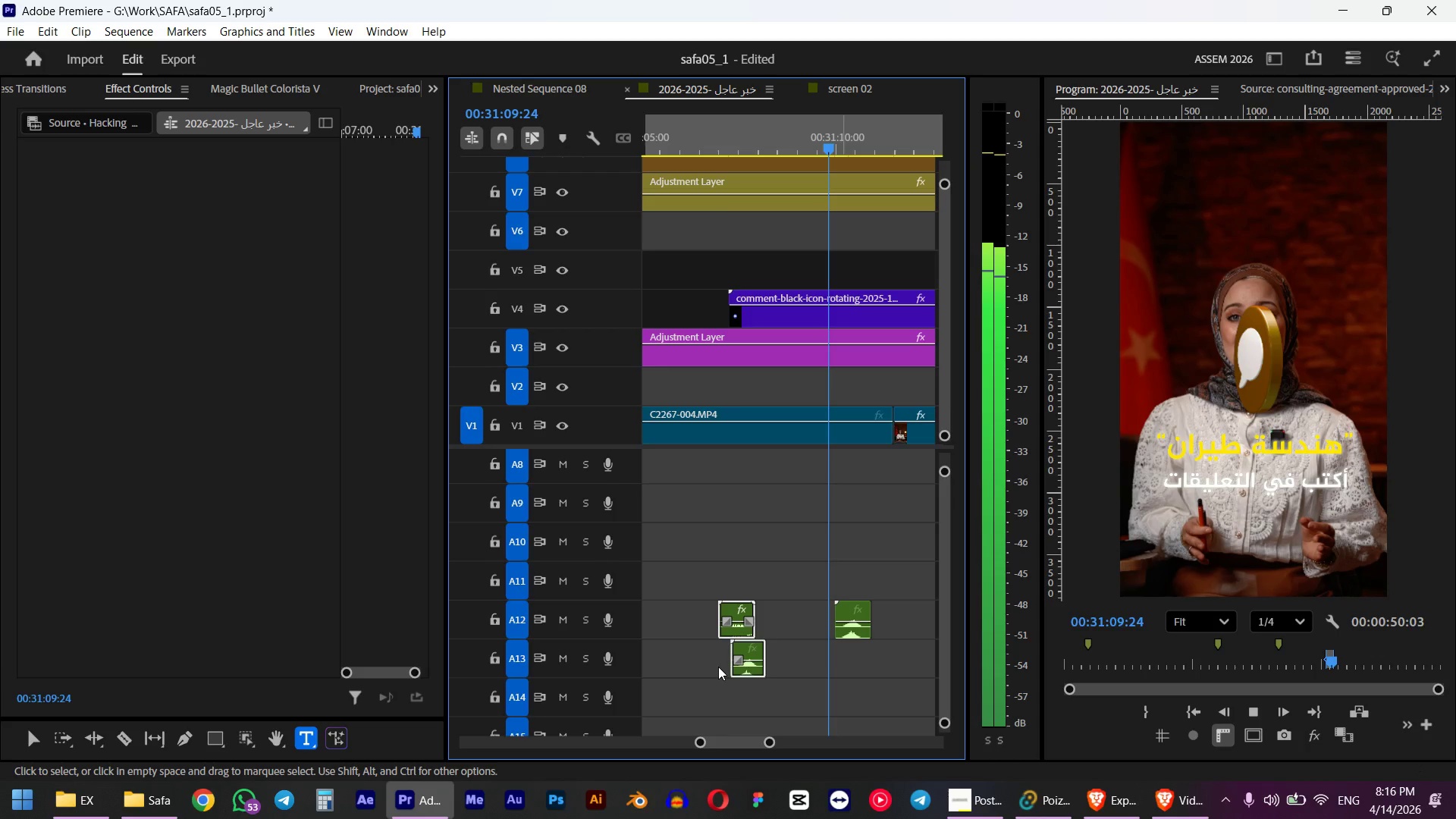 
hold_key(key=AltLeft, duration=1.84)
scroll: coordinate [861, 604], scroll_direction: down, amount: 6.0
 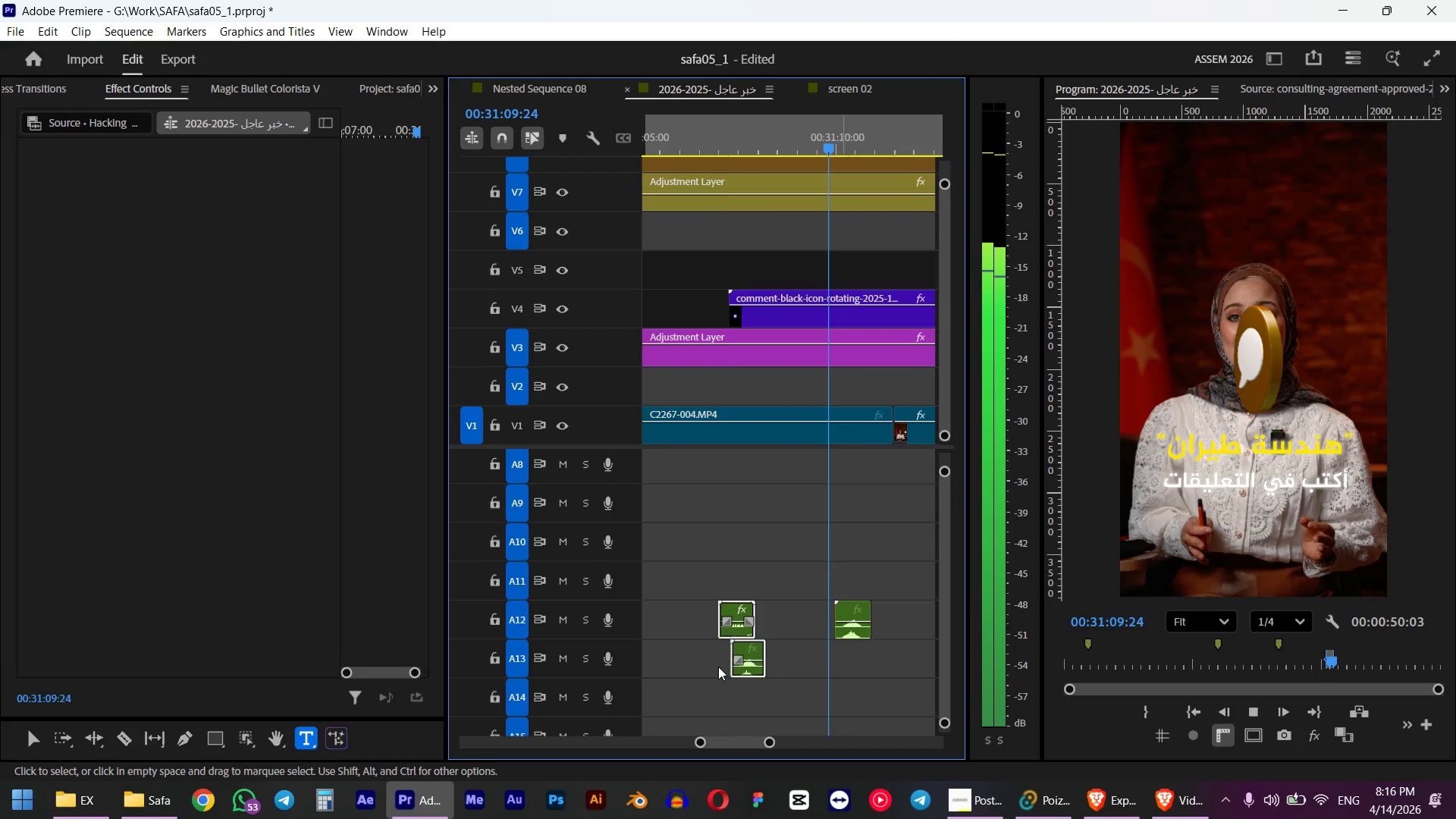 
key(Space)
 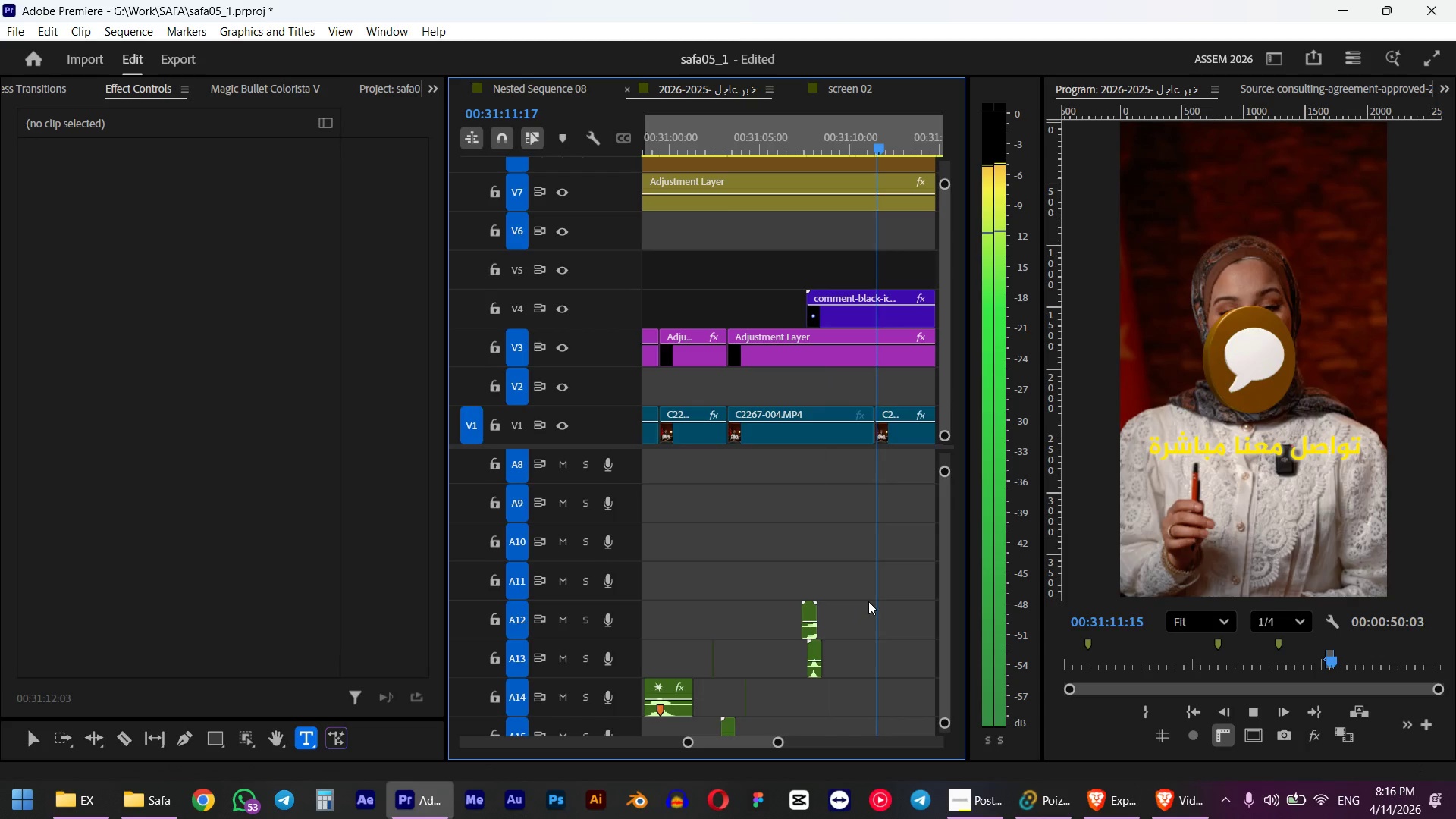 
scroll: coordinate [863, 600], scroll_direction: down, amount: 2.0
 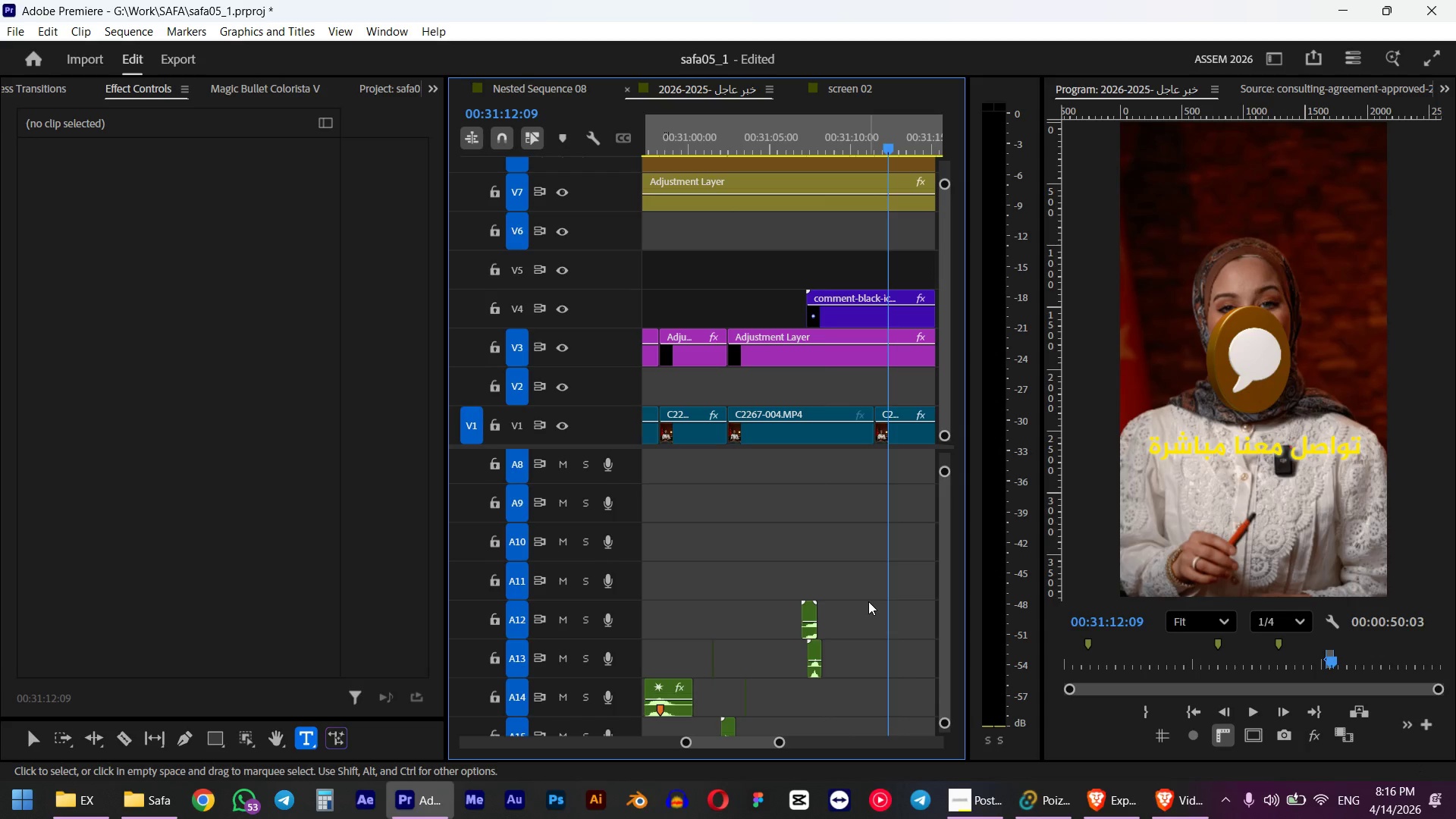 
left_click_drag(start_coordinate=[829, 144], to_coordinate=[816, 146])
 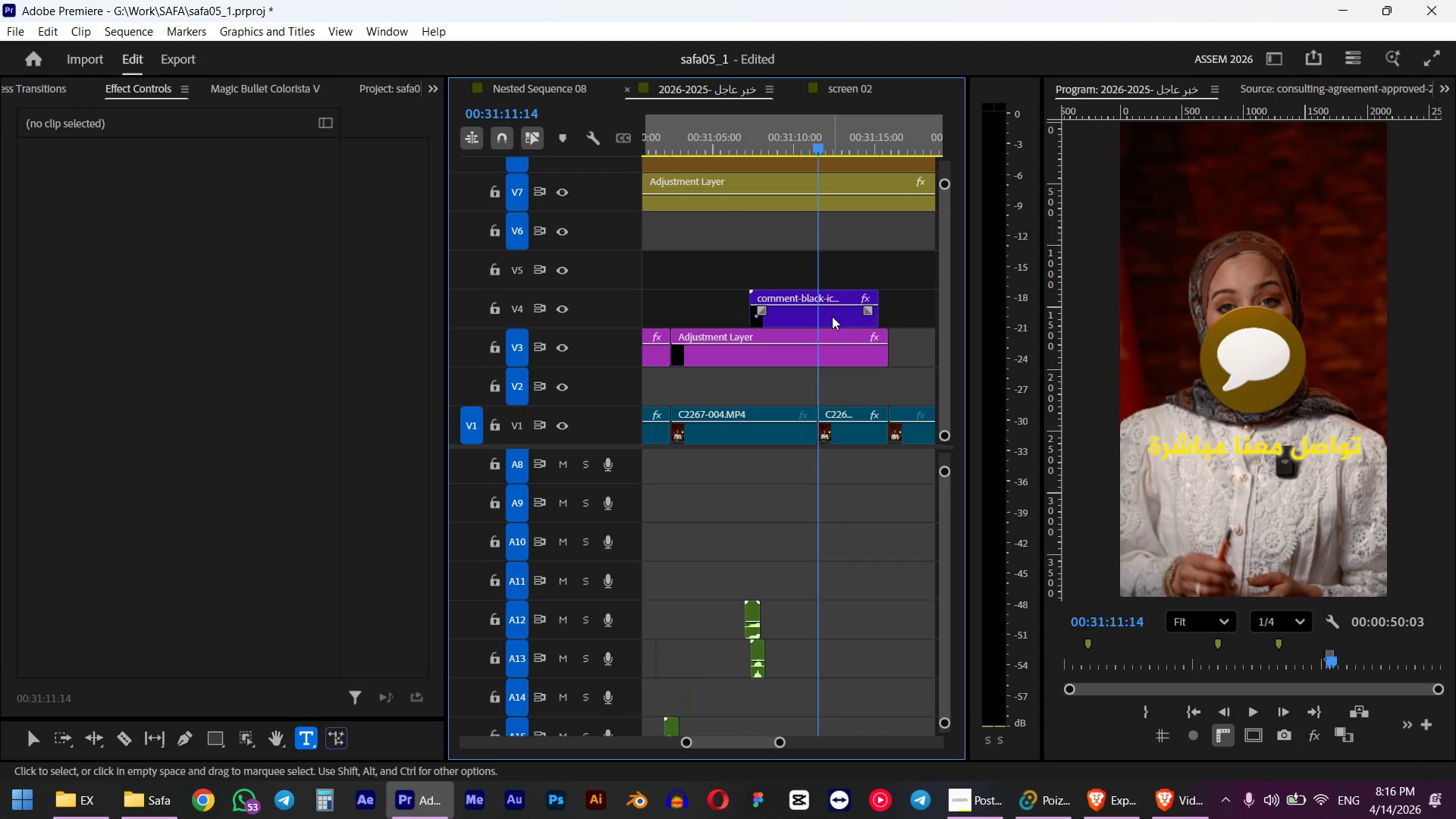 
hold_key(key=ShiftLeft, duration=0.64)
 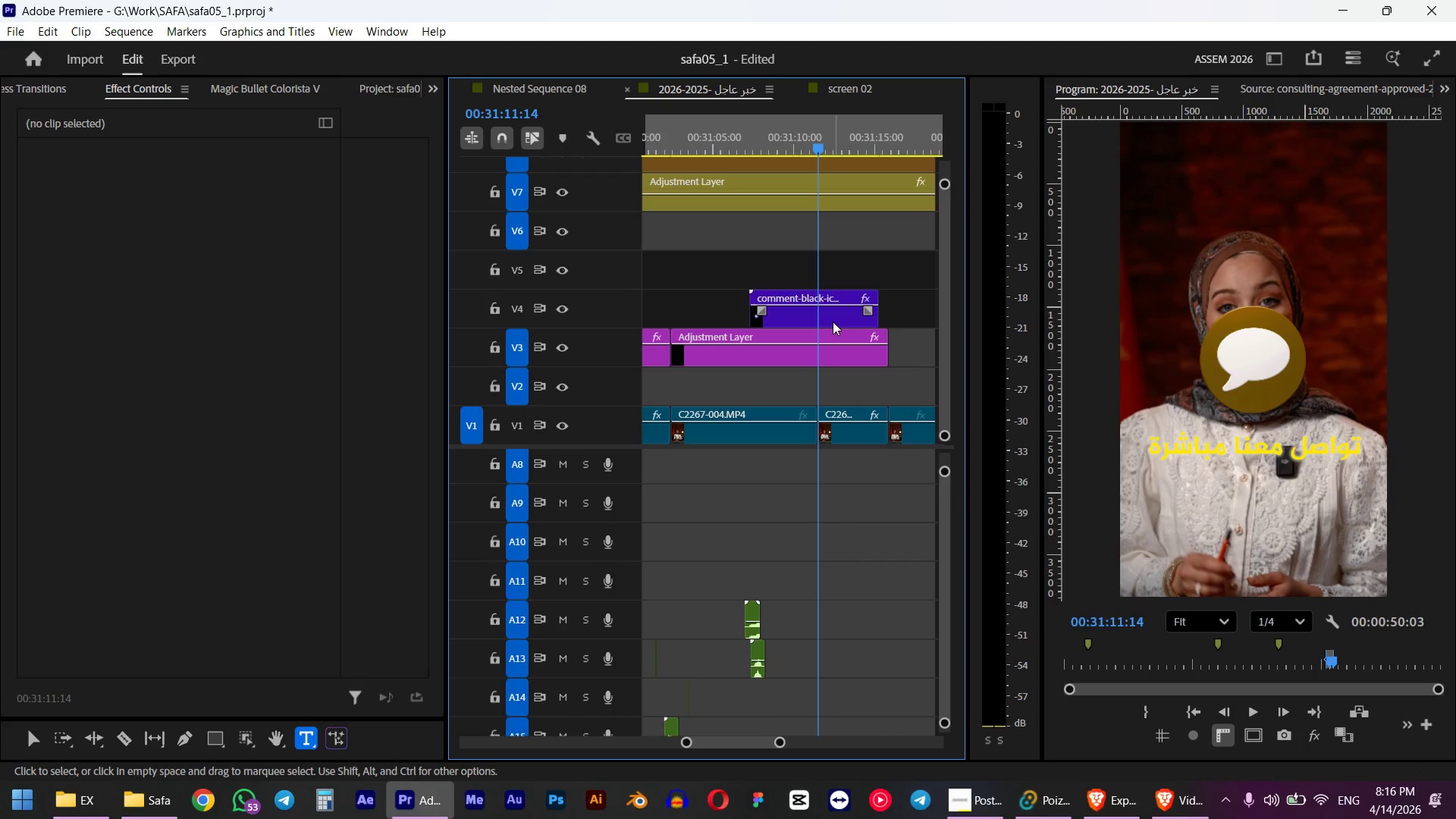 
hold_key(key=ControlLeft, duration=3.25)
scroll: coordinate [824, 349], scroll_direction: down, amount: 5.0
 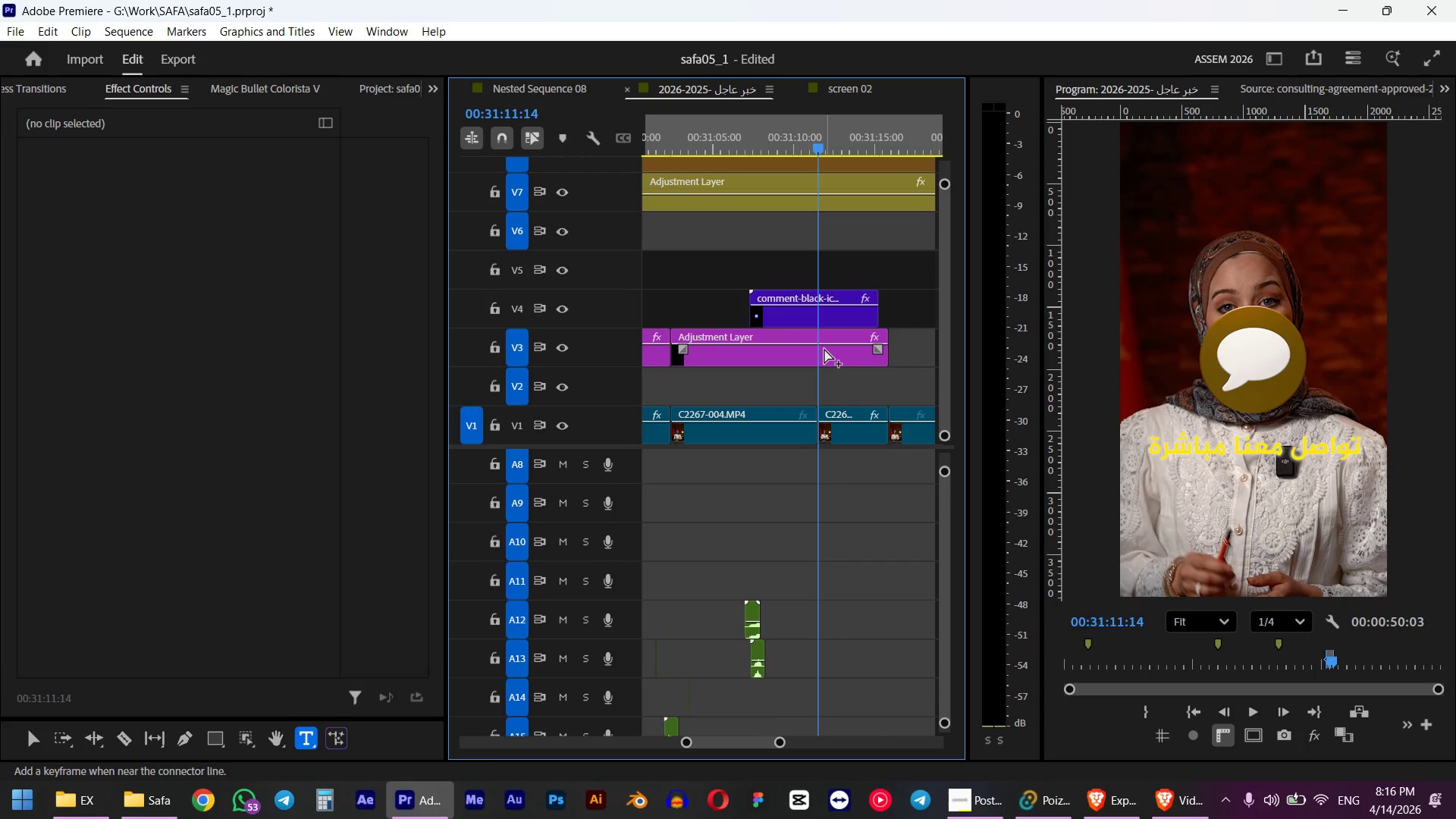 
scroll: coordinate [831, 449], scroll_direction: up, amount: 34.0
 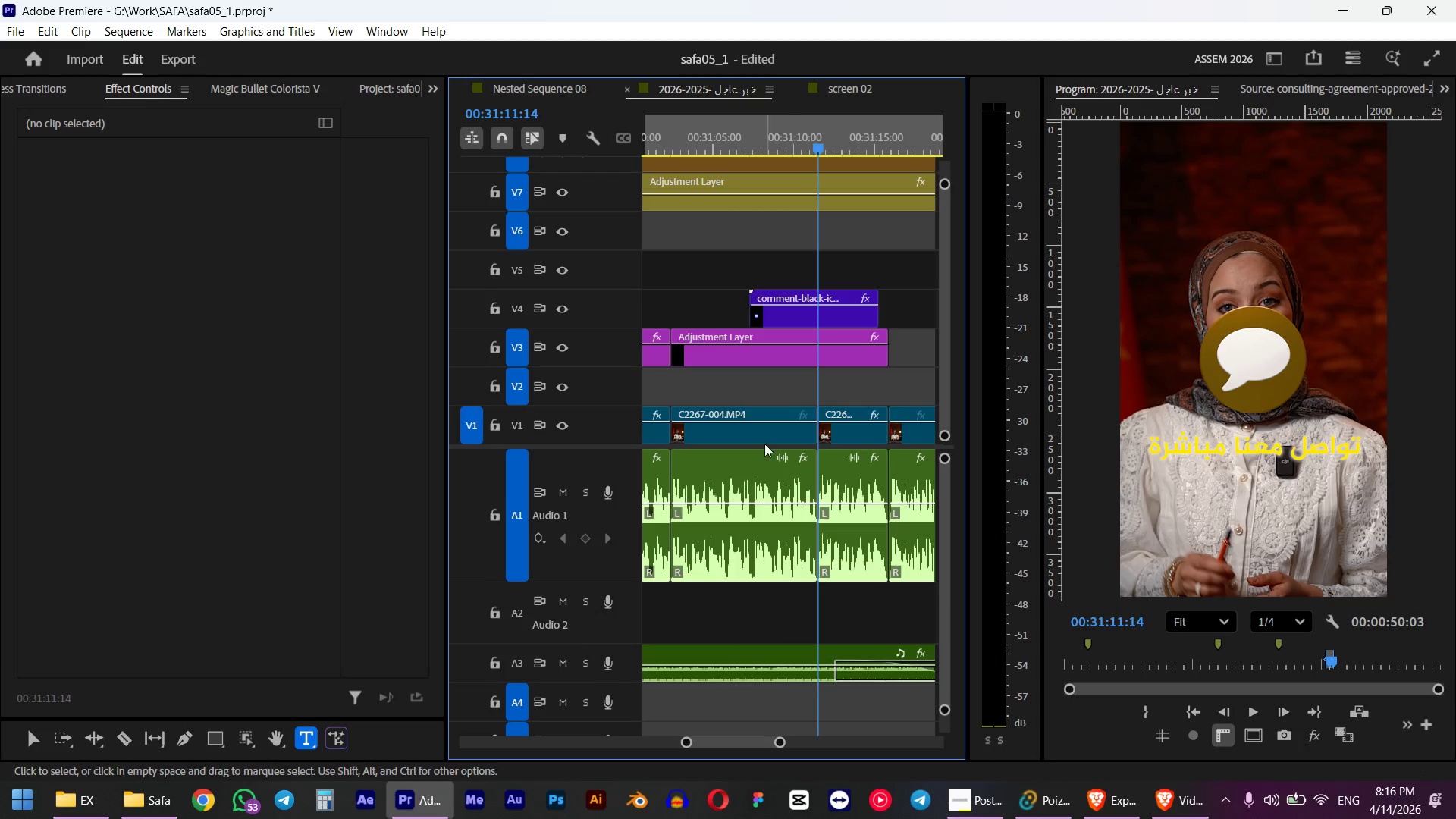 
left_click_drag(start_coordinate=[707, 142], to_coordinate=[673, 146])
 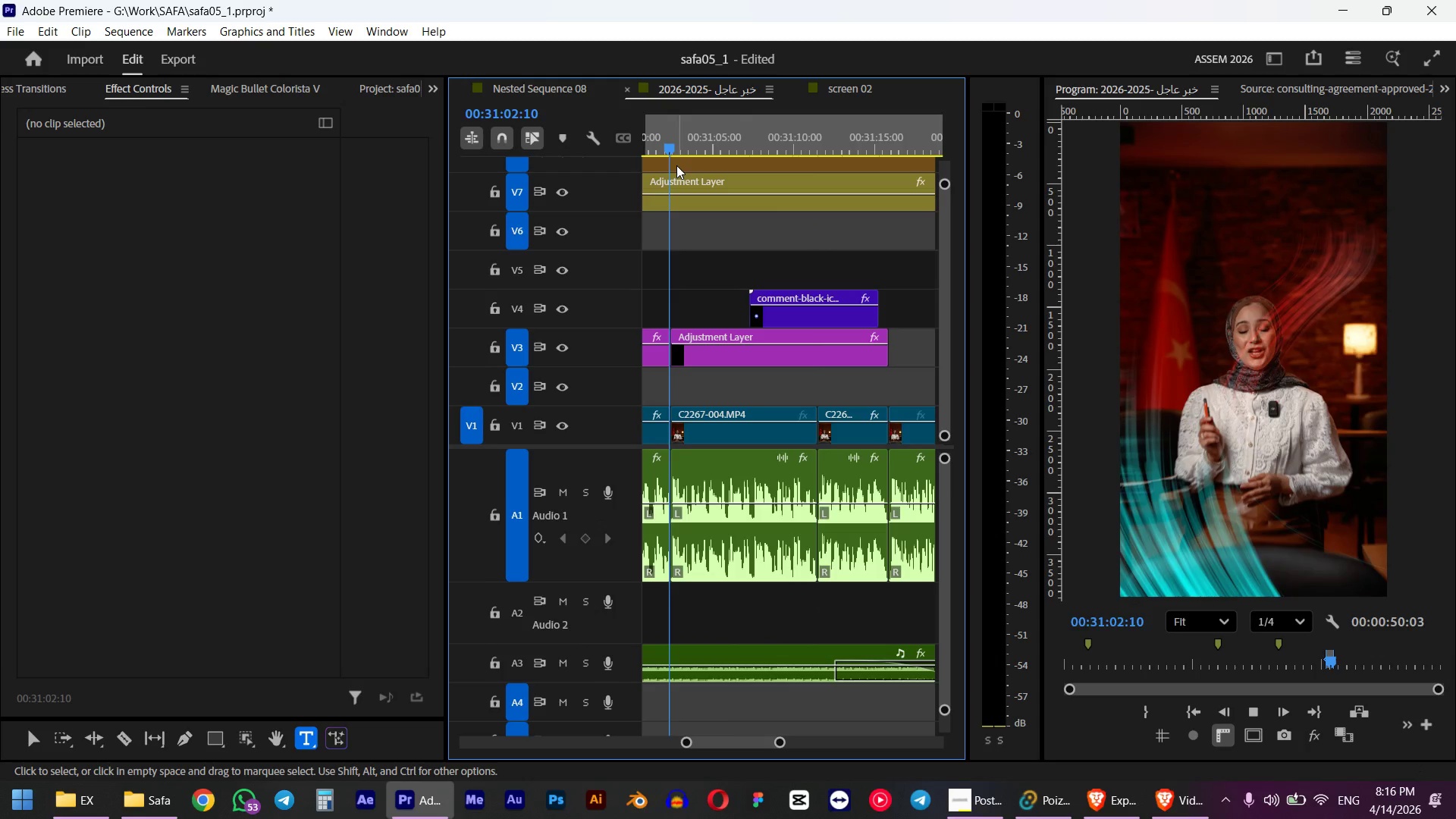 
hold_key(key=ShiftLeft, duration=2.55)
 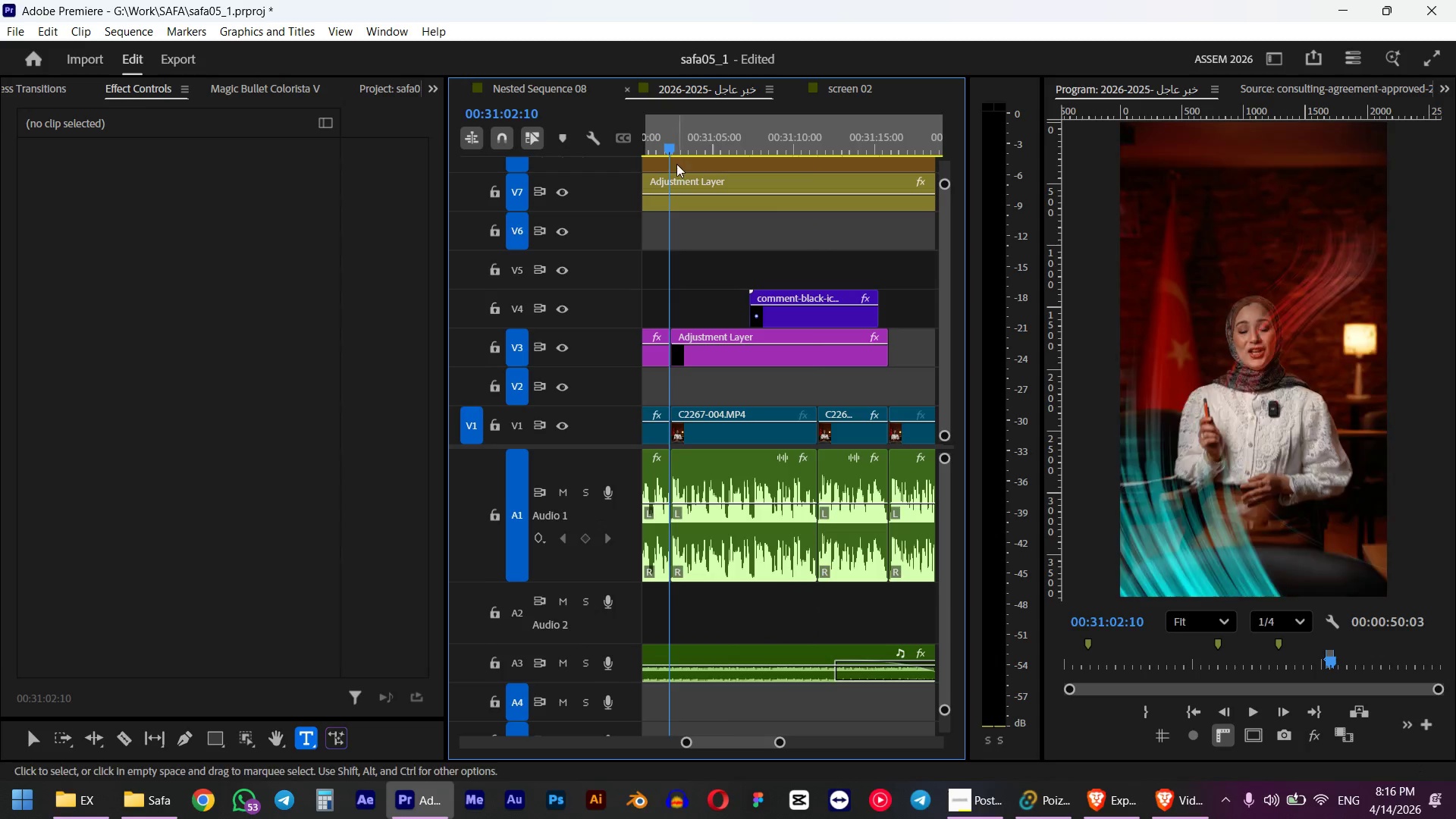 
key(Space)
 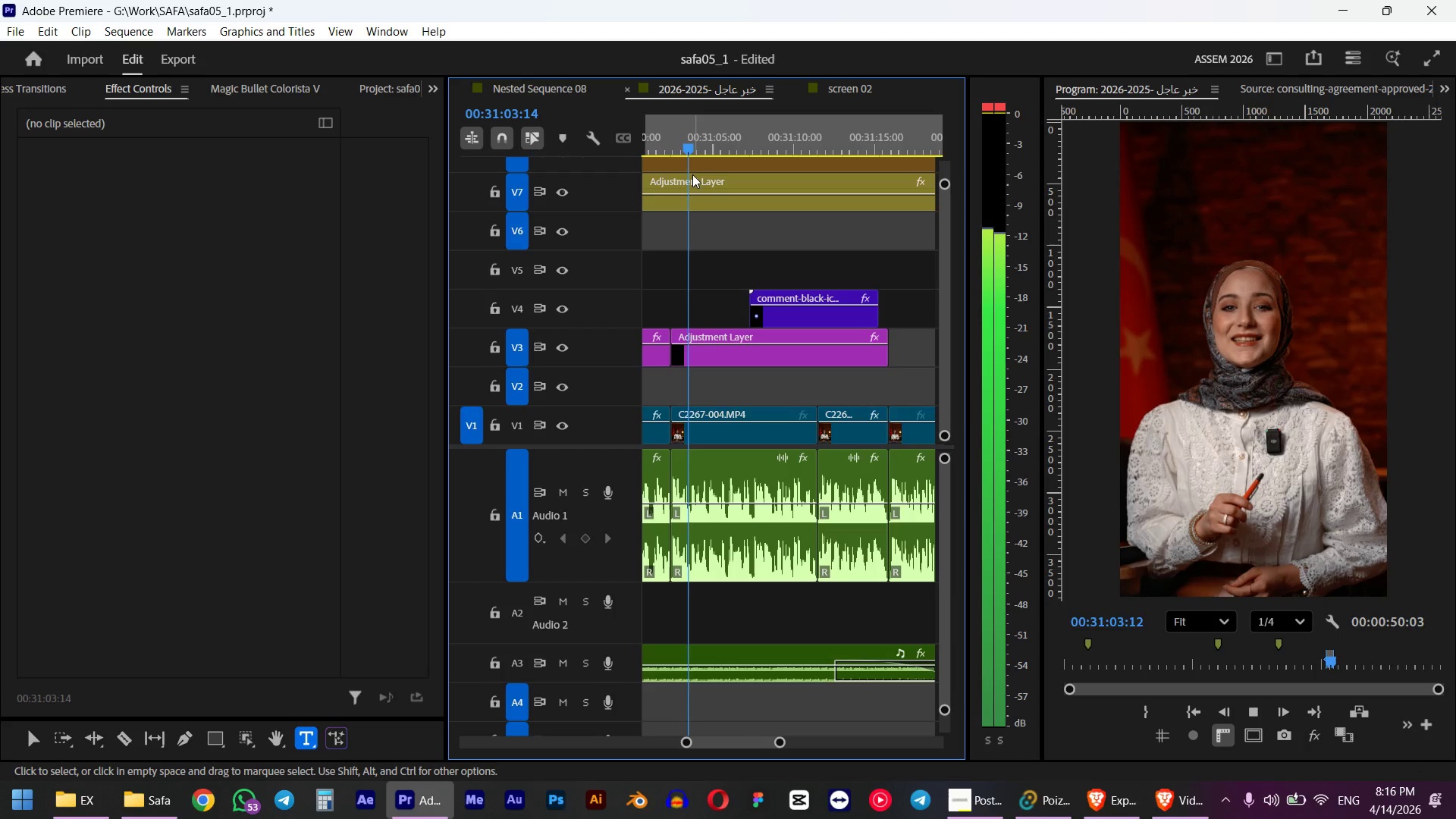 
key(Space)
 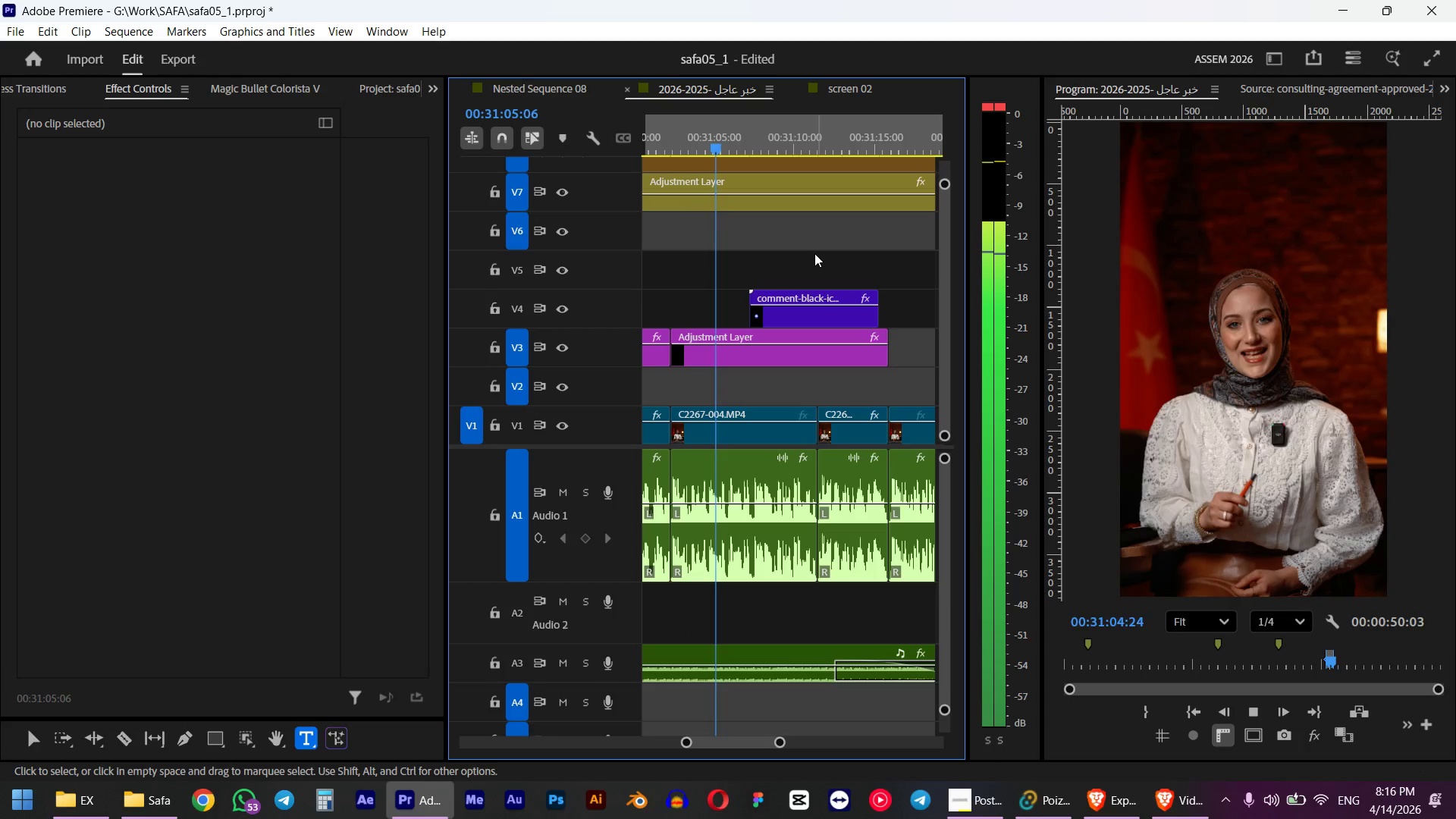 
scroll: coordinate [826, 256], scroll_direction: up, amount: 2.0
 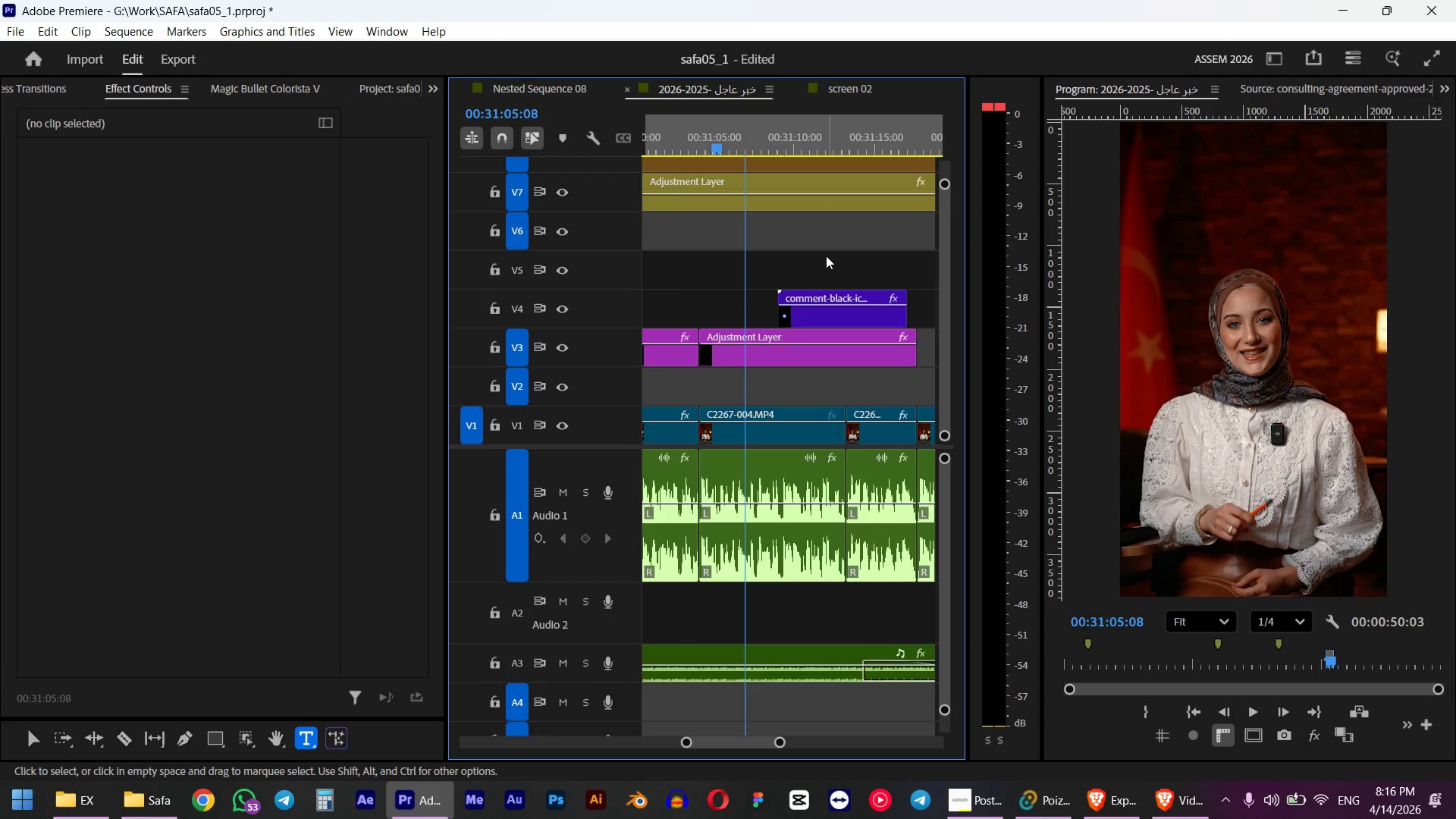 
left_click([719, 148])
 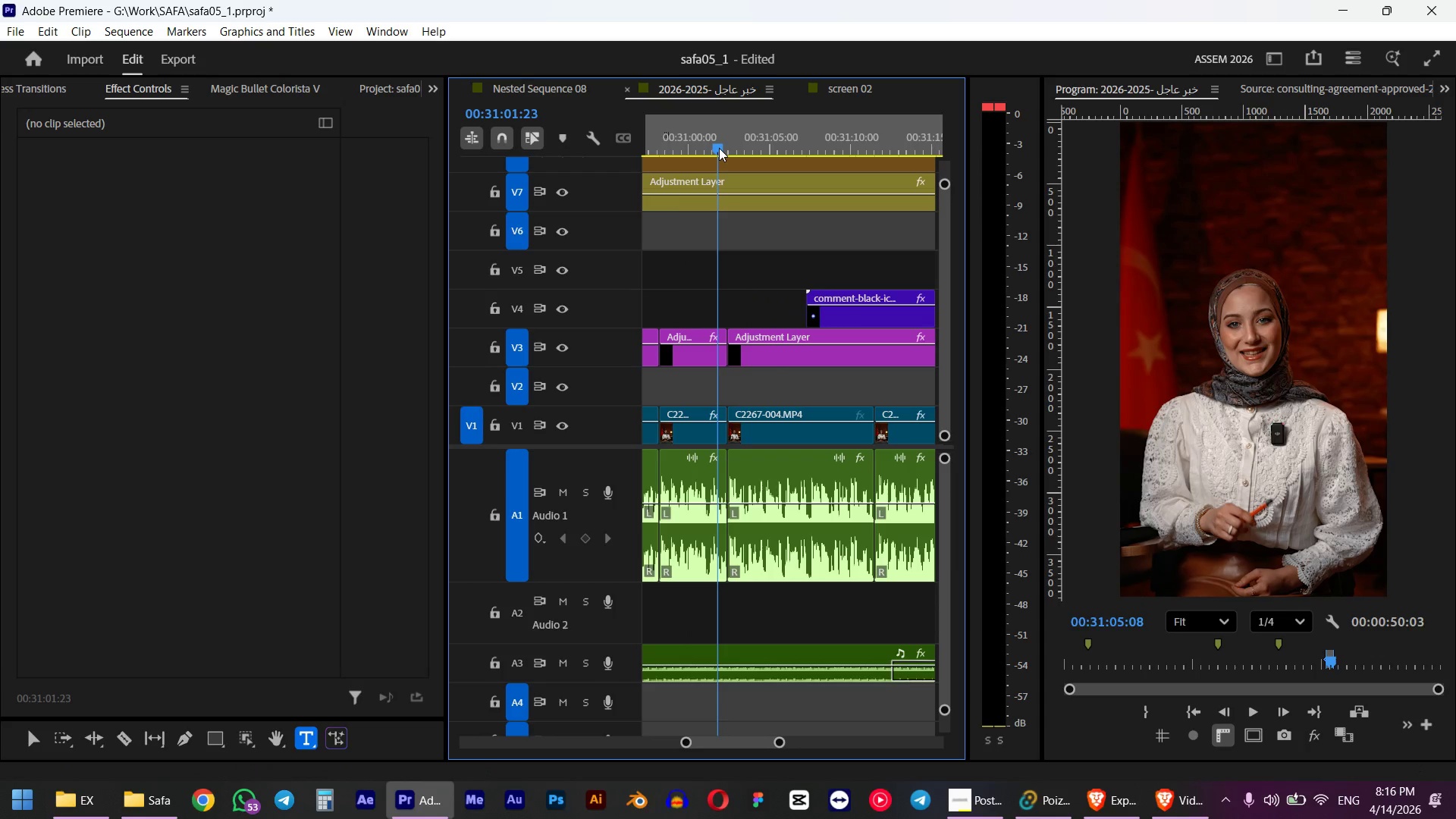 
key(Space)
 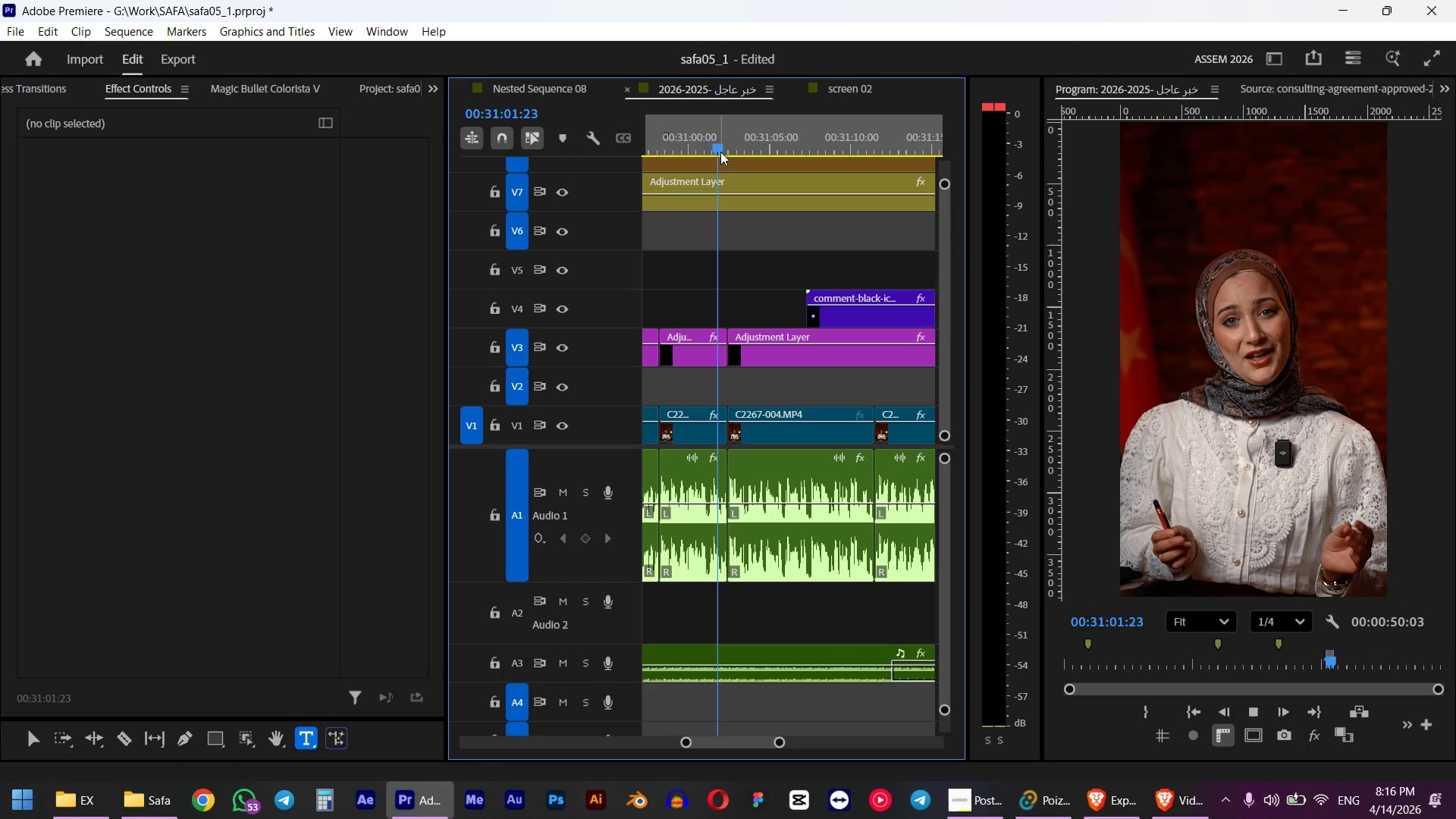 
wait(9.19)
 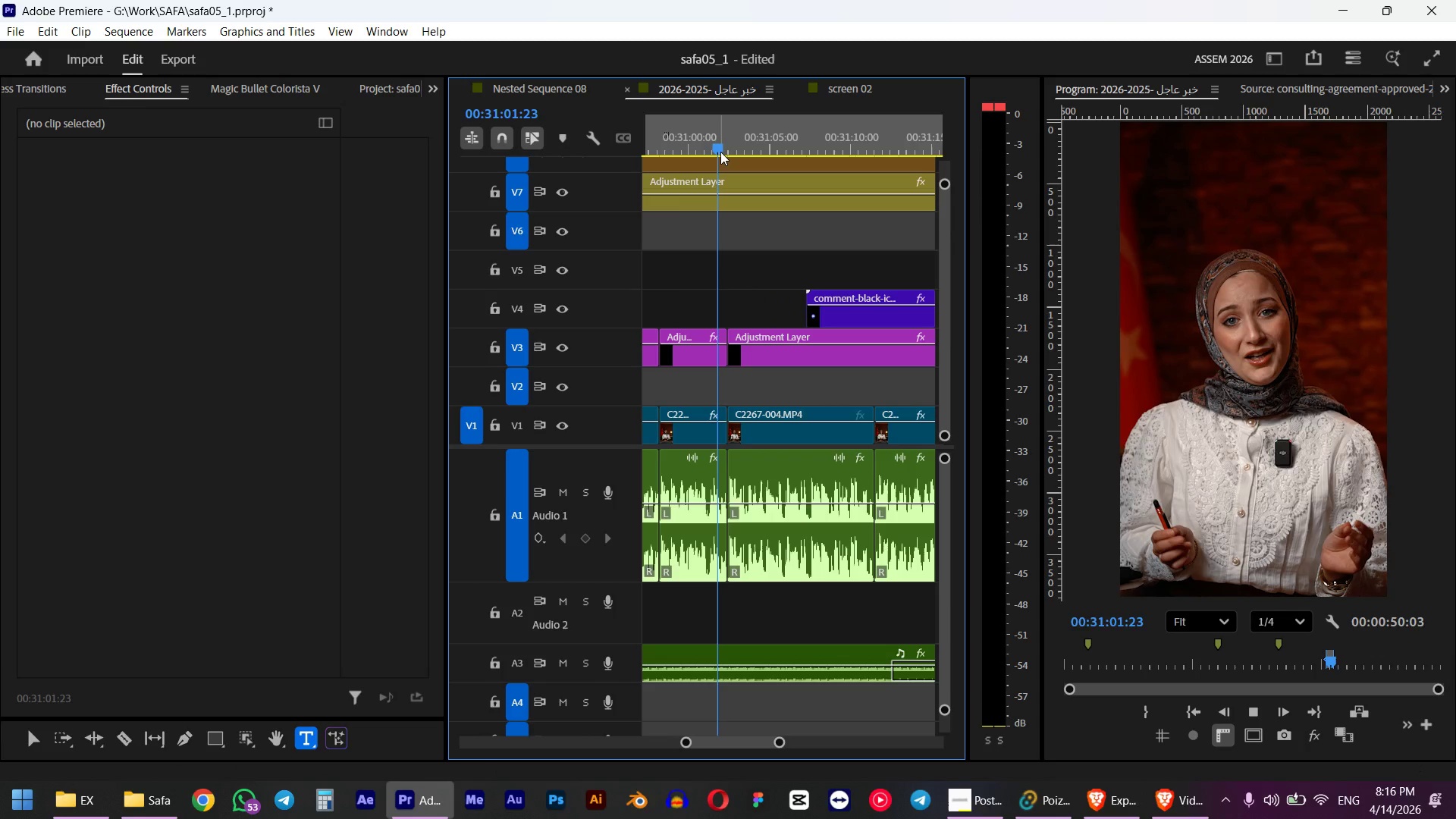 
key(Space)
 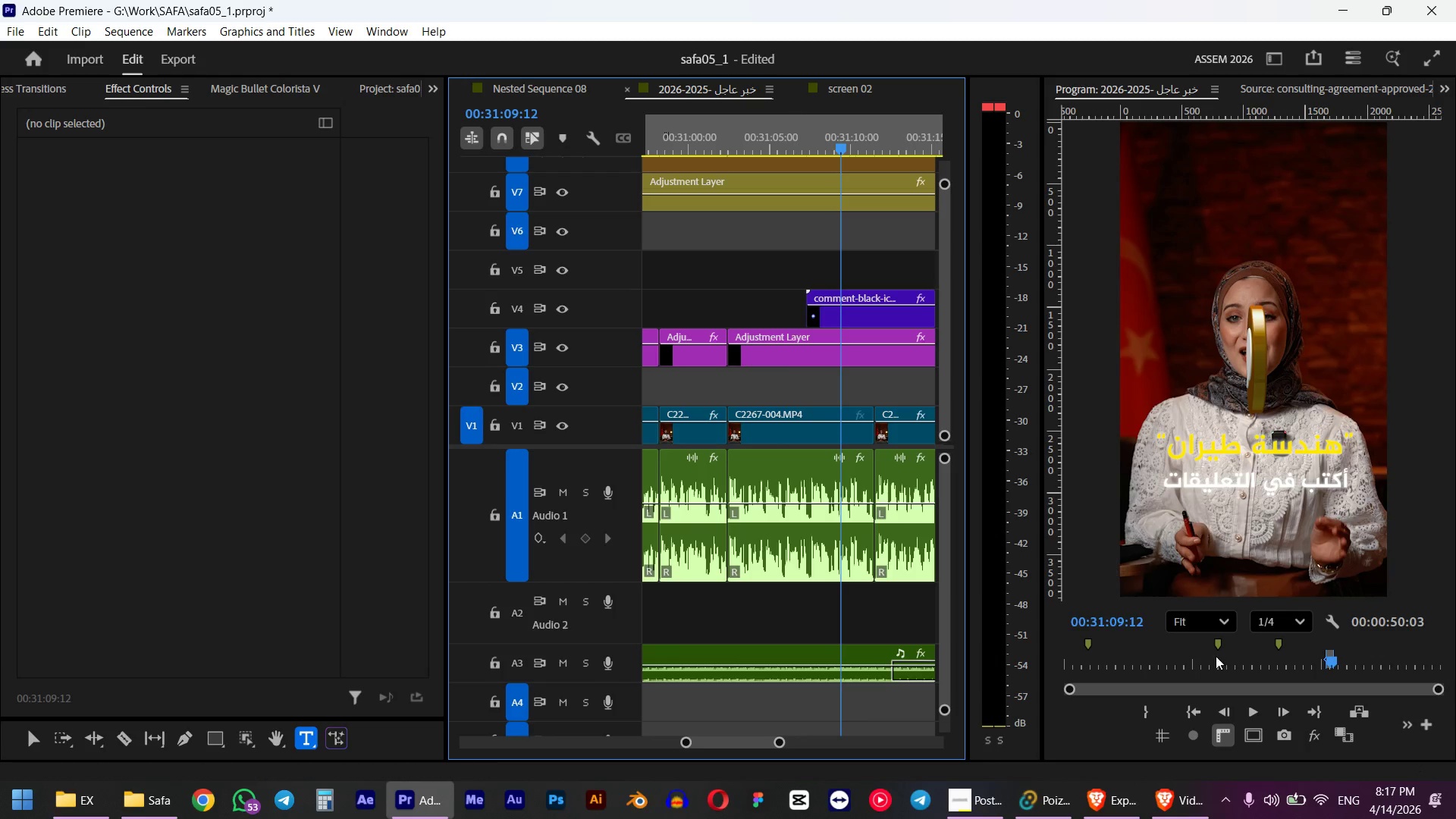 
left_click([1165, 808])
 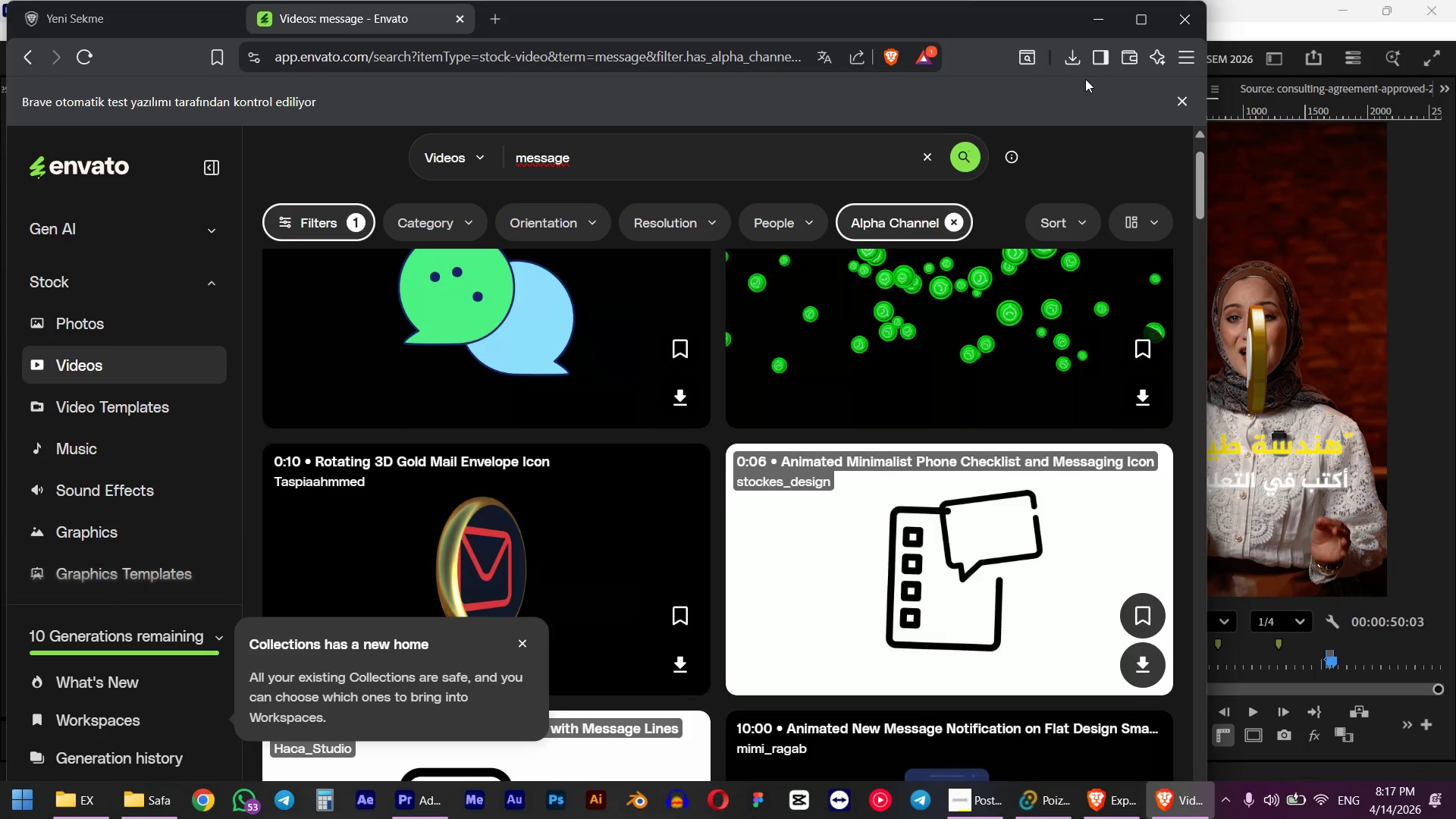 
left_click([1078, 64])
 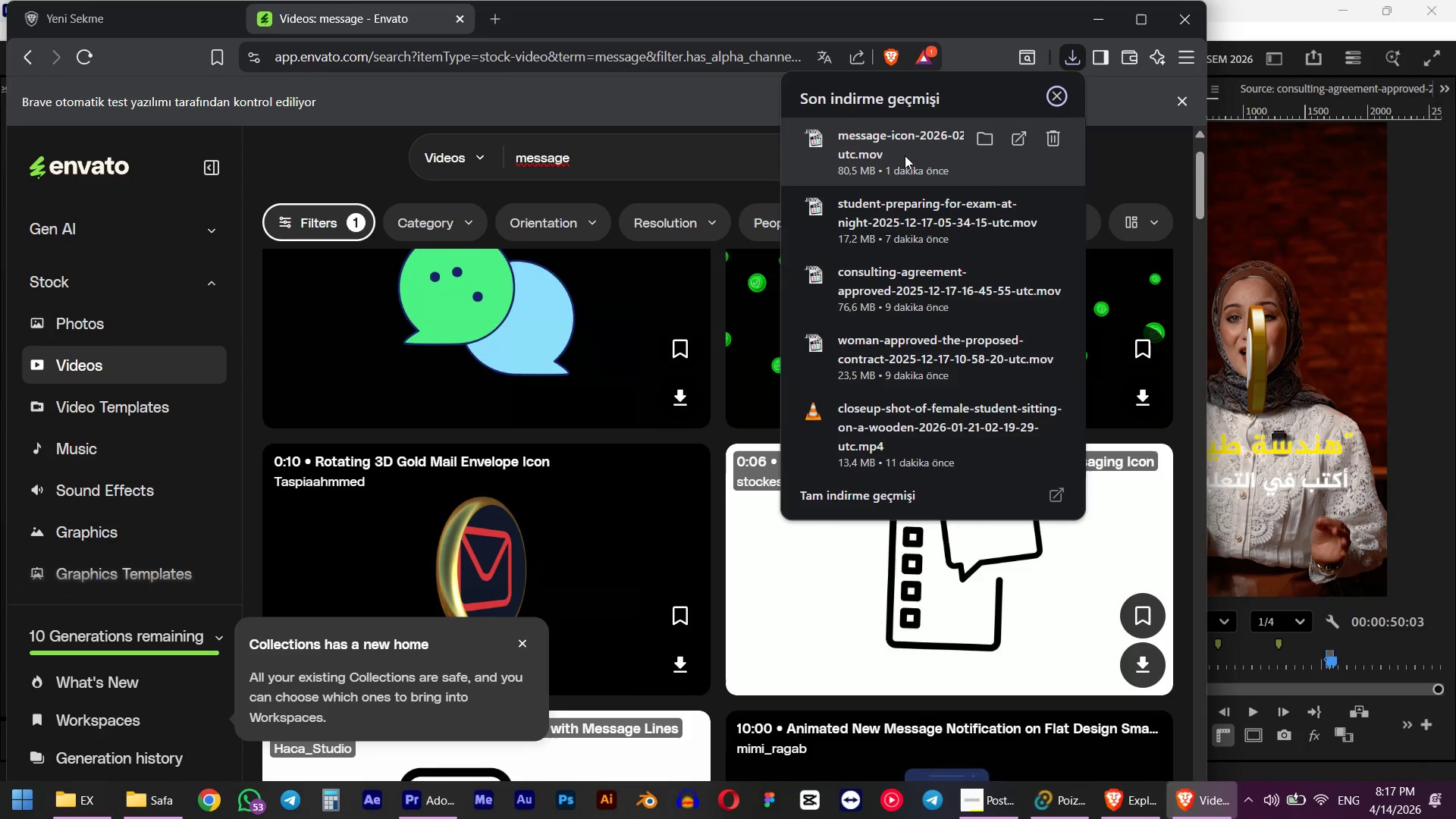 
left_click_drag(start_coordinate=[905, 155], to_coordinate=[870, 305])
 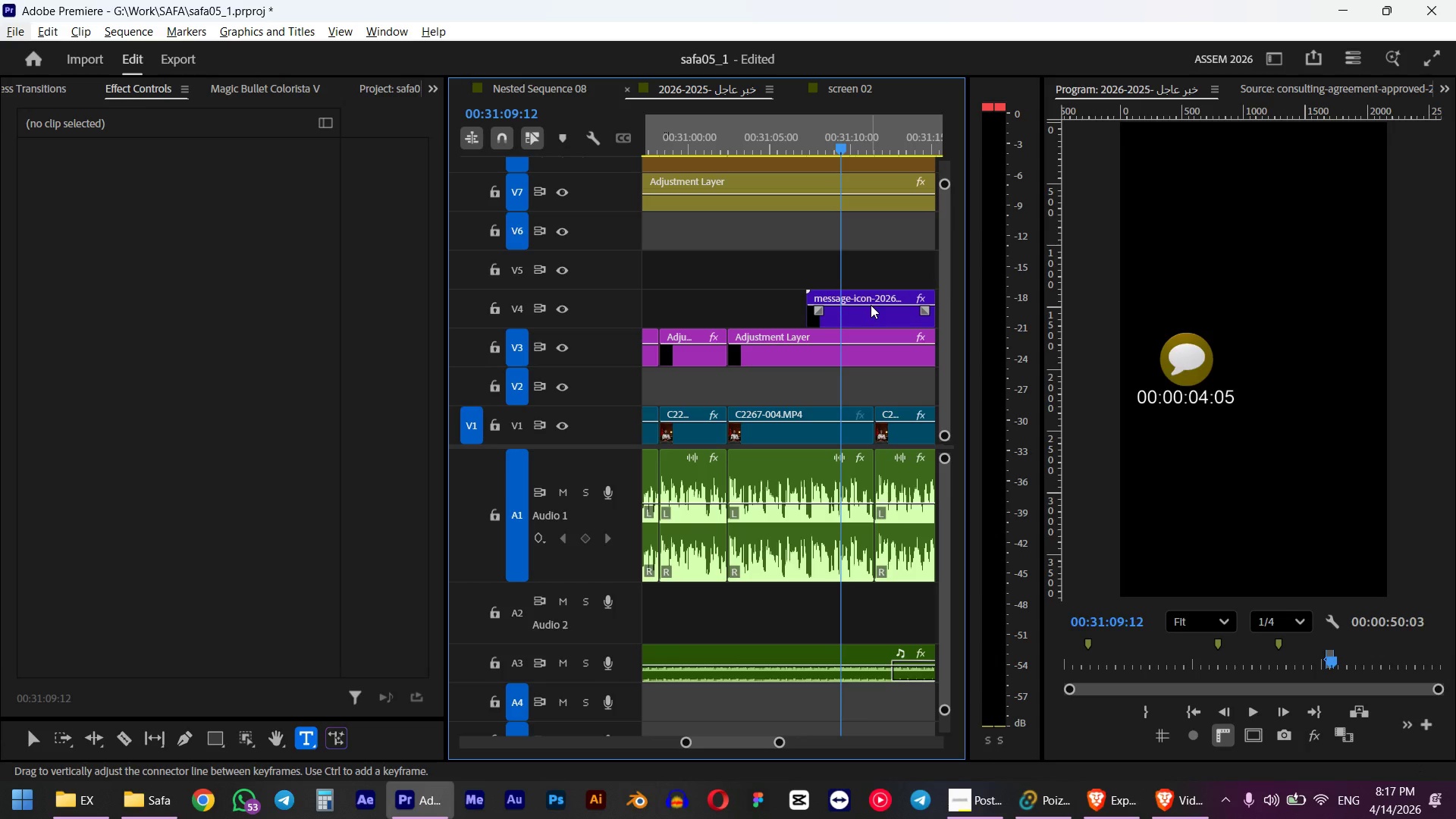 
key(Alt+AltLeft)
 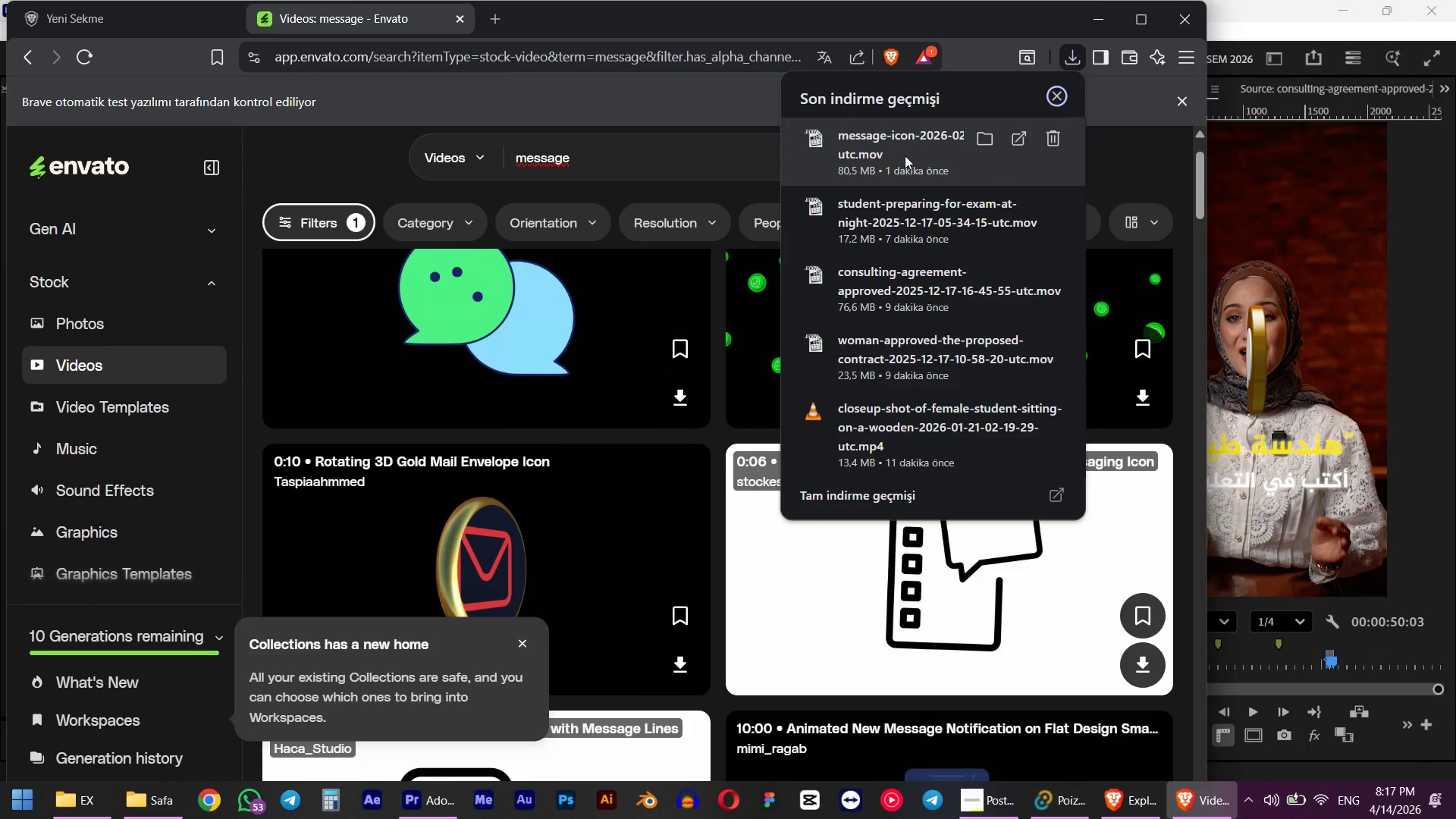 
key(Alt+Tab)
 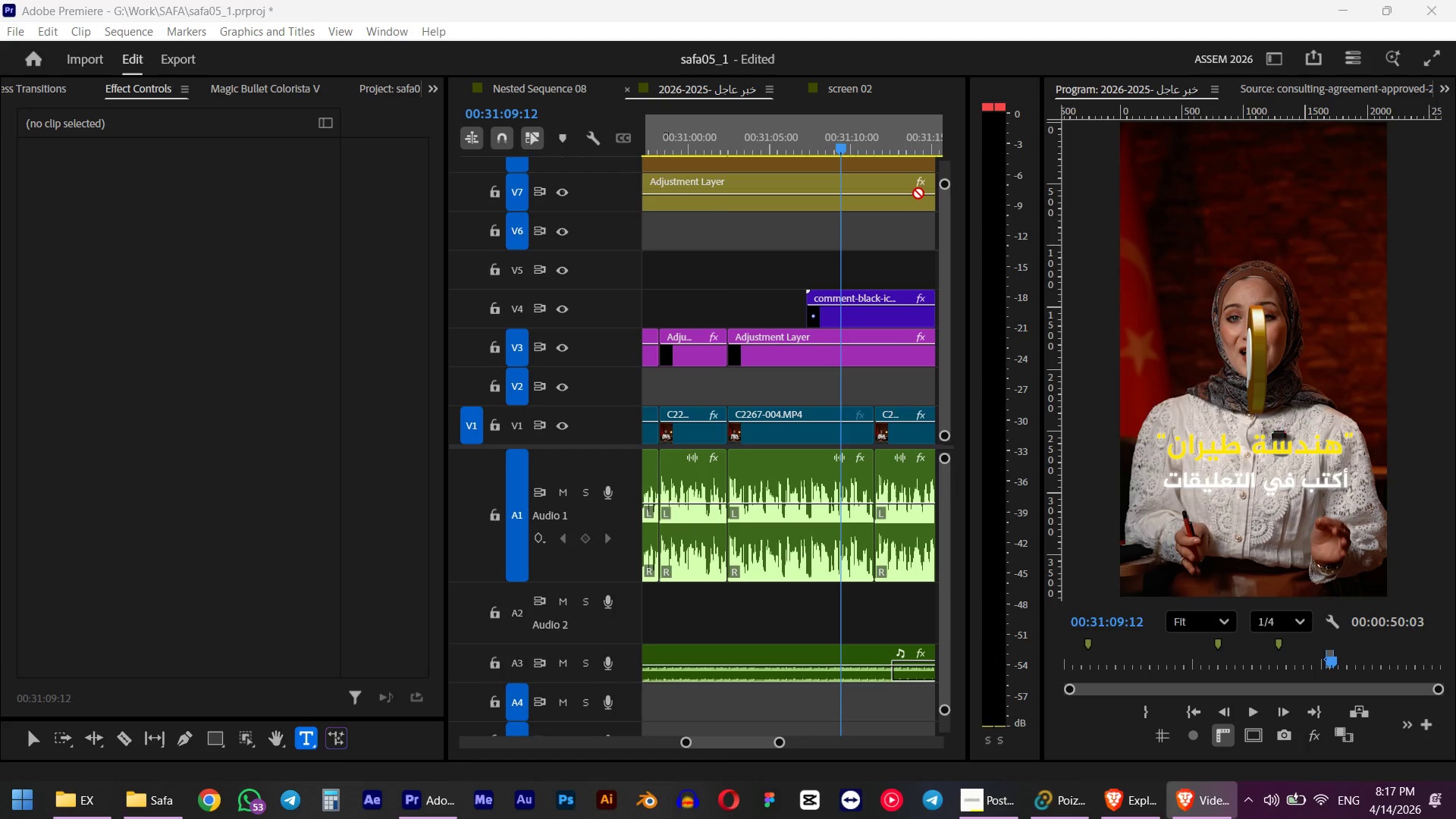 
hold_key(key=AltLeft, duration=1.02)
 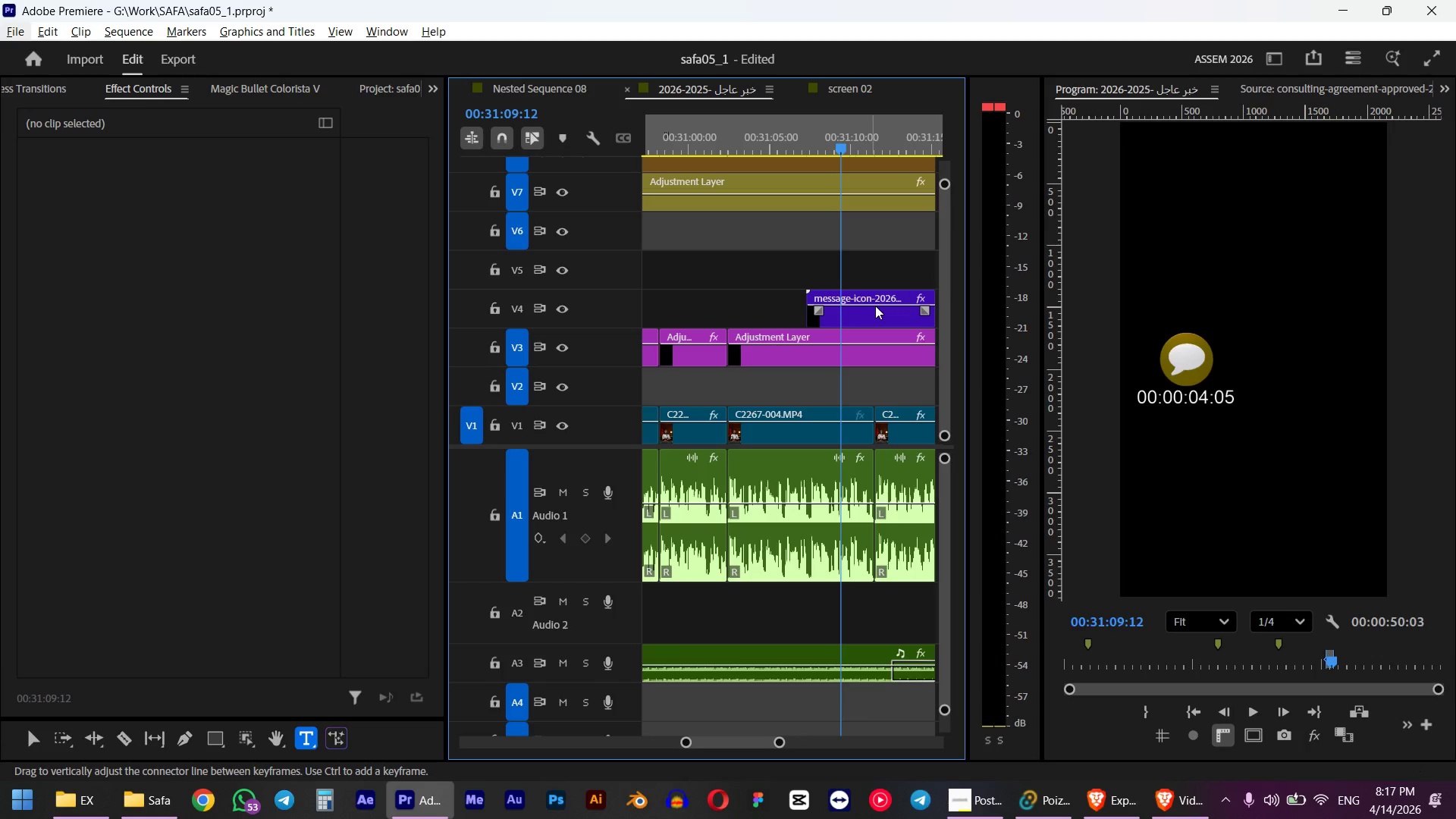 
scroll: coordinate [875, 306], scroll_direction: down, amount: 2.0
 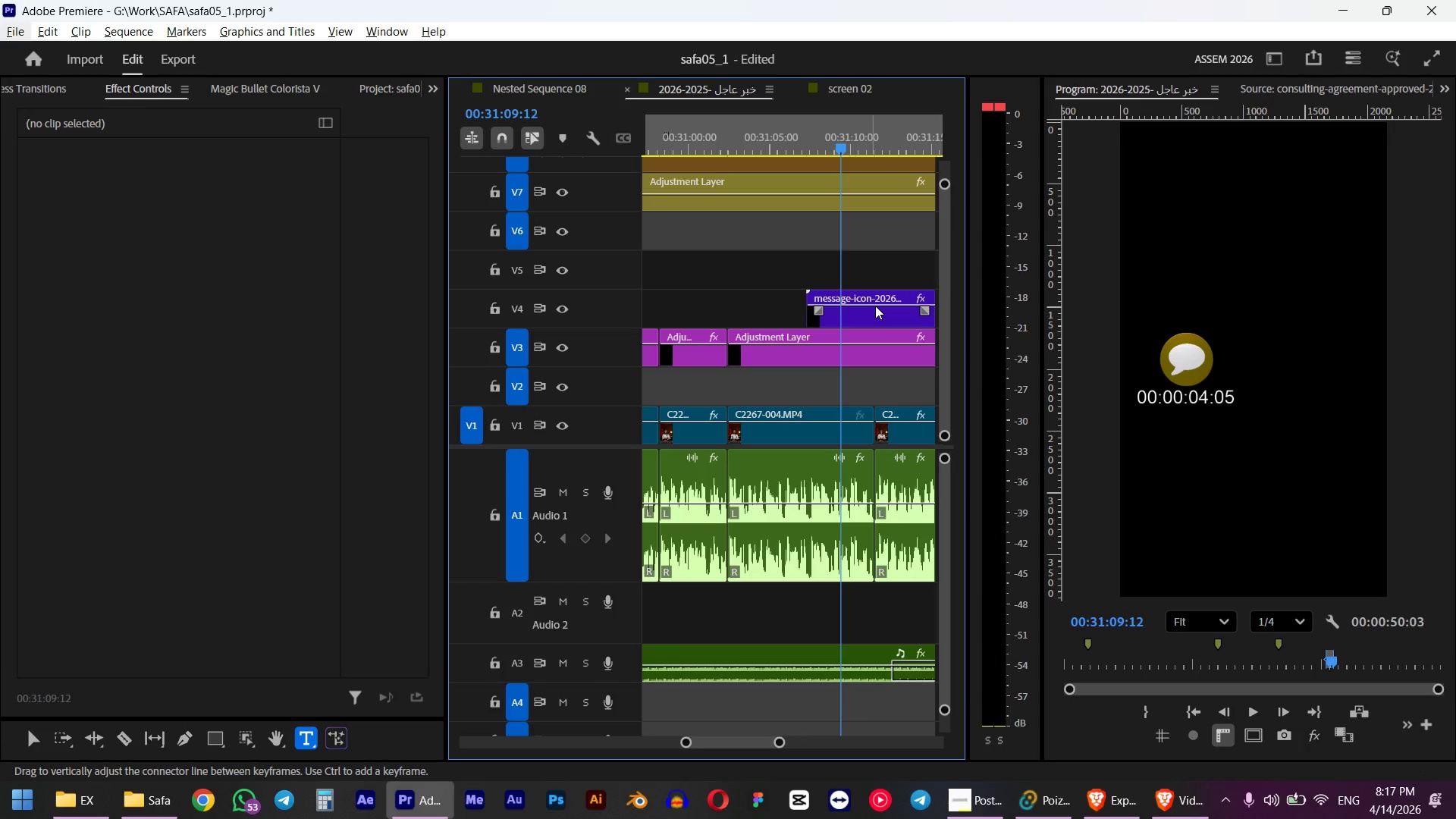 
scroll: coordinate [849, 313], scroll_direction: up, amount: 4.0
 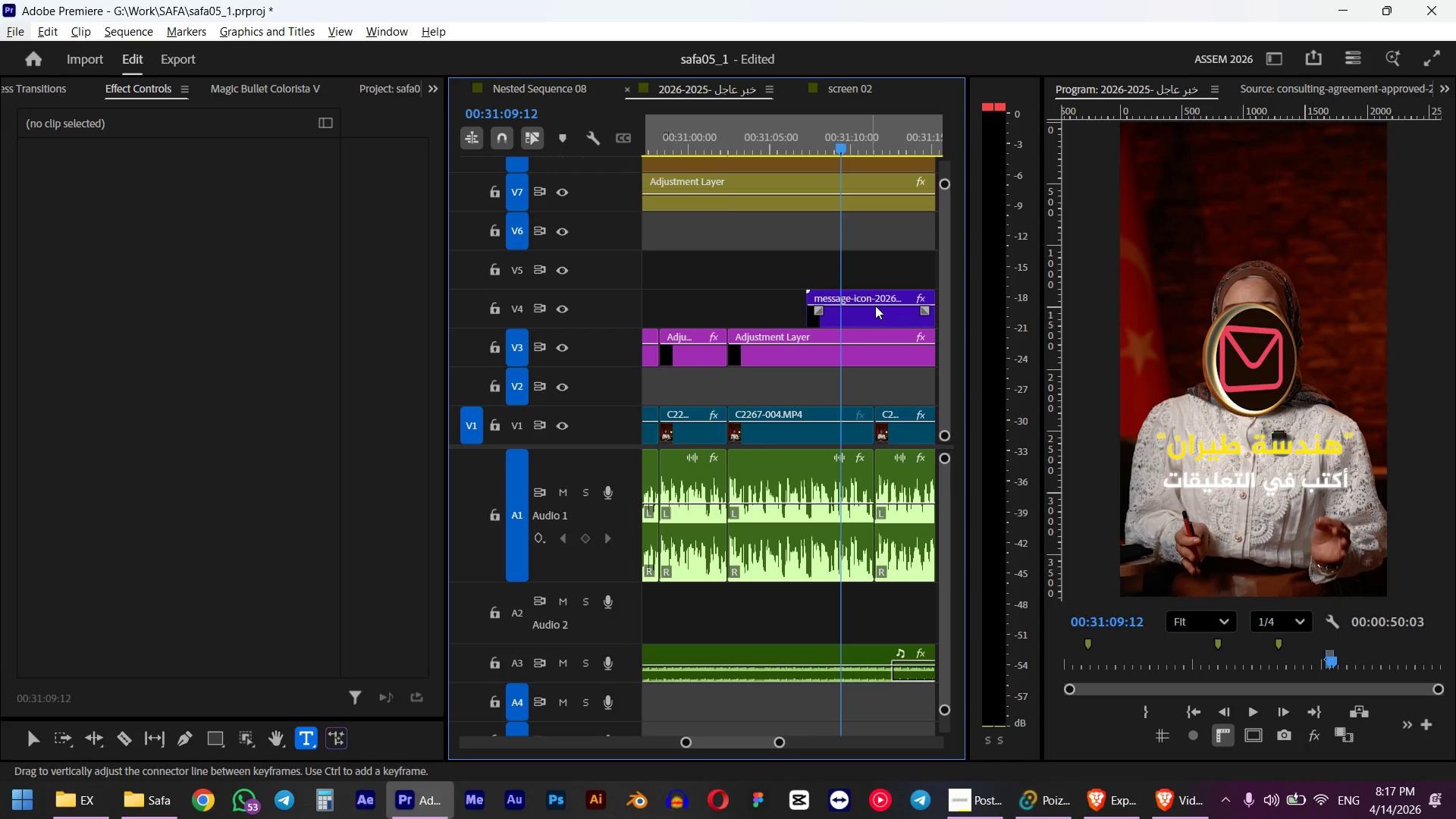 
mouse_move([832, 421])
 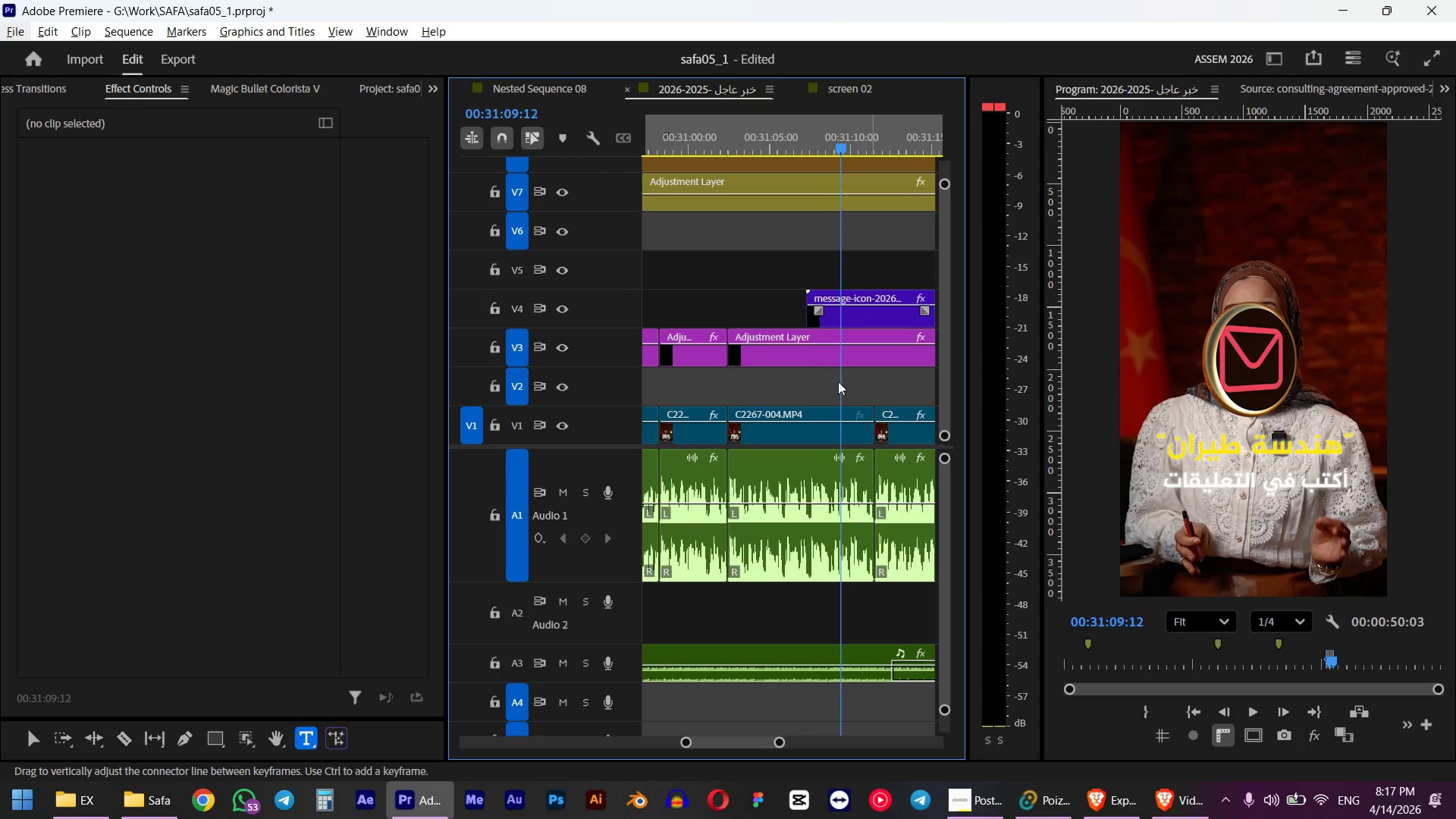 
left_click([843, 397])
 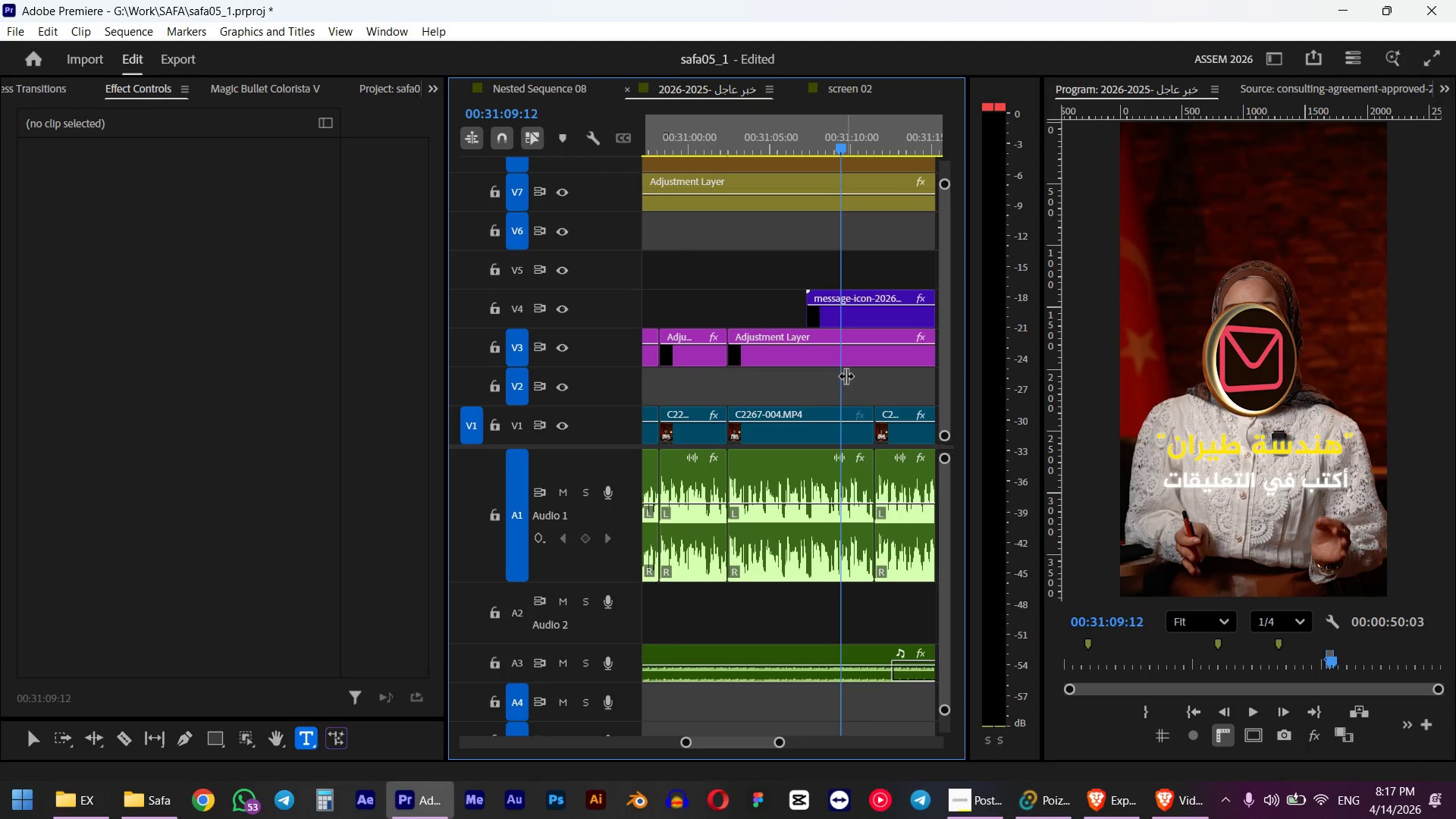 
key(Space)
 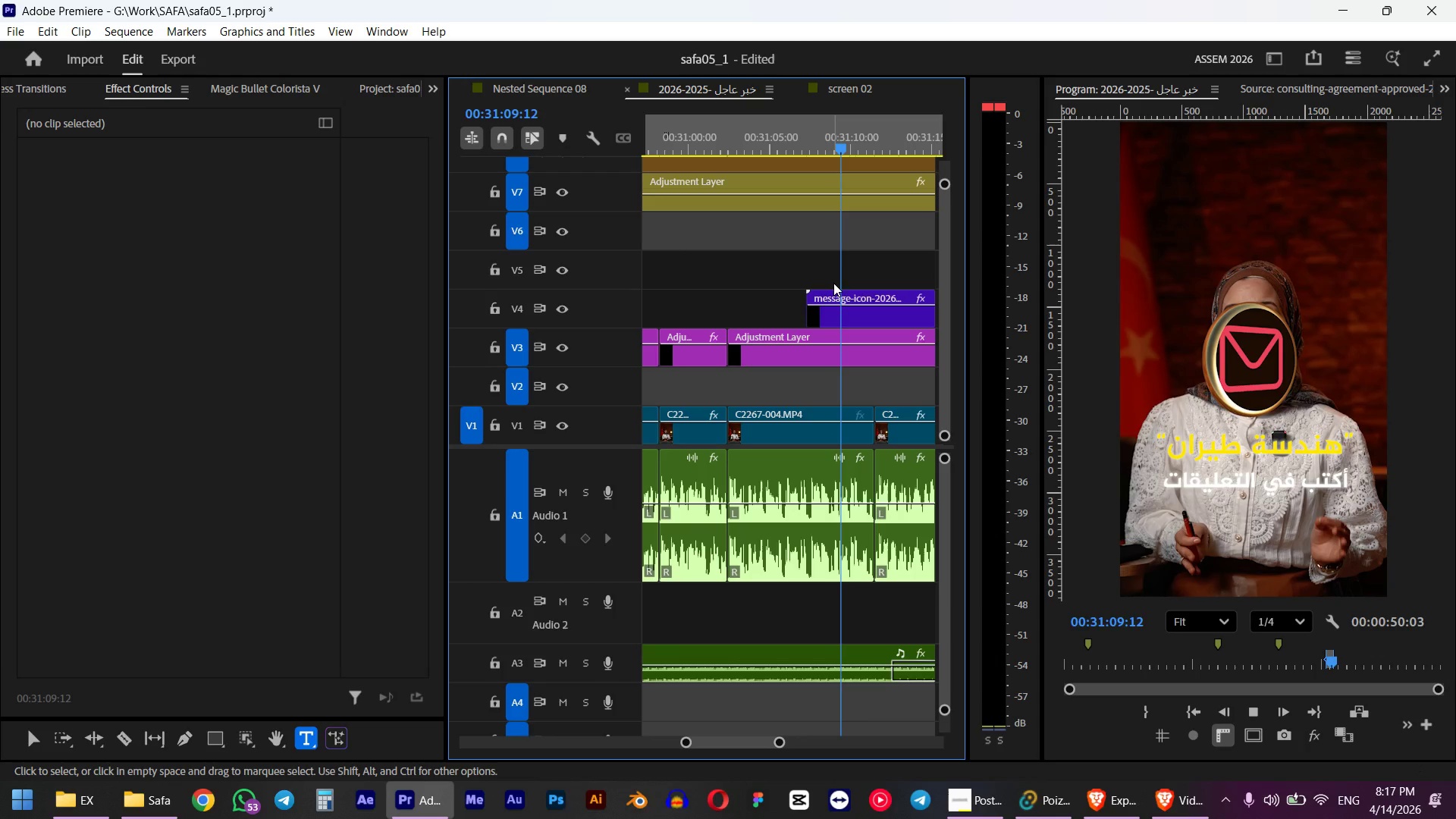 
key(Space)
 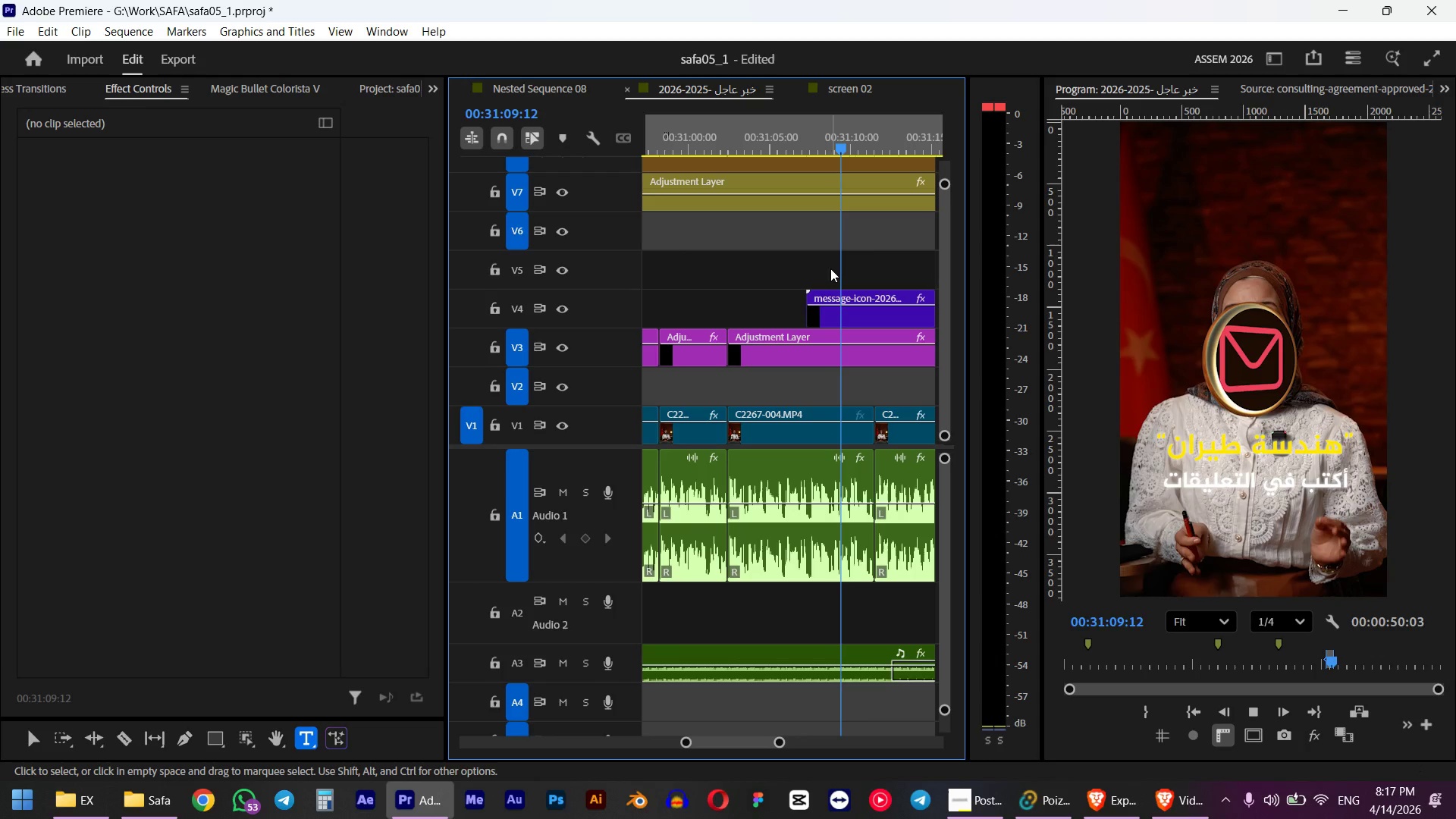 
key(Control+S)
 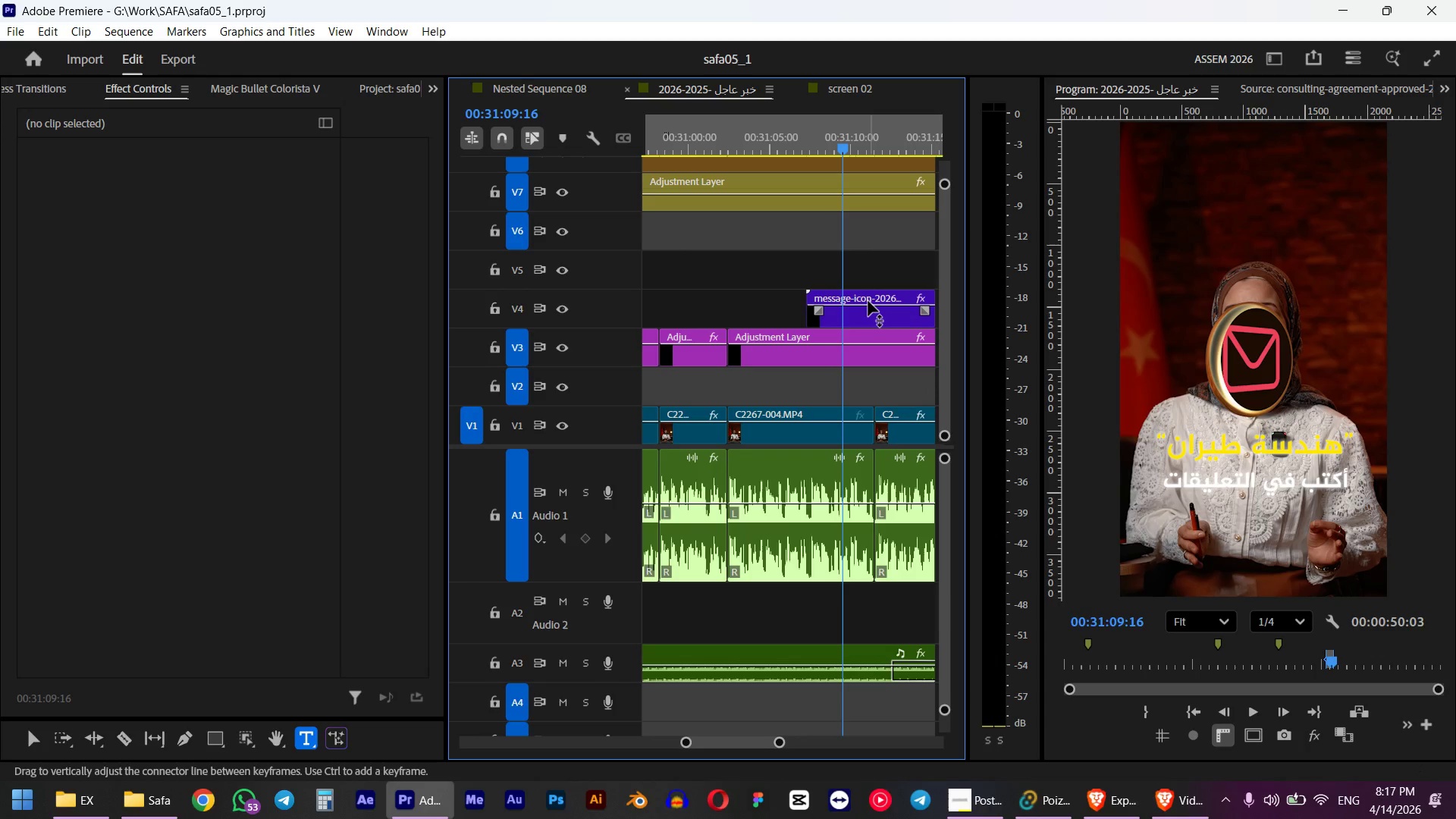 
left_click([839, 320])
 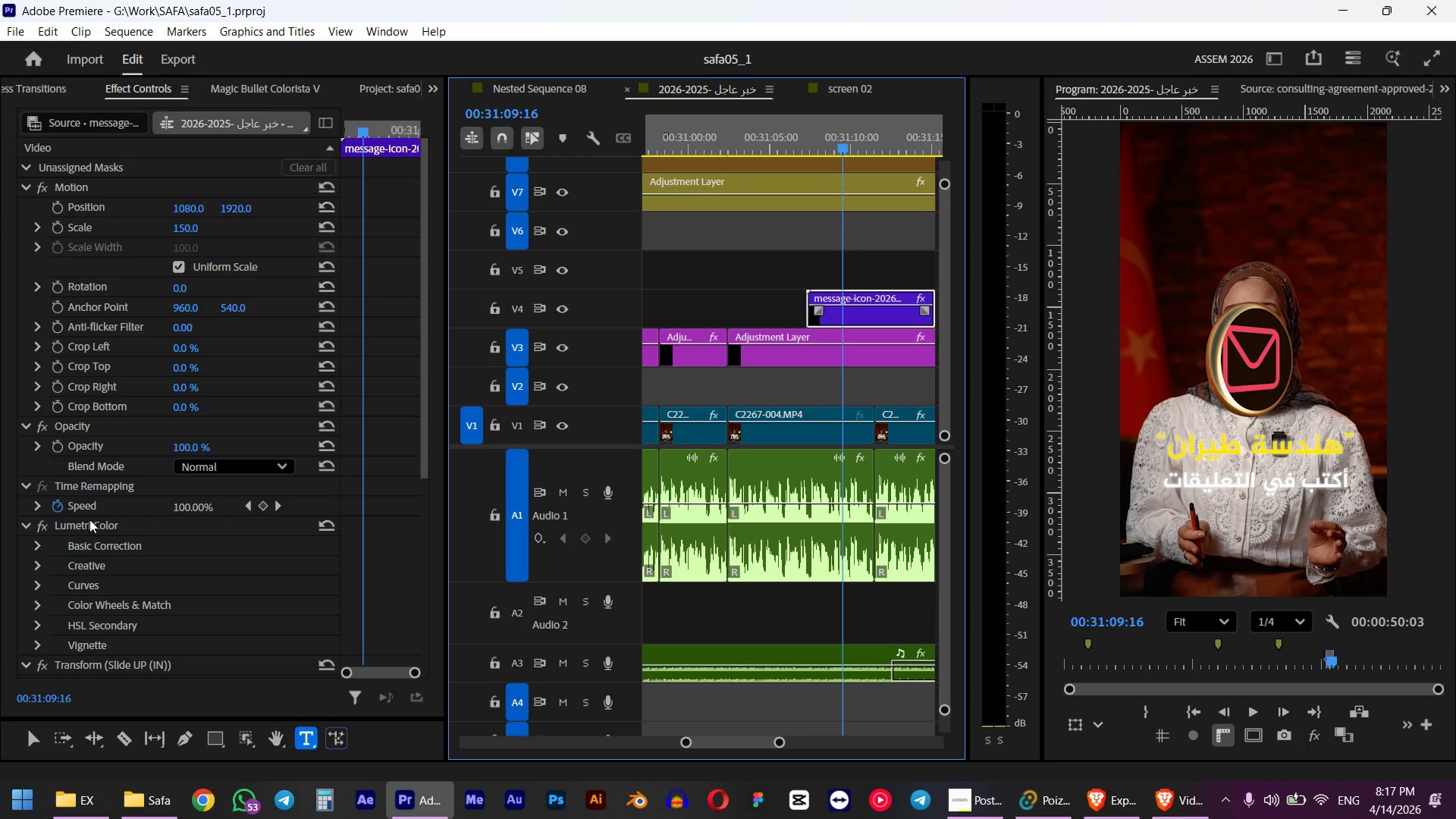 
left_click([438, 88])
 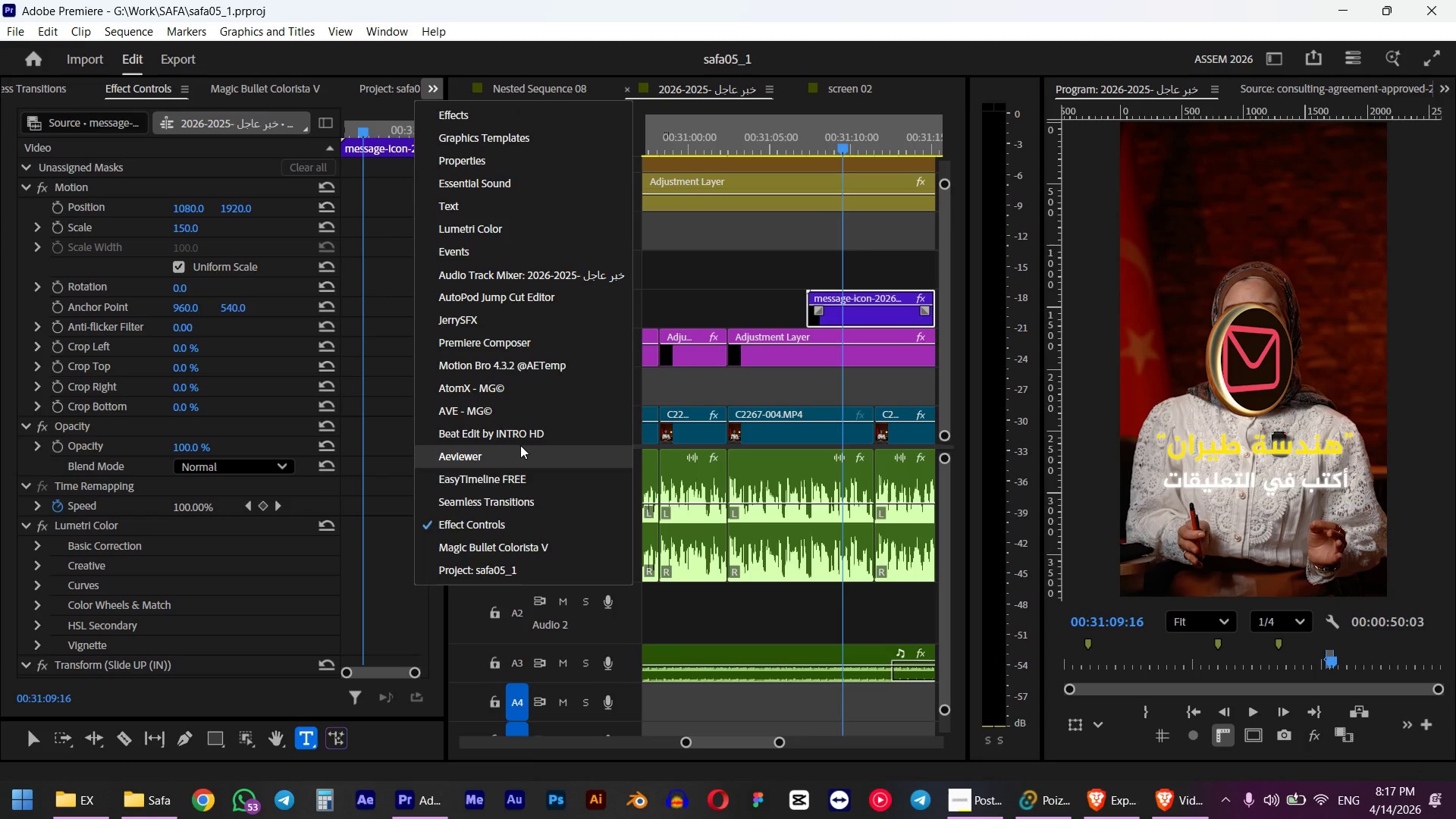 
wait(5.03)
 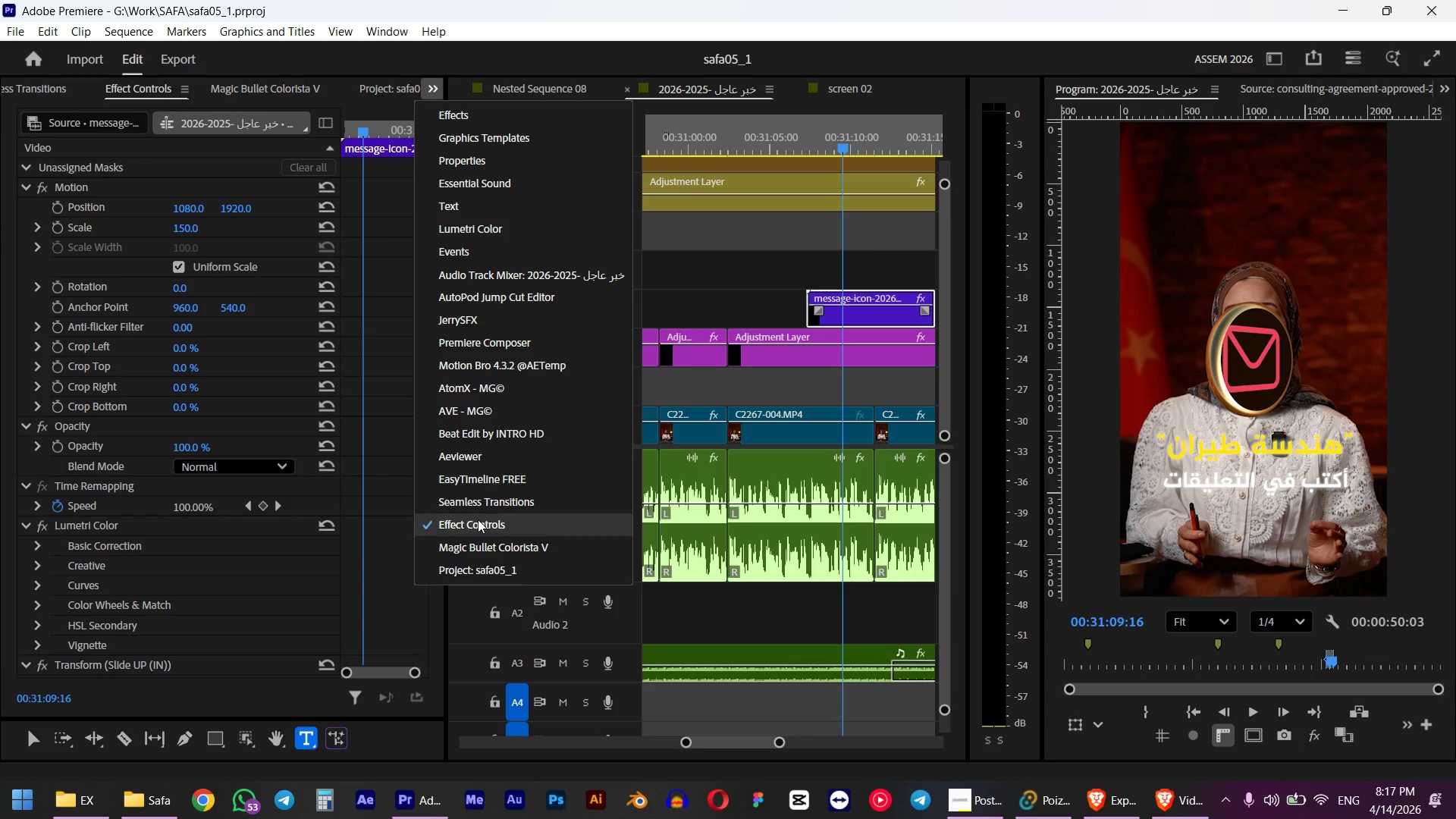 
left_click([529, 229])
 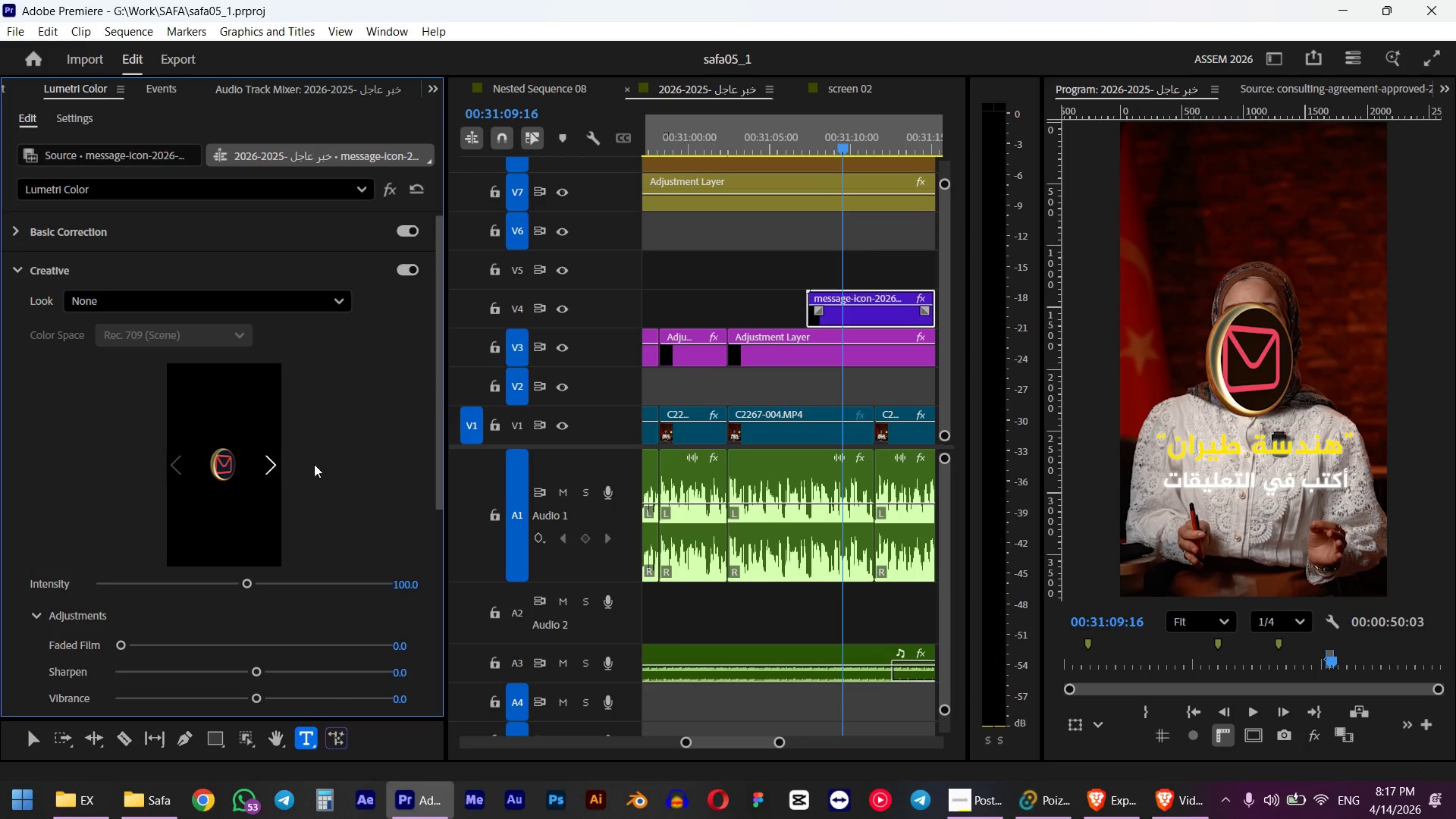 
scroll: coordinate [358, 366], scroll_direction: up, amount: 7.0
 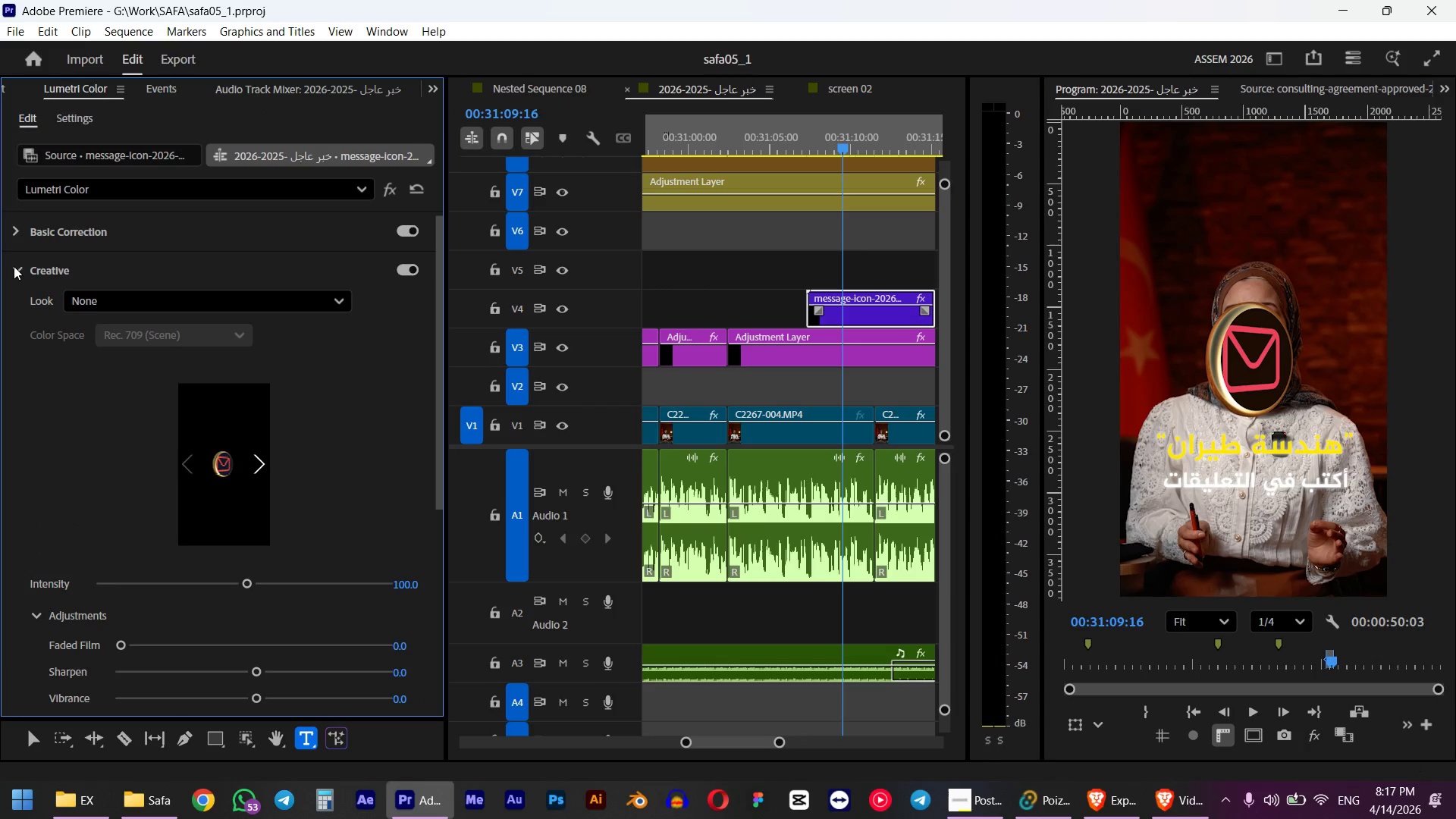 
left_click([20, 264])
 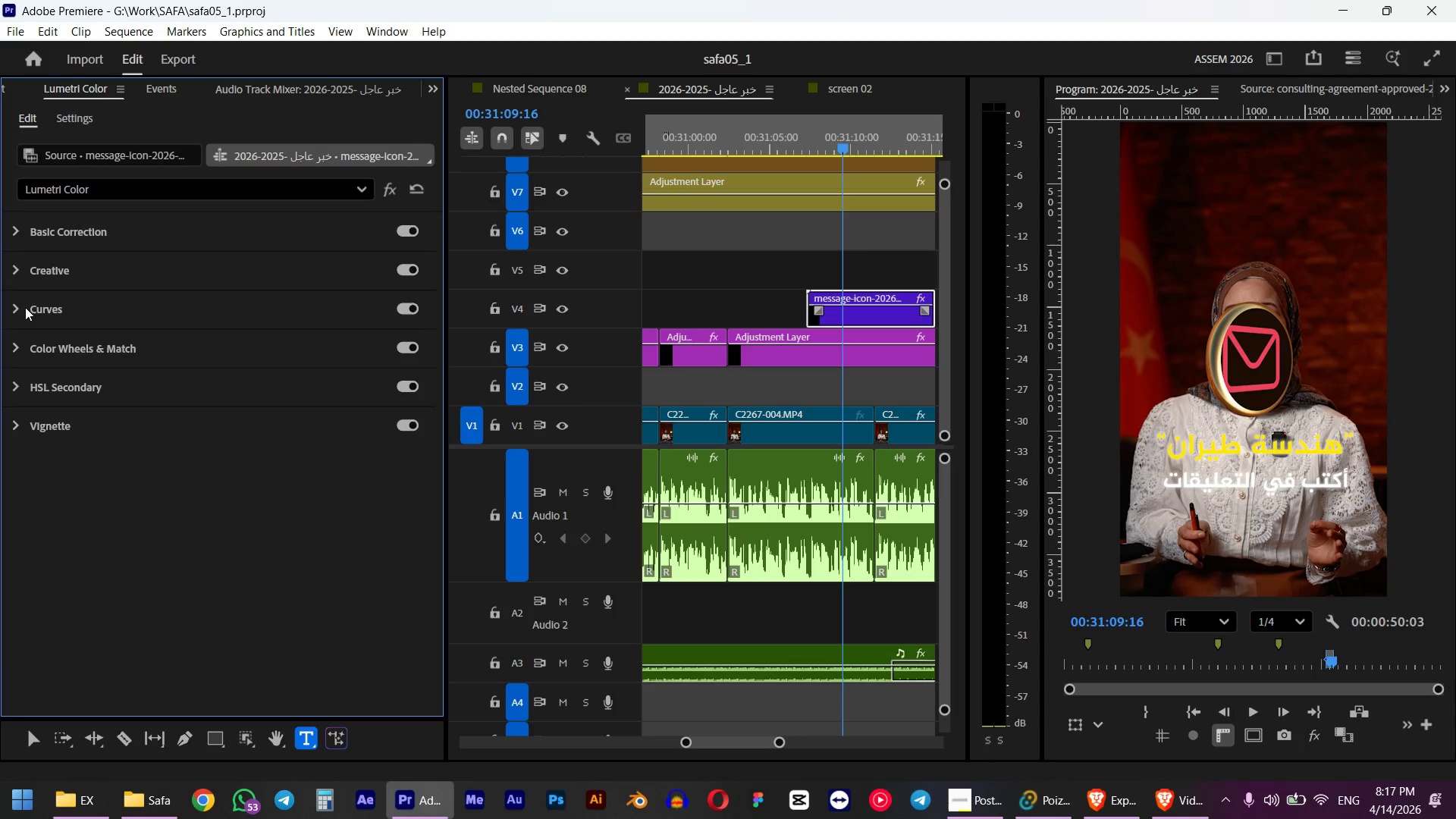 
left_click([16, 309])
 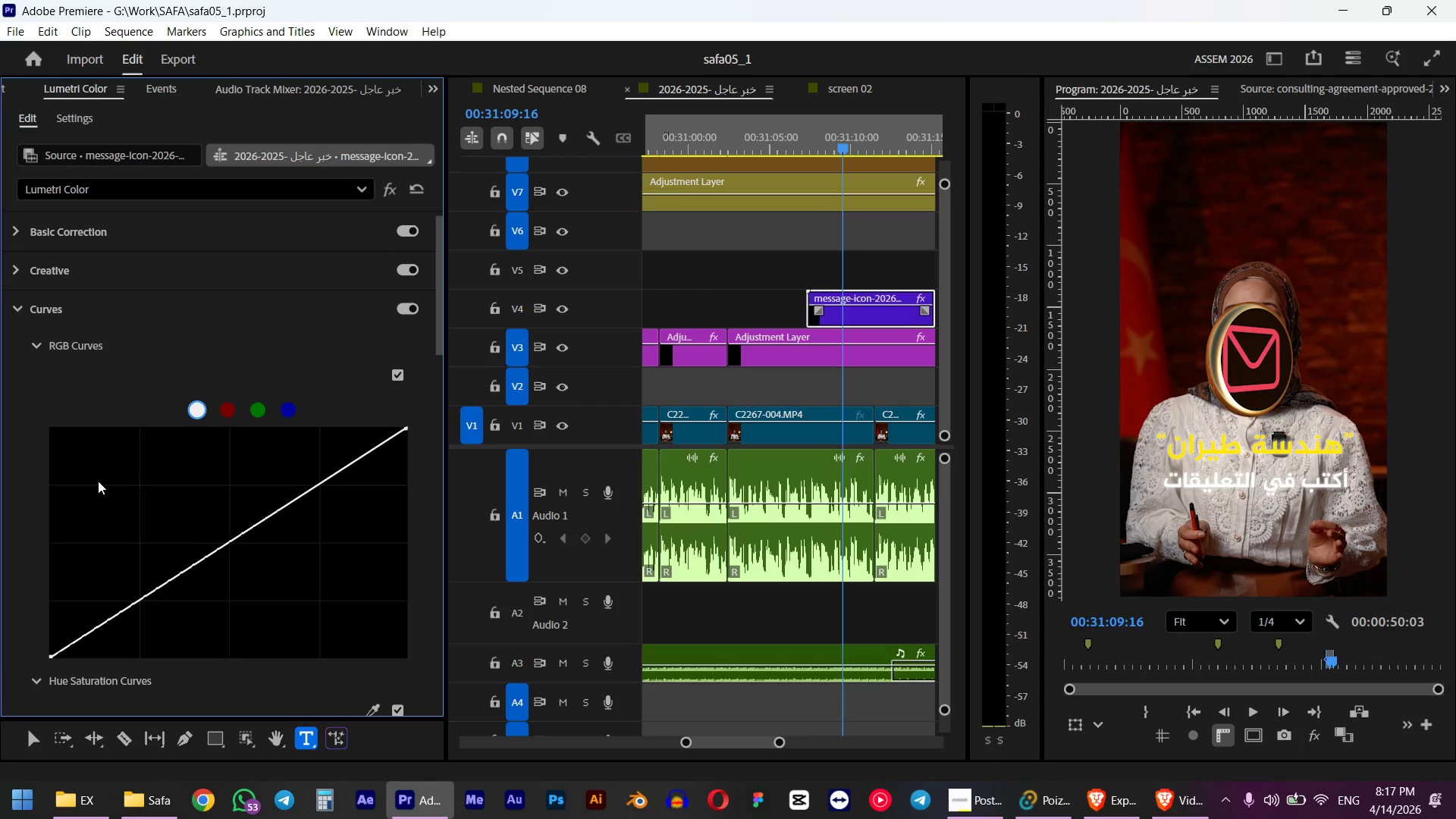 
scroll: coordinate [52, 485], scroll_direction: down, amount: 26.0
 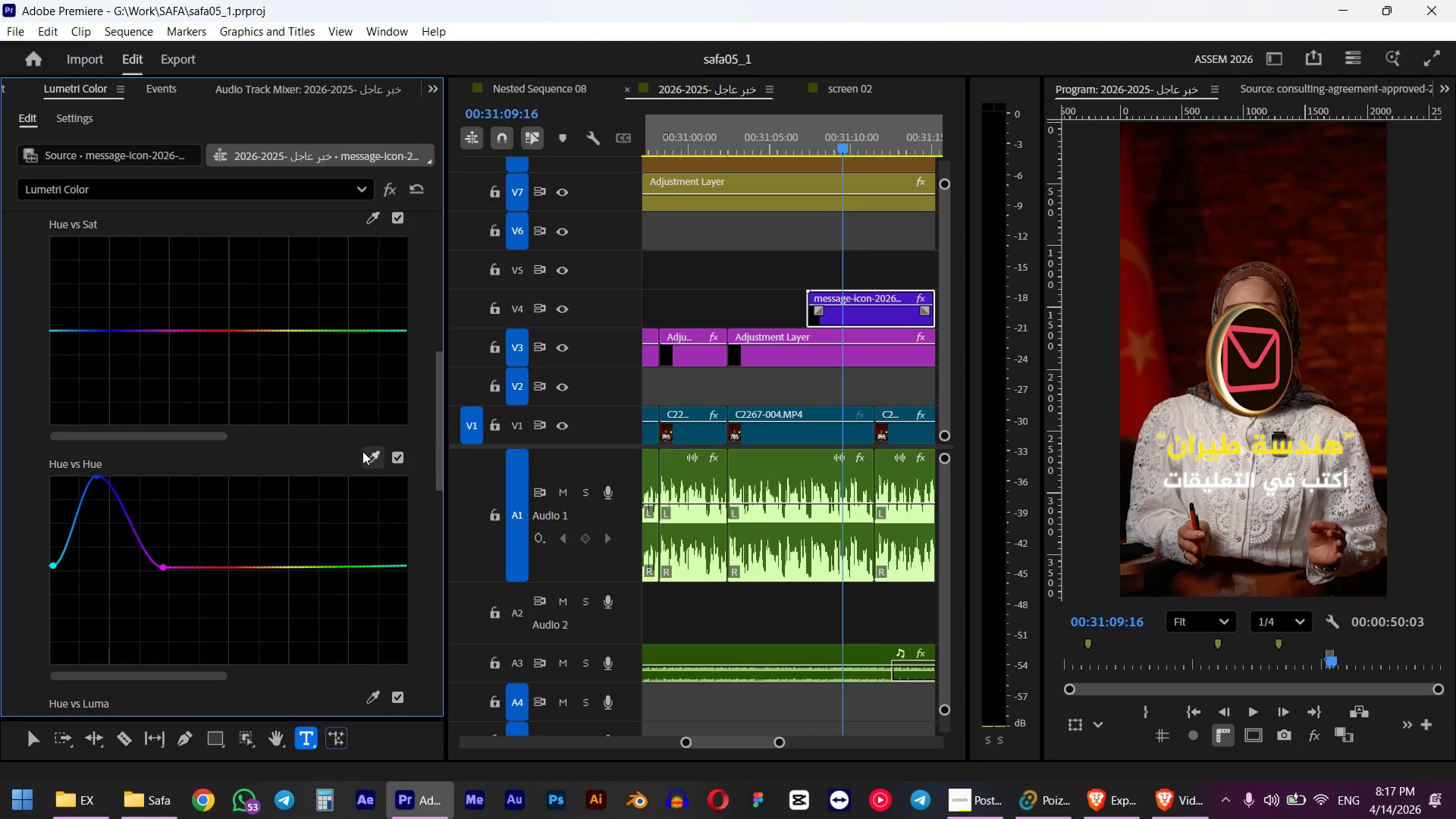 
left_click([375, 455])
 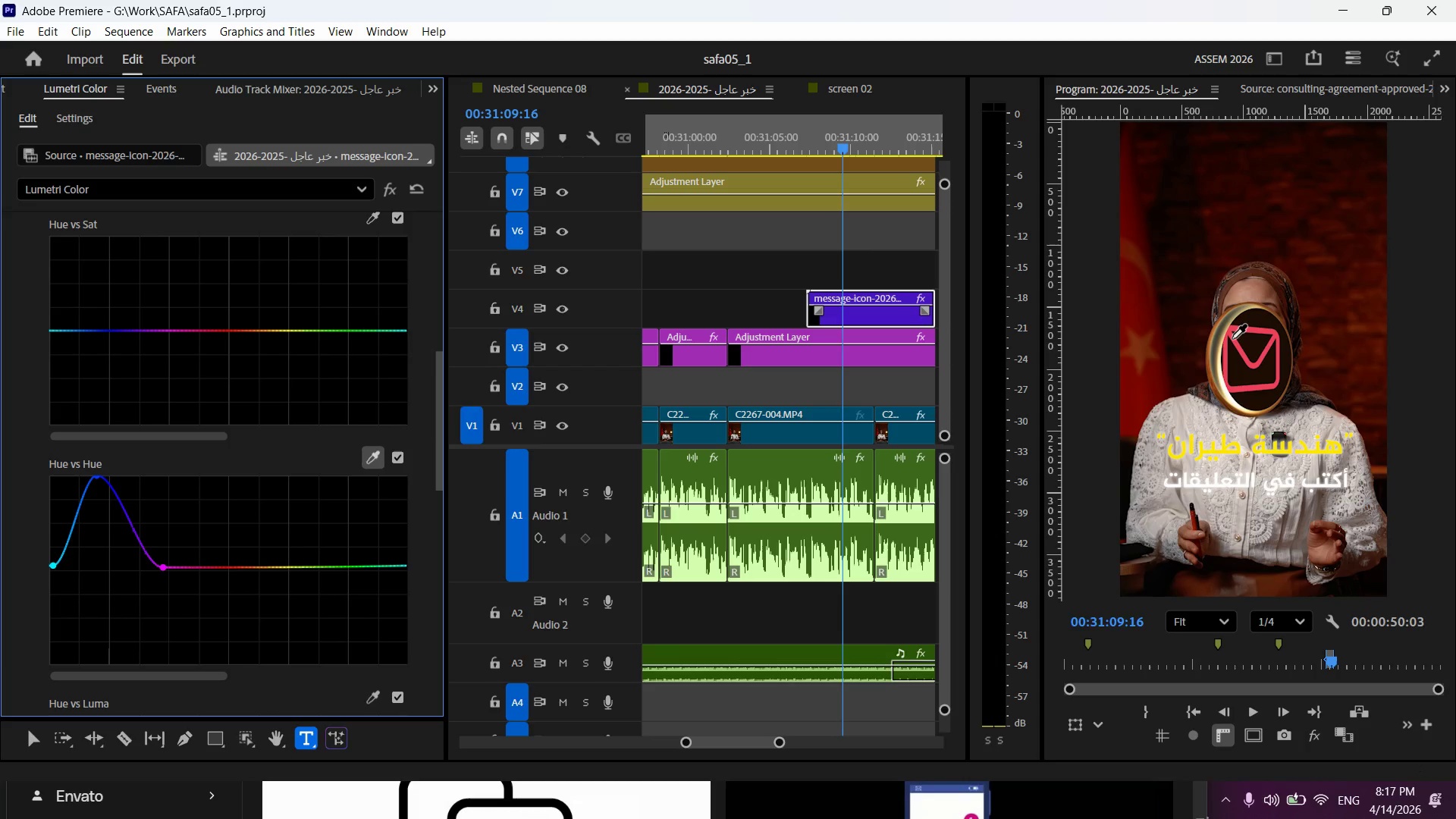 
left_click([1232, 339])
 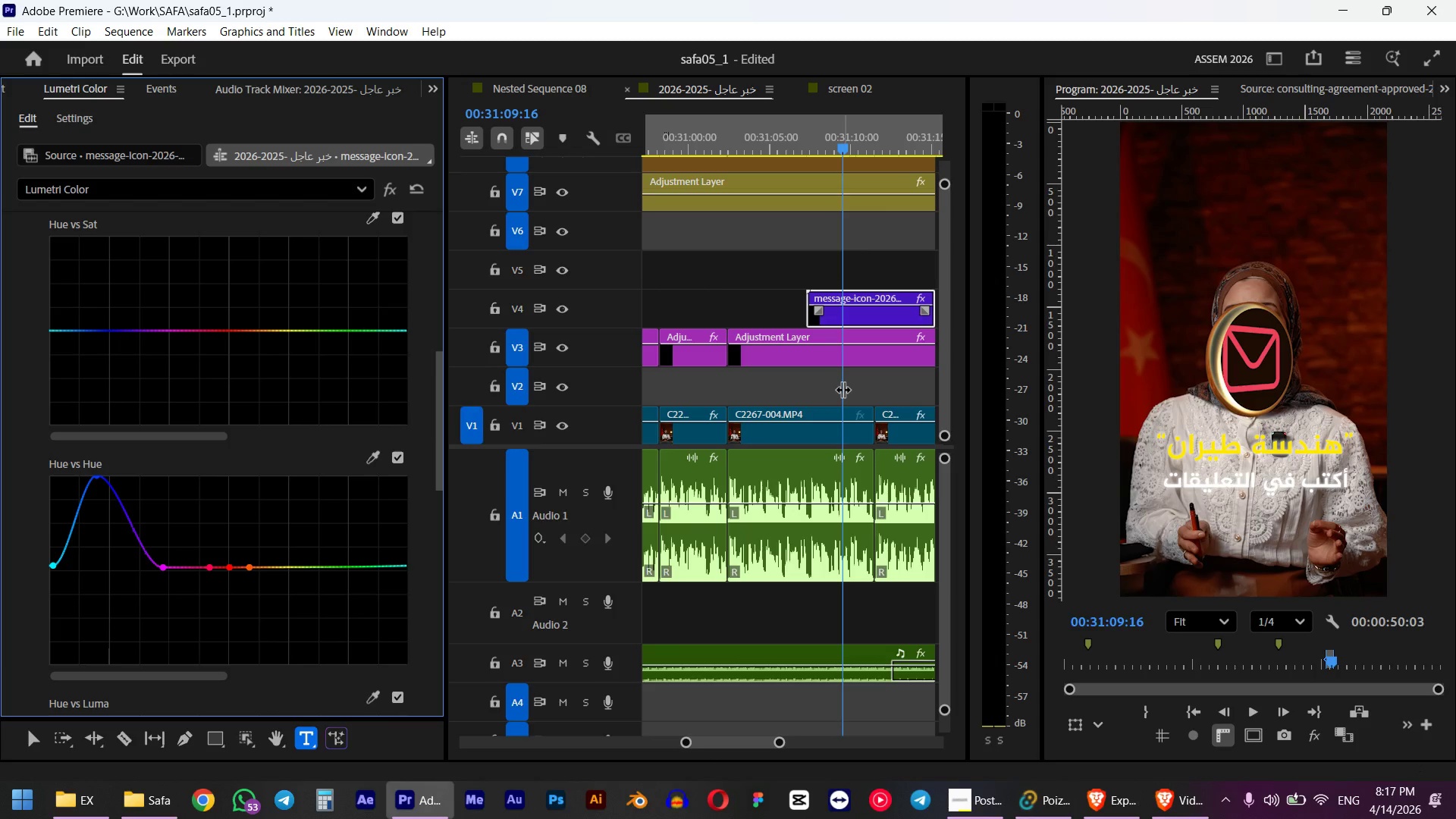 
wait(8.7)
 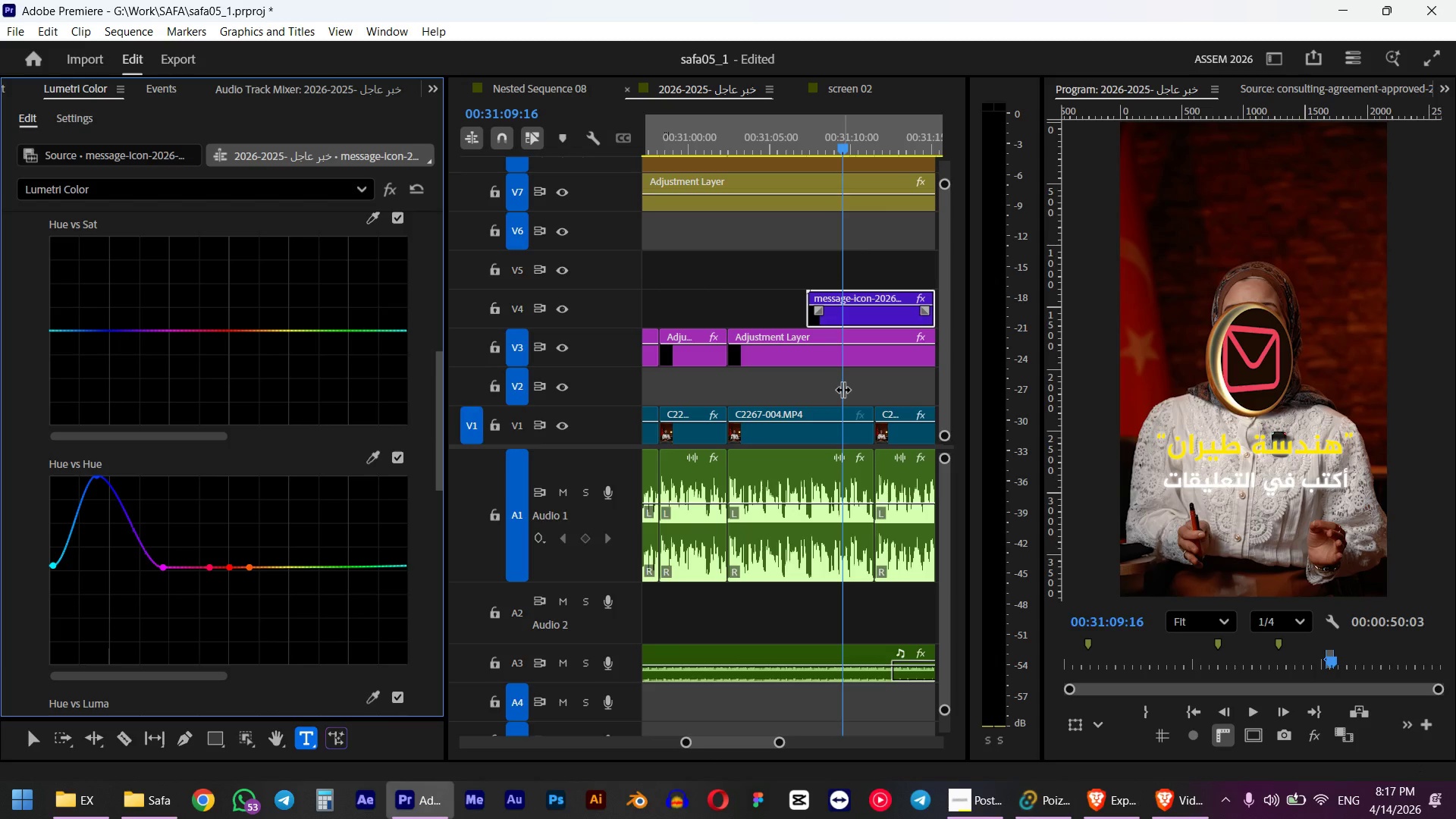 
left_click([97, 479])
 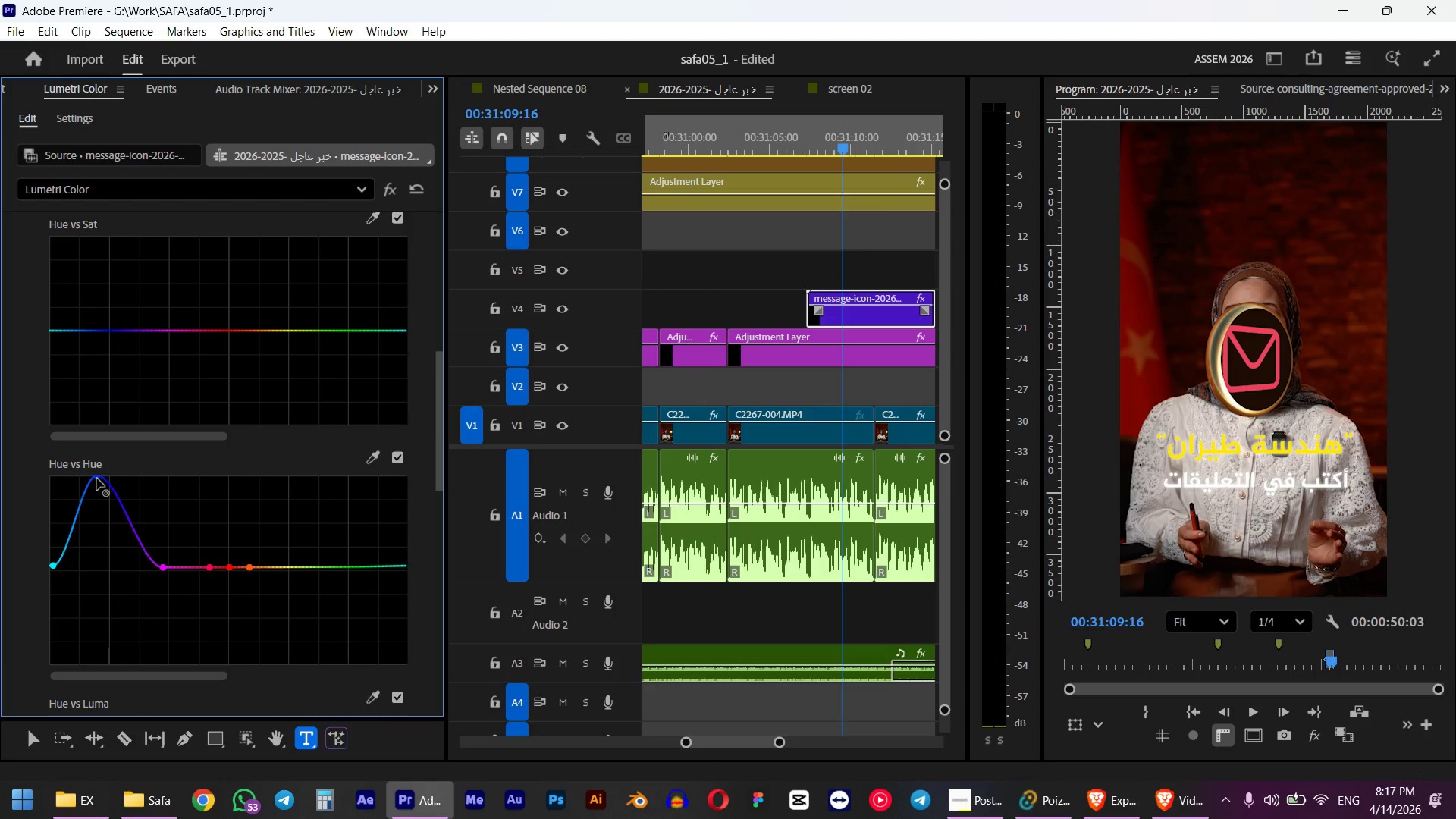 
key(Delete)
 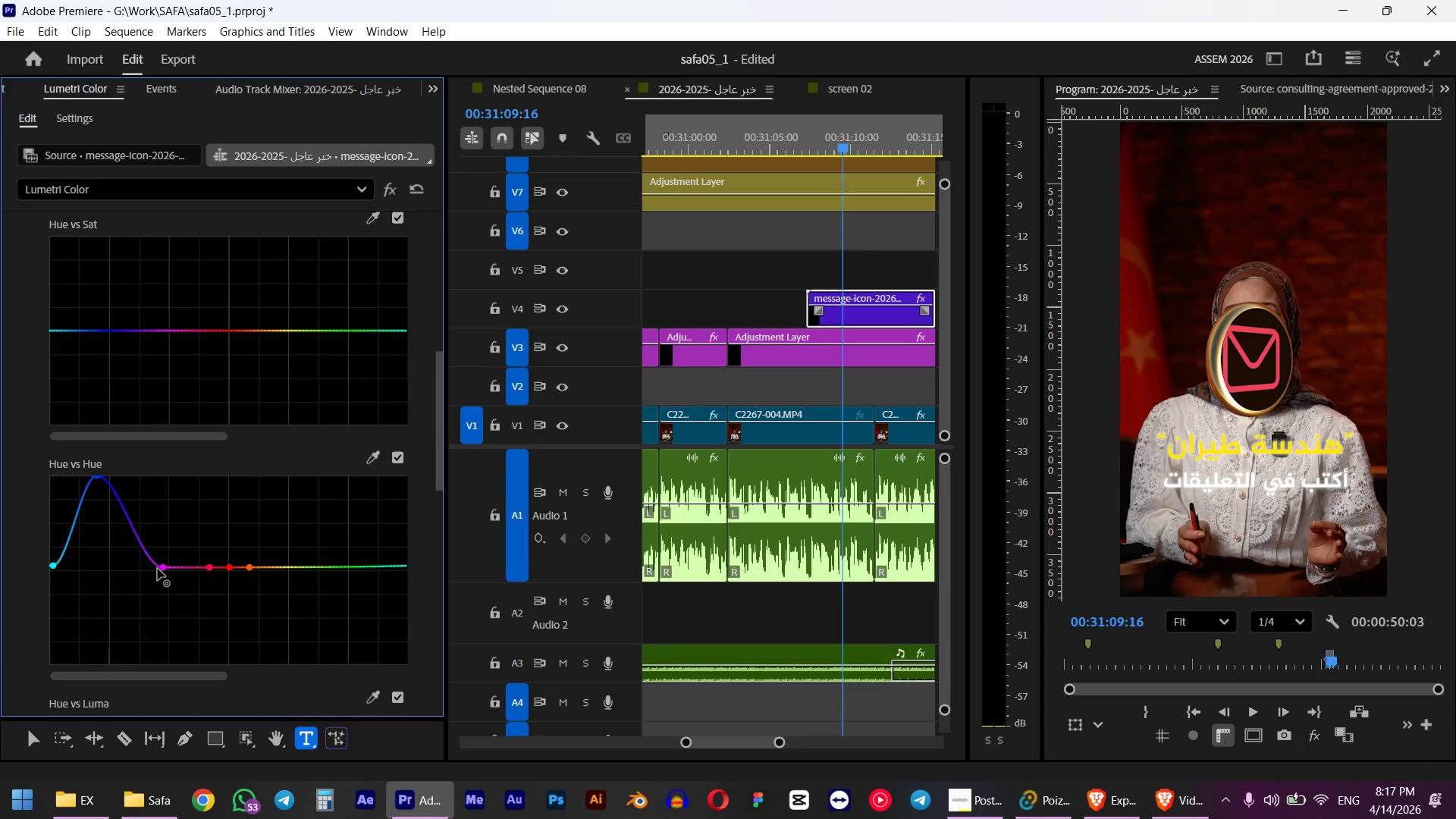 
left_click([165, 569])
 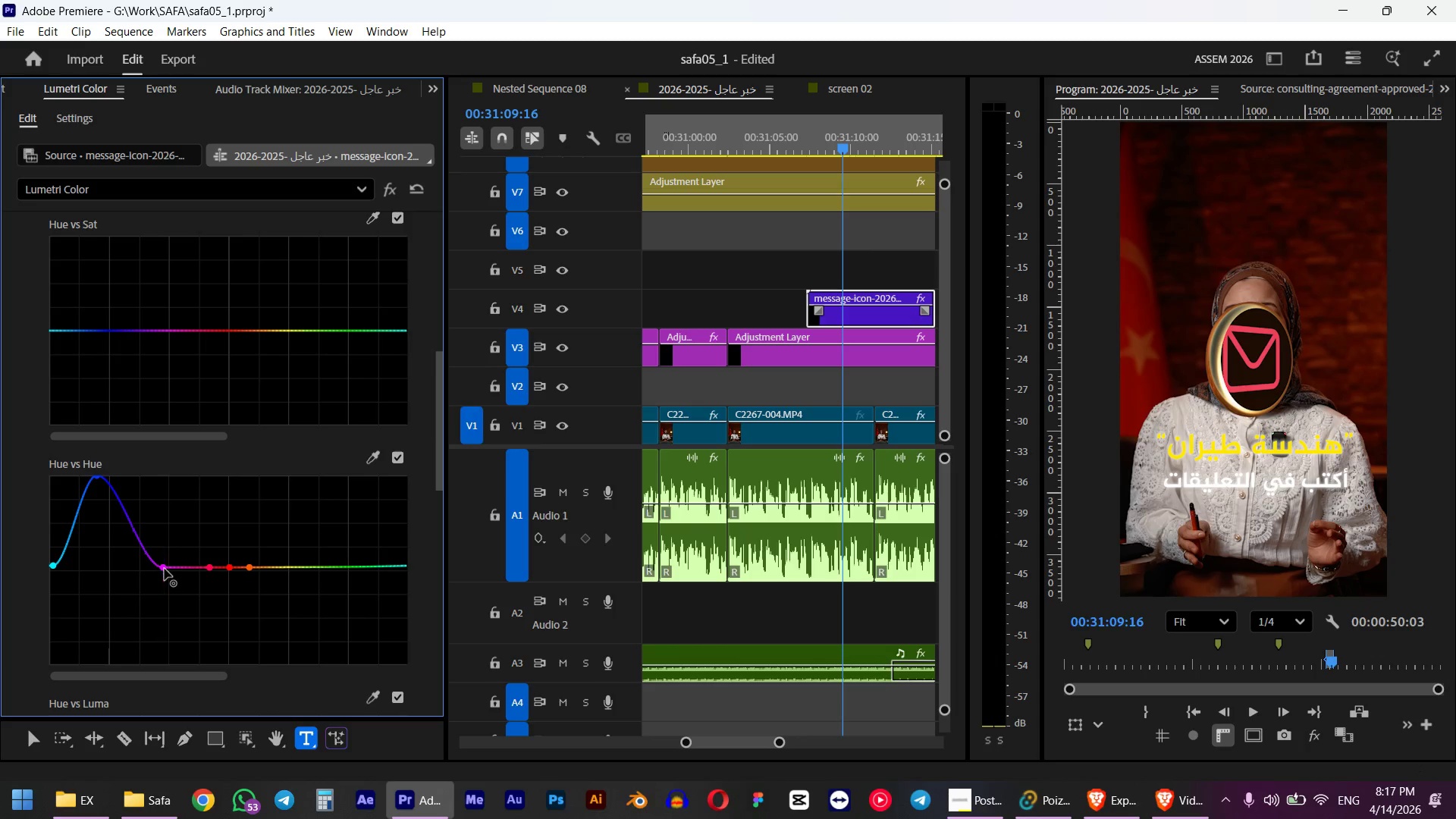 
key(Delete)
 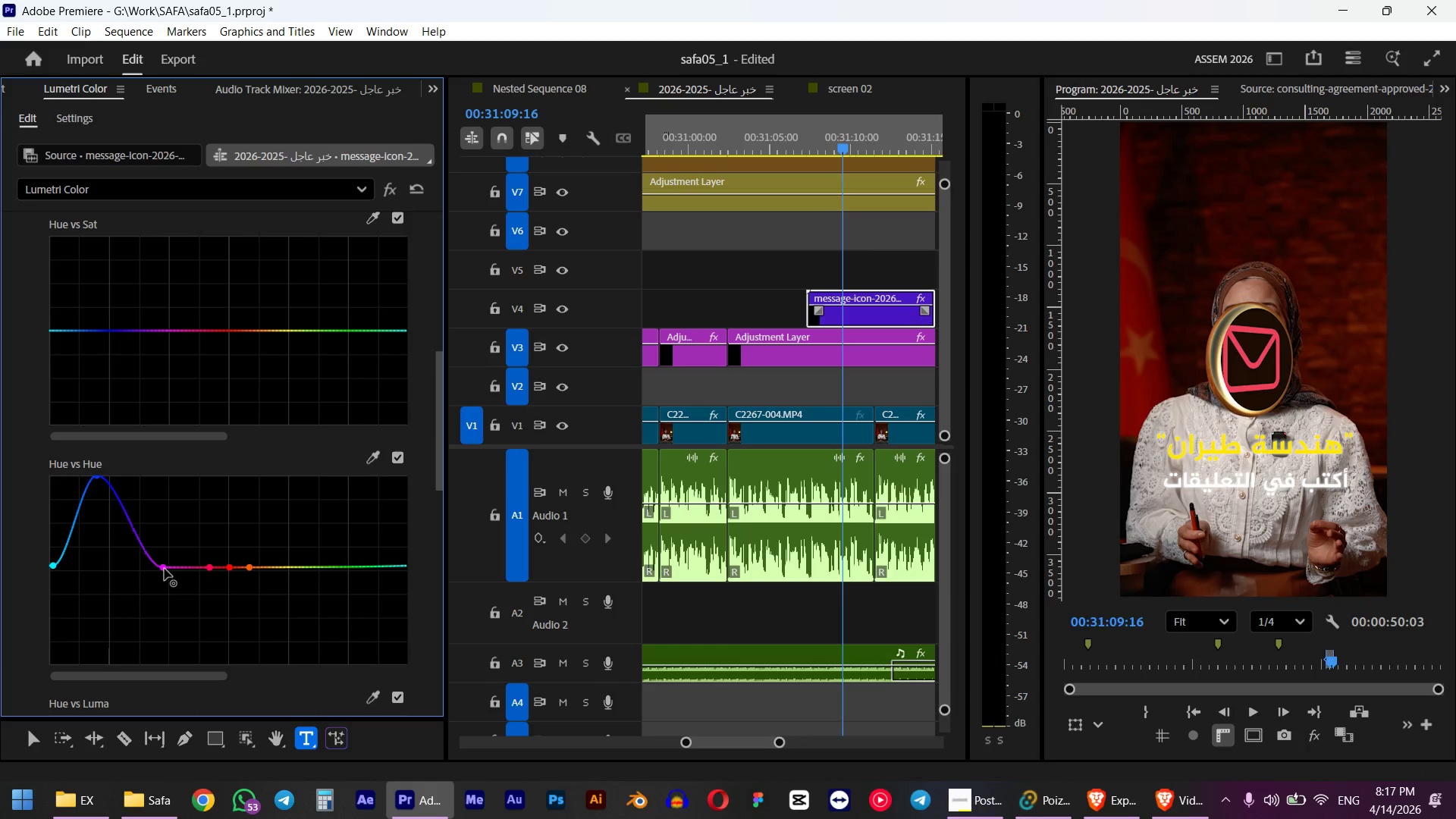 
left_click([165, 569])
 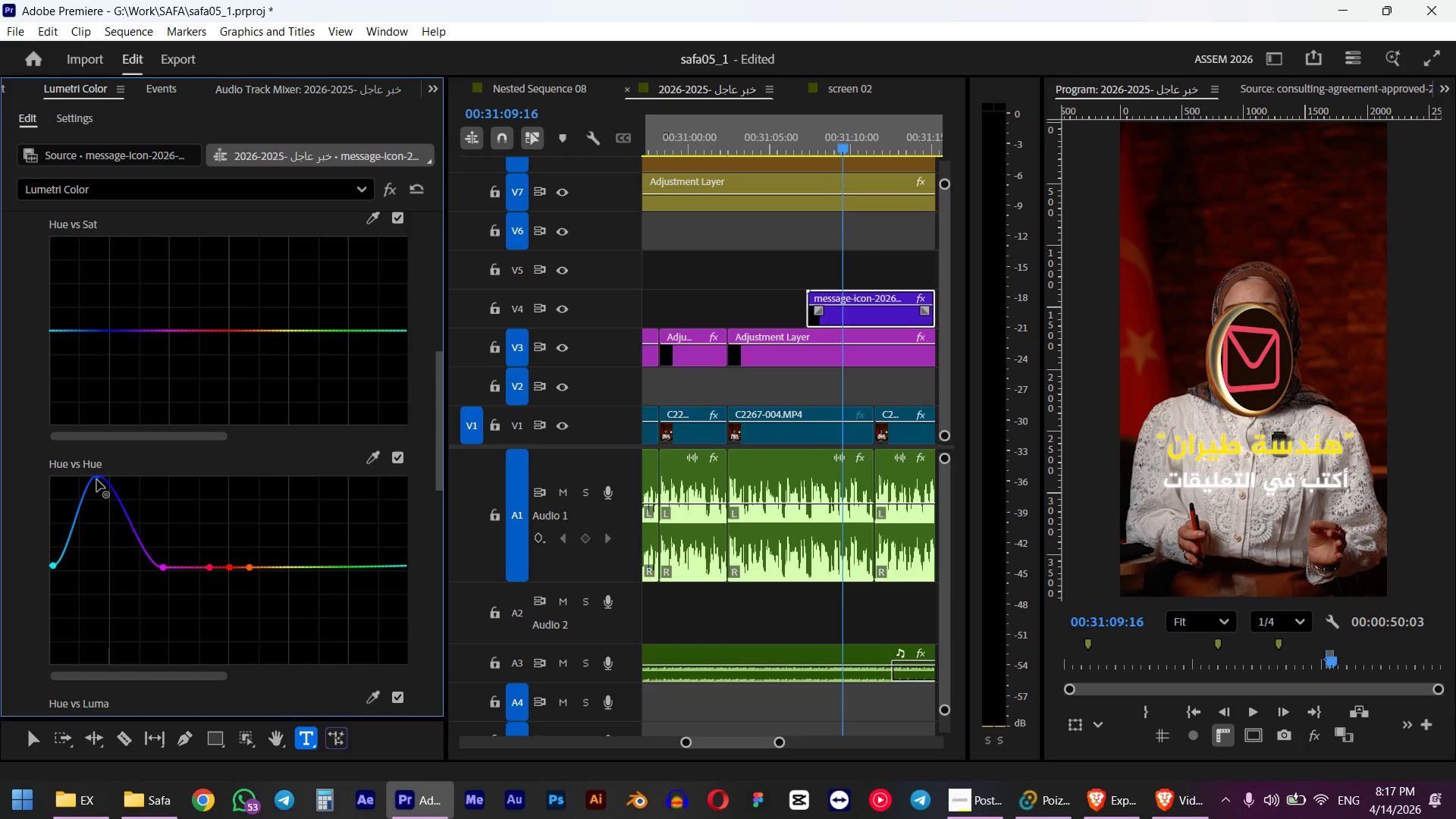 
left_click_drag(start_coordinate=[99, 479], to_coordinate=[96, 566])
 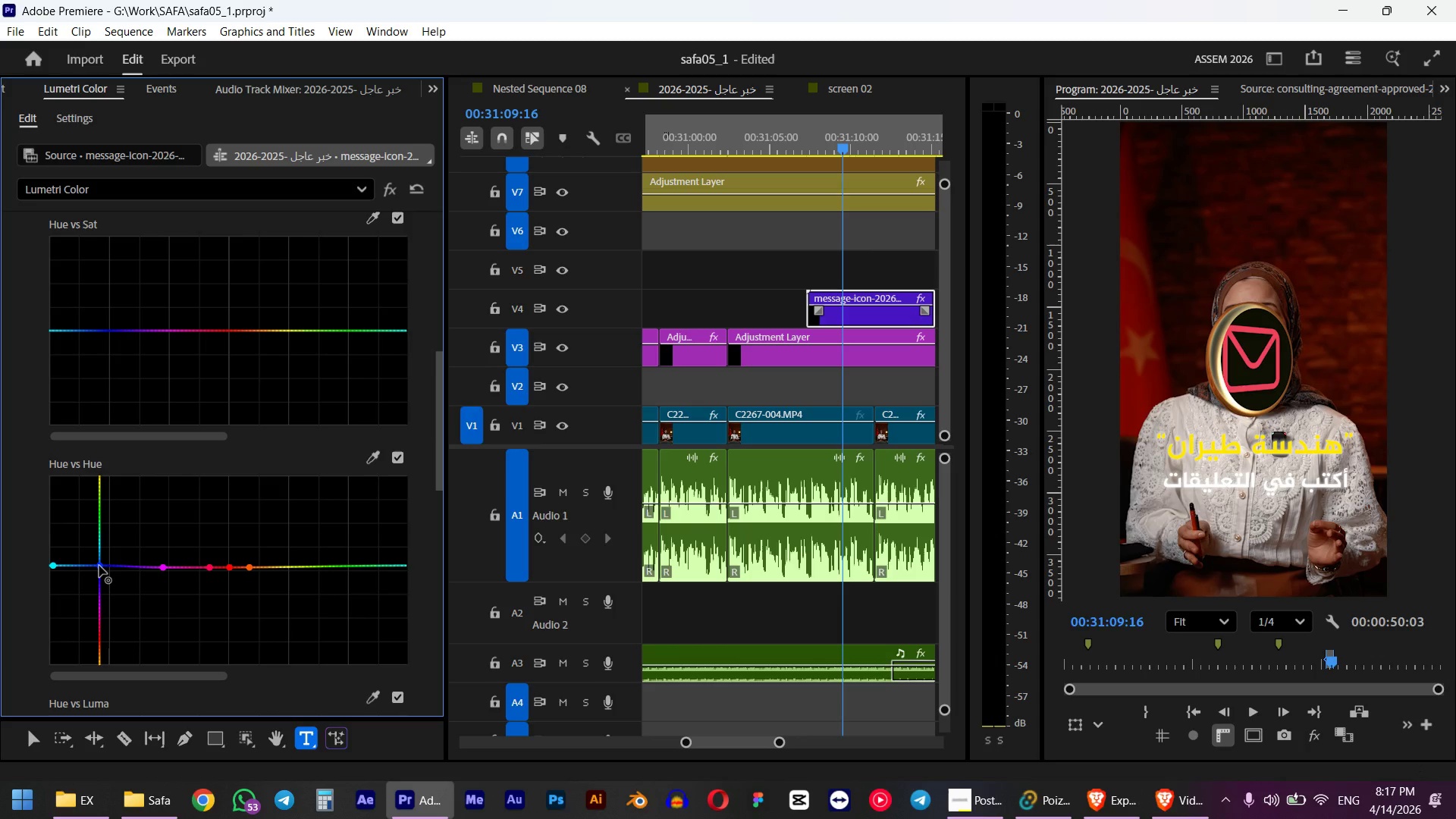 
right_click([97, 563])
 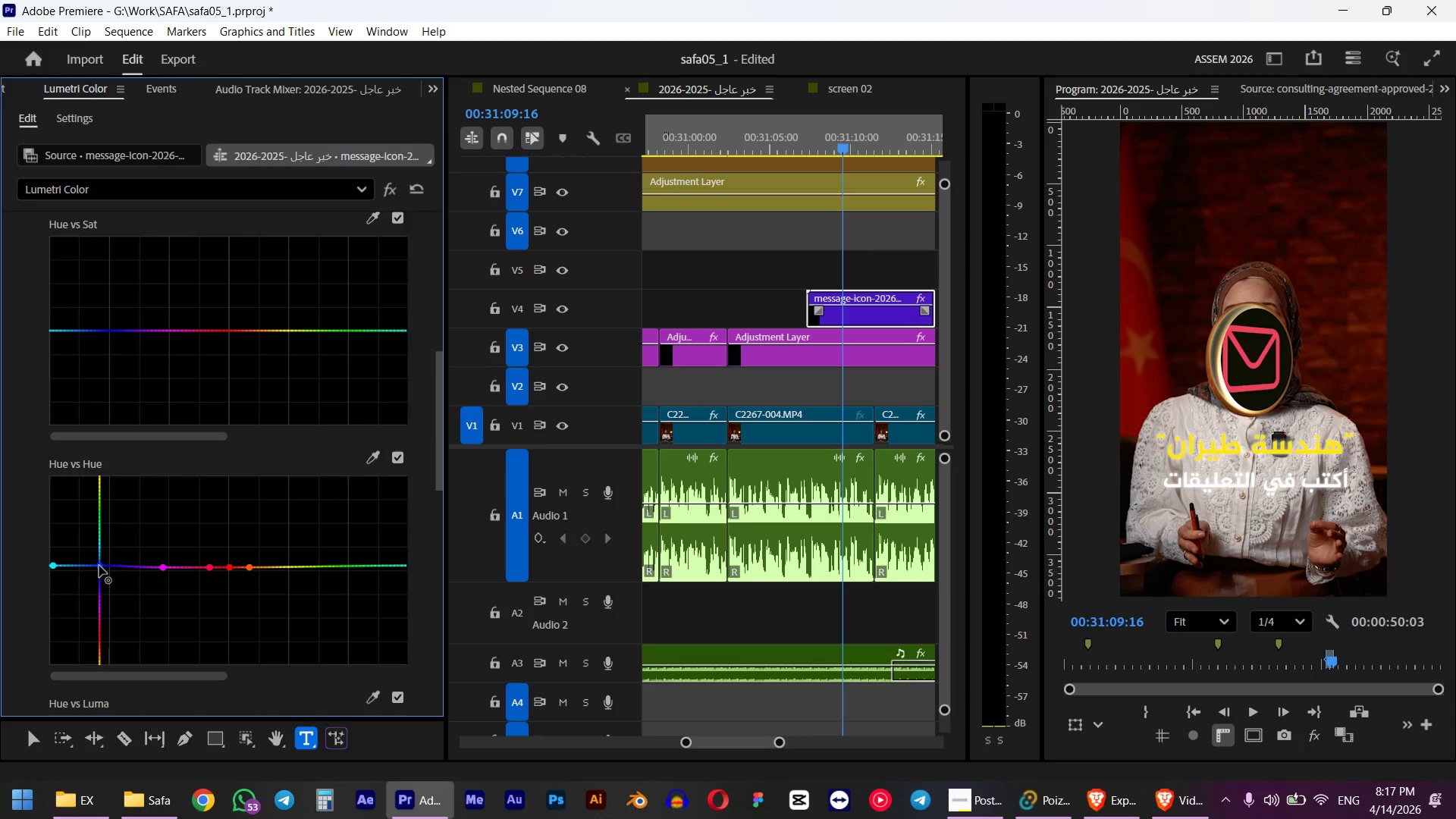 
right_click([102, 569])
 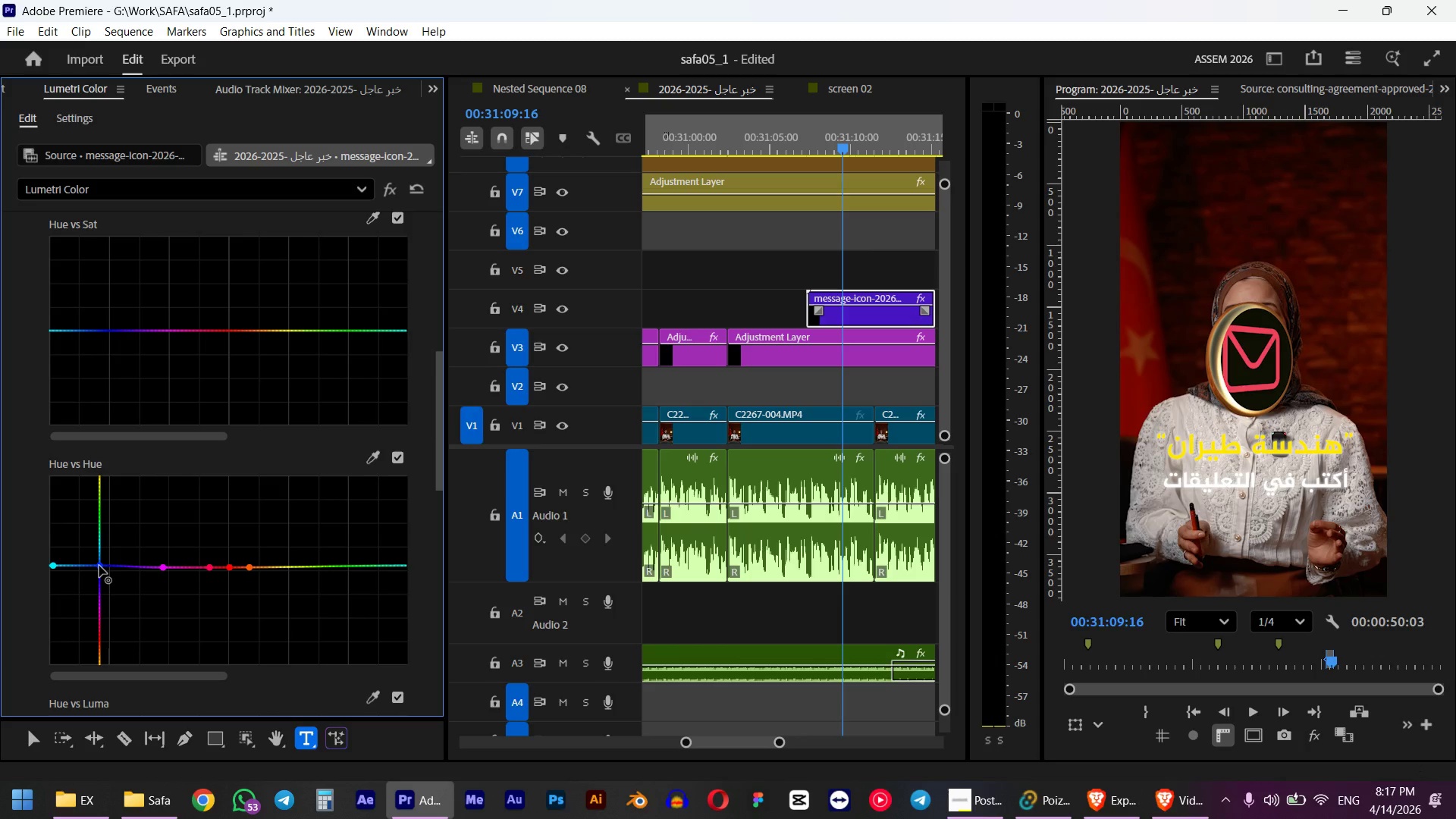 
double_click([99, 569])
 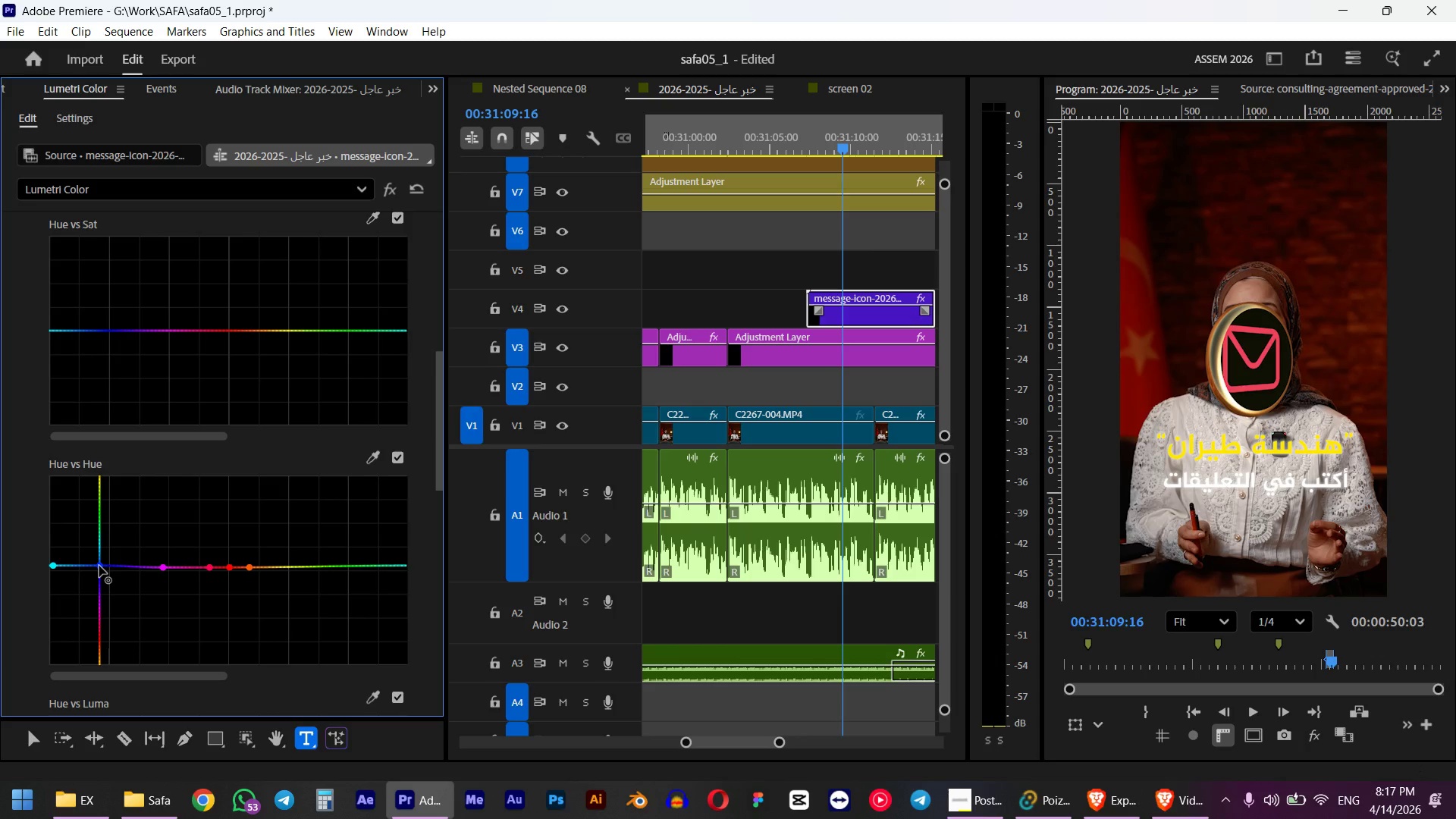 
left_click([373, 459])
 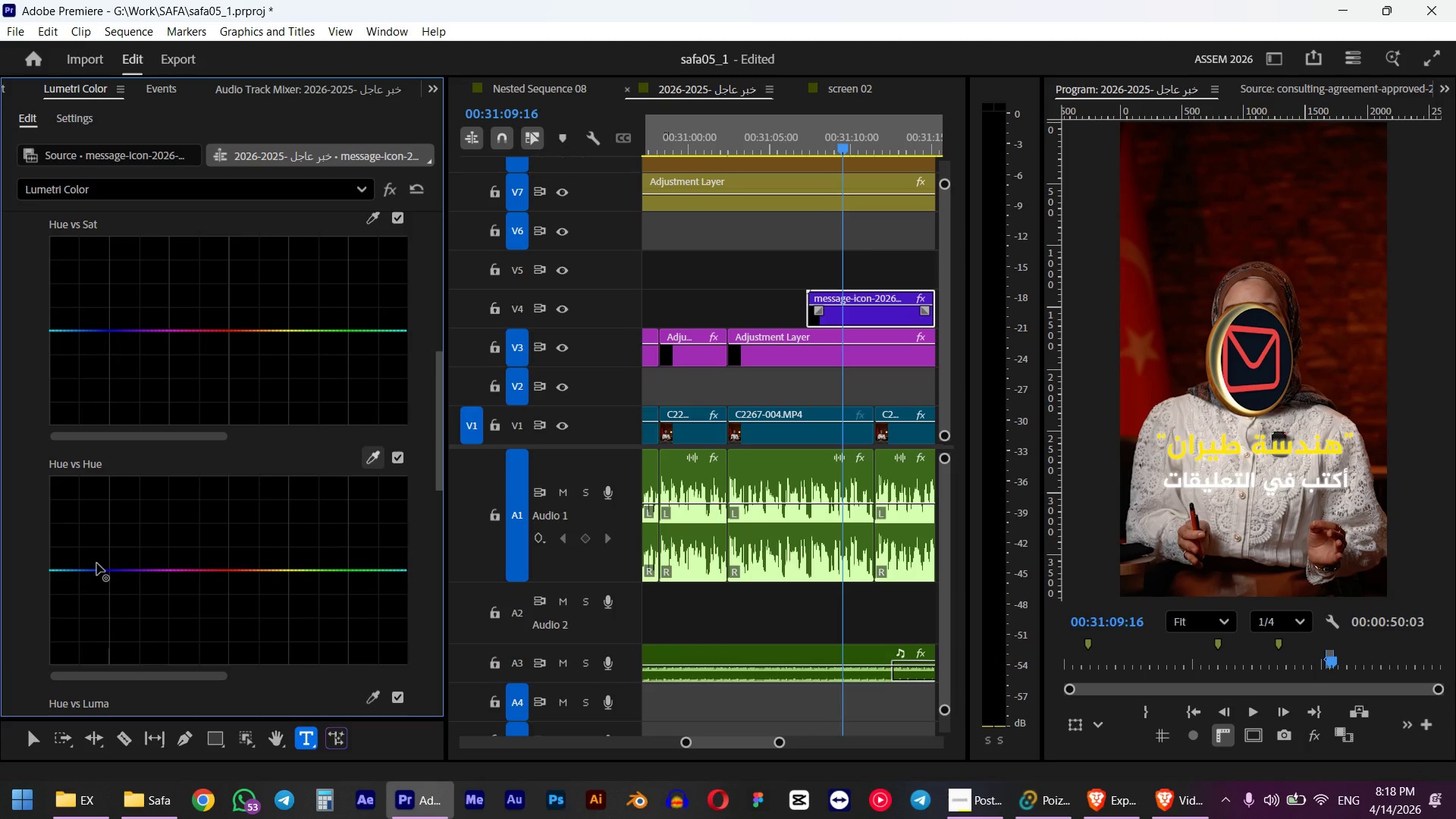 
left_click([1235, 340])
 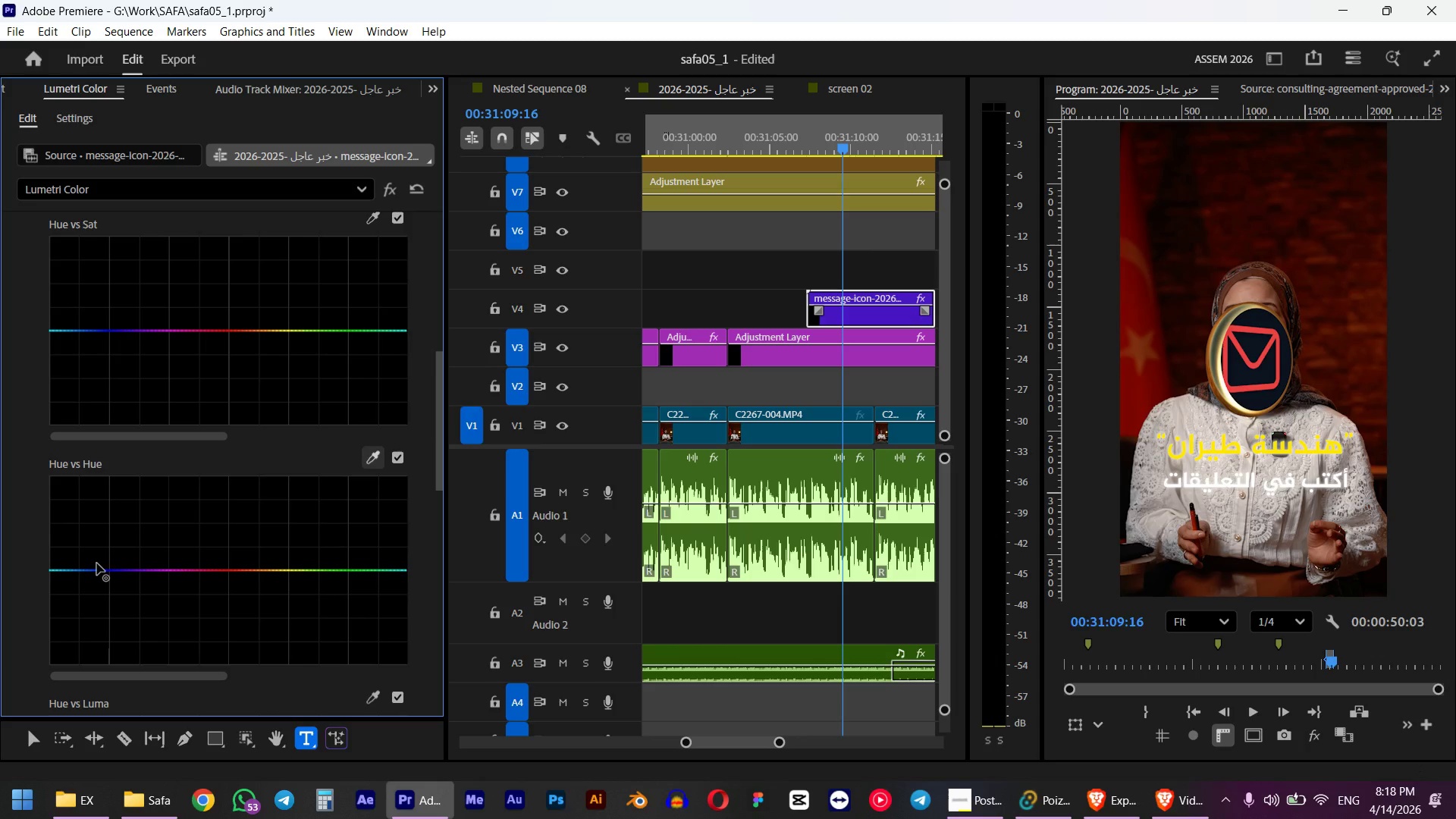 
left_click_drag(start_coordinate=[231, 573], to_coordinate=[236, 495])
 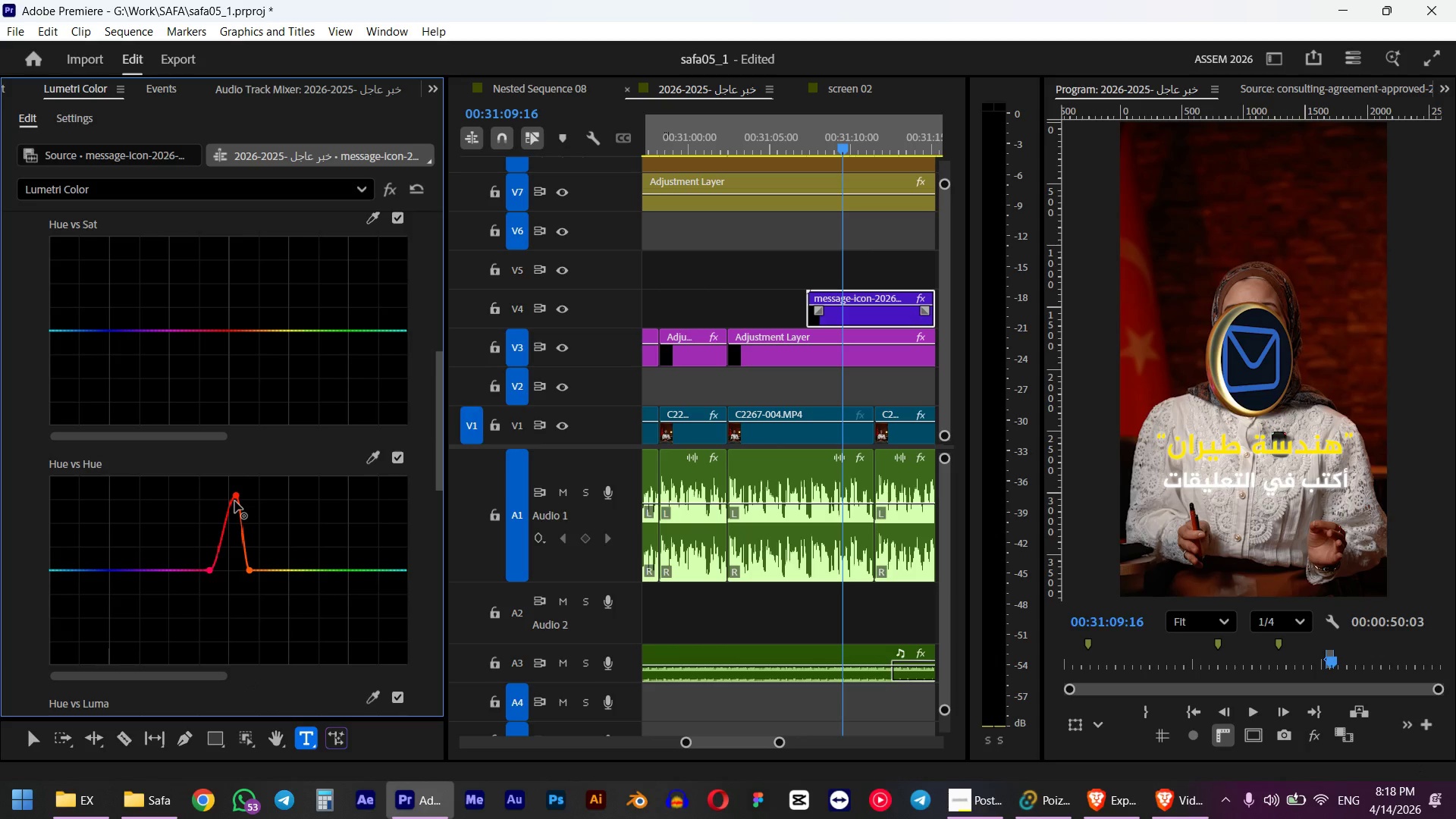 
left_click_drag(start_coordinate=[208, 571], to_coordinate=[180, 565])
 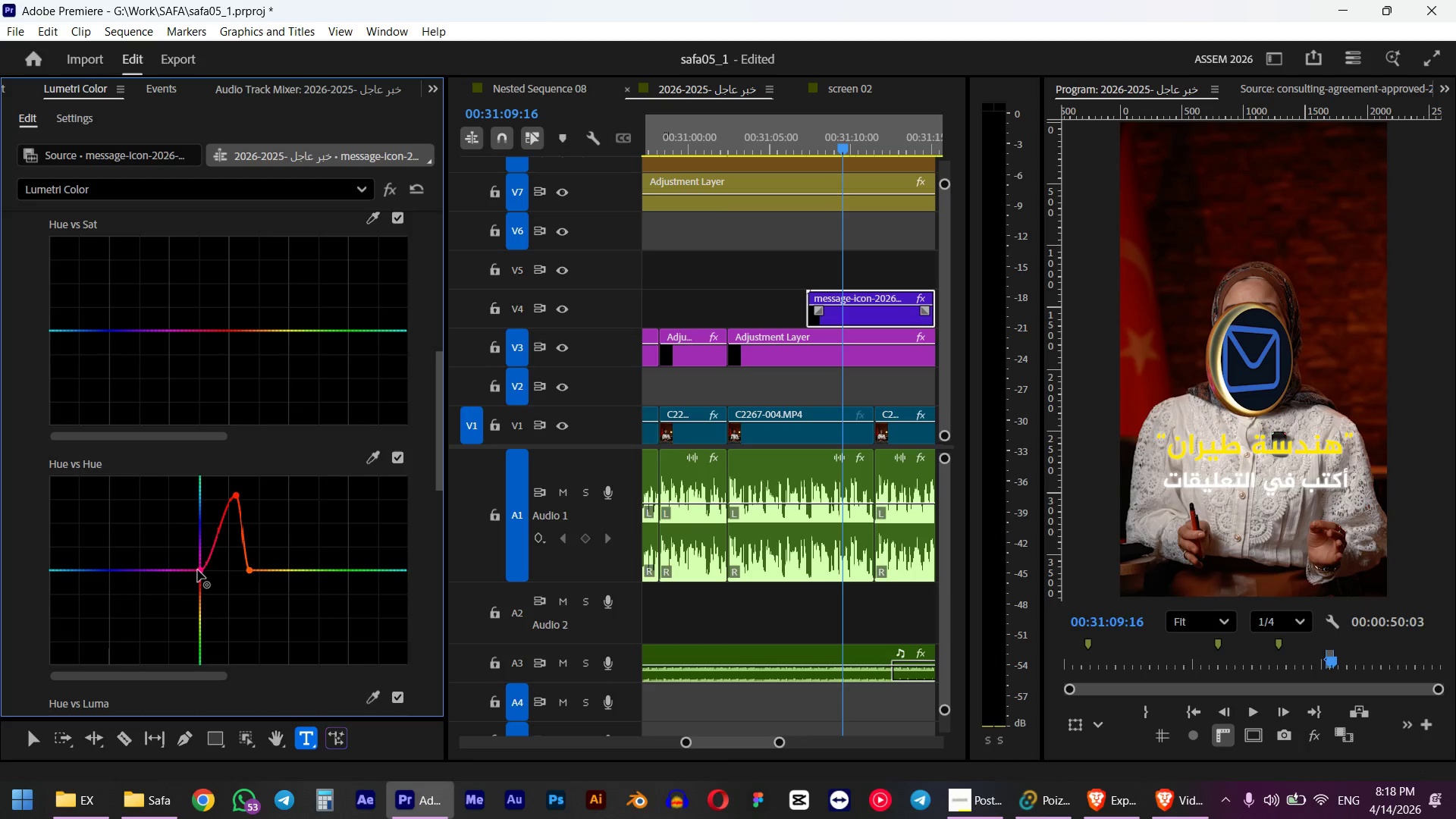 
left_click([399, 462])
 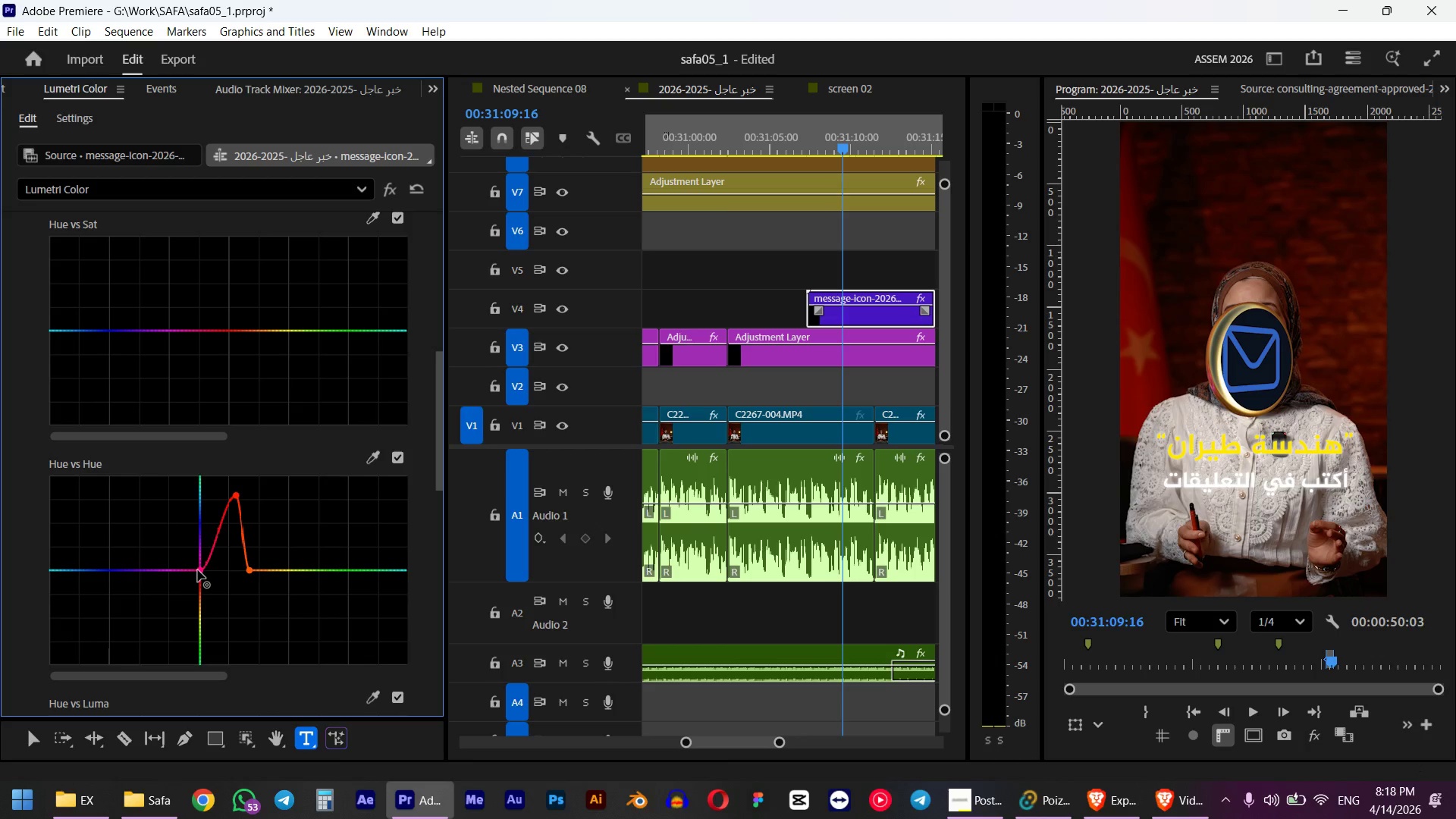 
left_click([399, 462])
 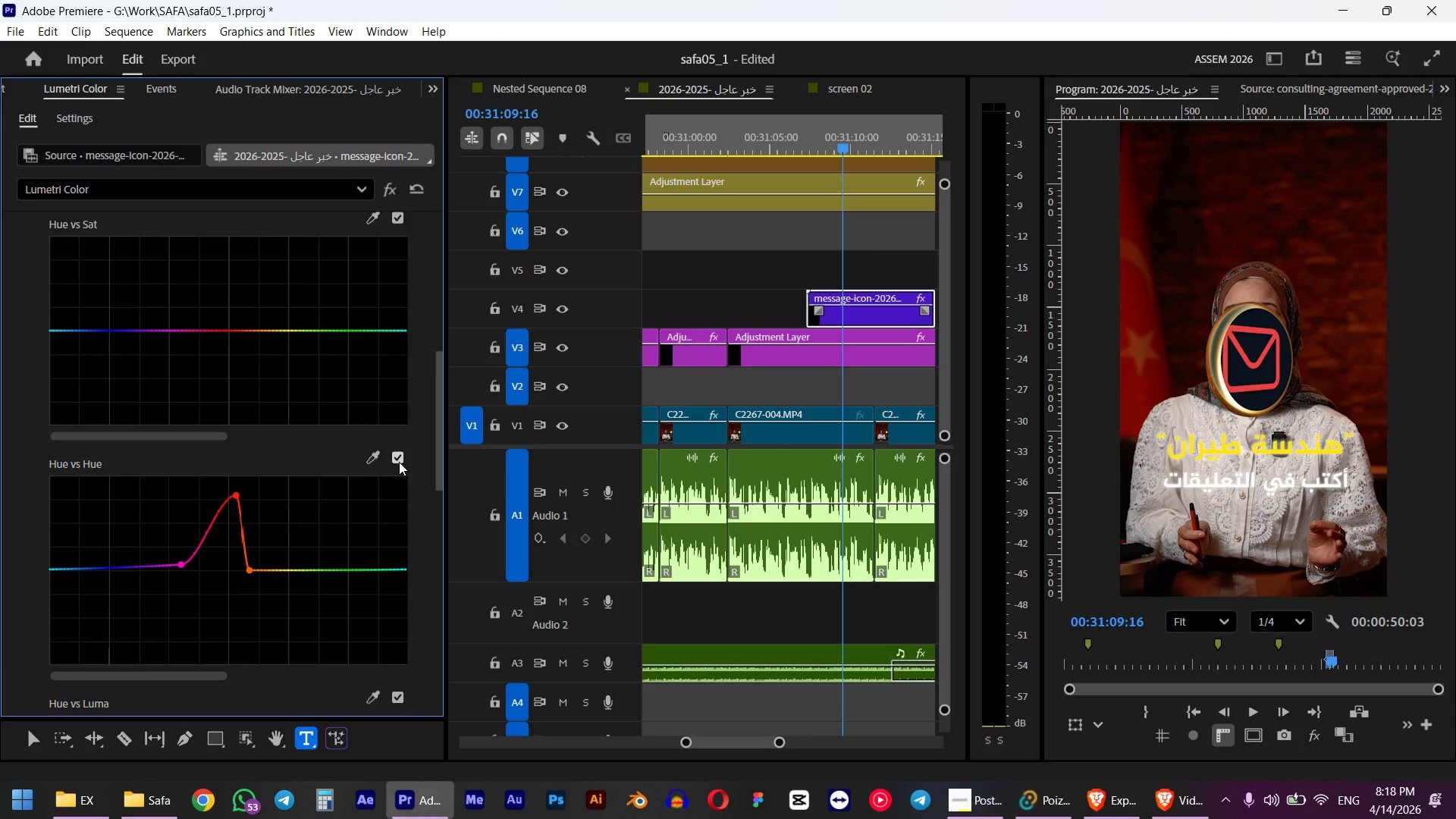 
left_click_drag(start_coordinate=[249, 573], to_coordinate=[268, 570])
 